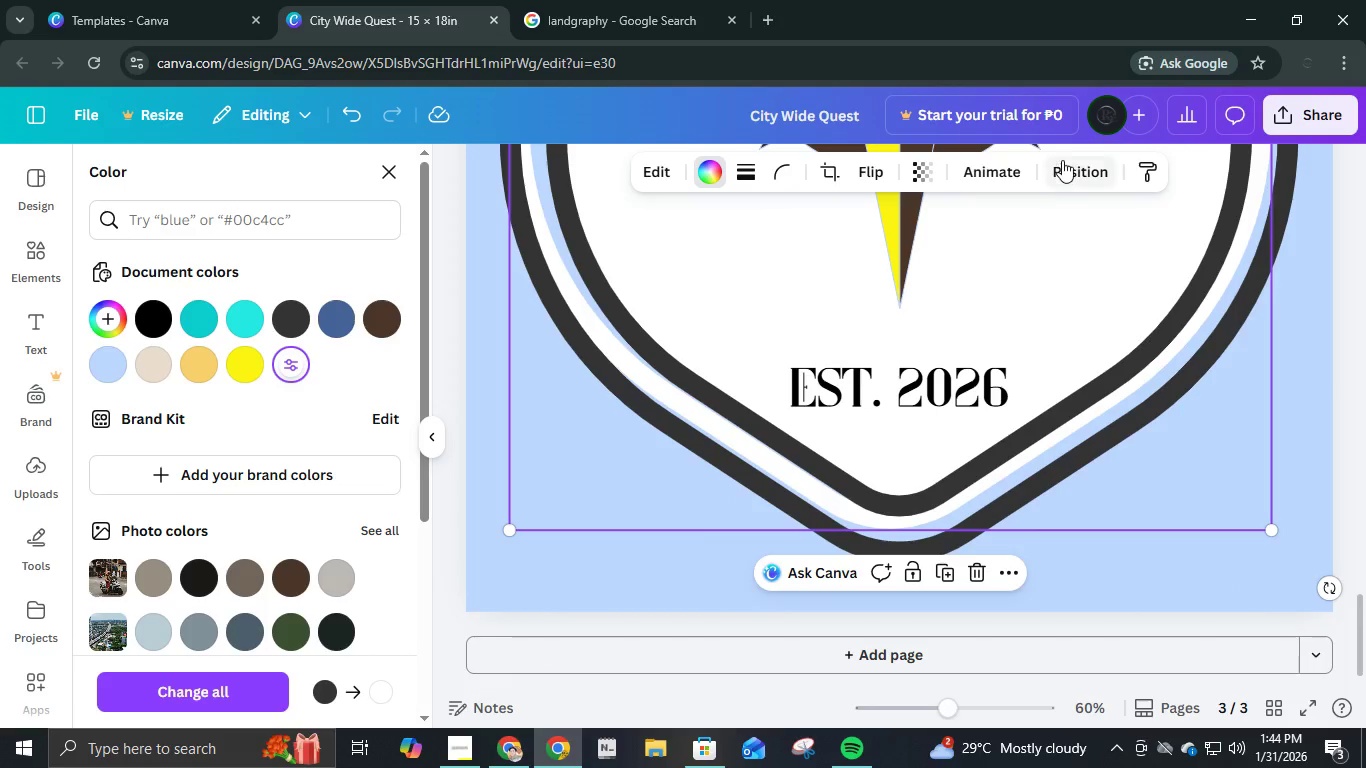 
left_click([1072, 164])
 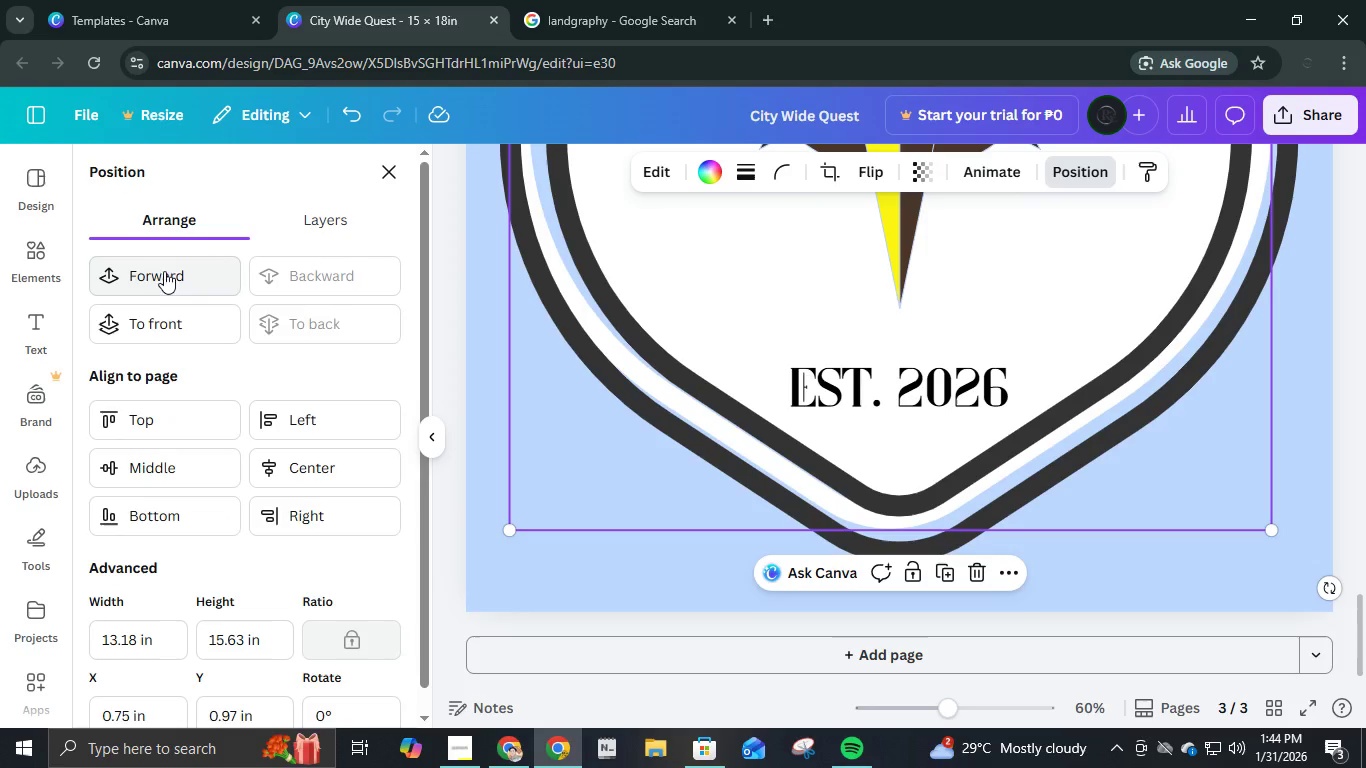 
left_click([160, 323])
 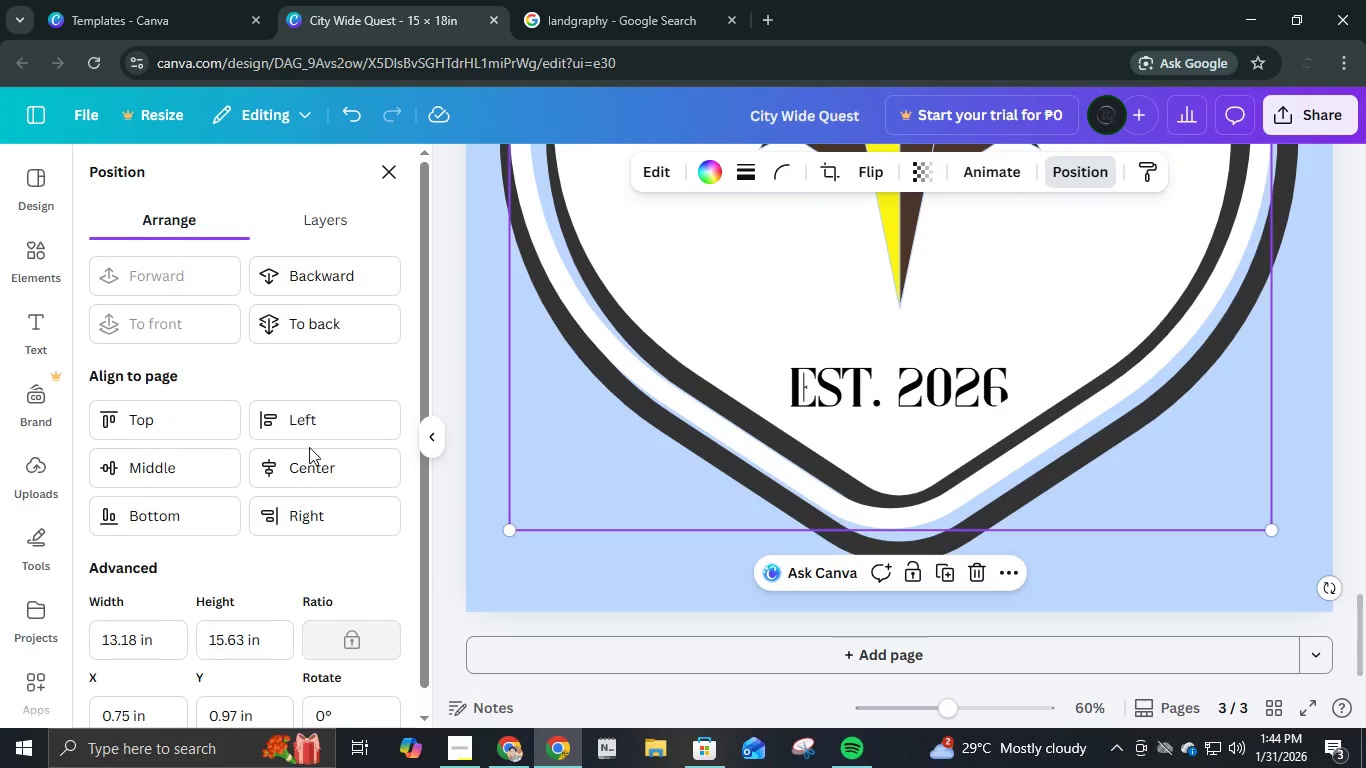 
hold_key(key=ControlLeft, duration=0.41)
 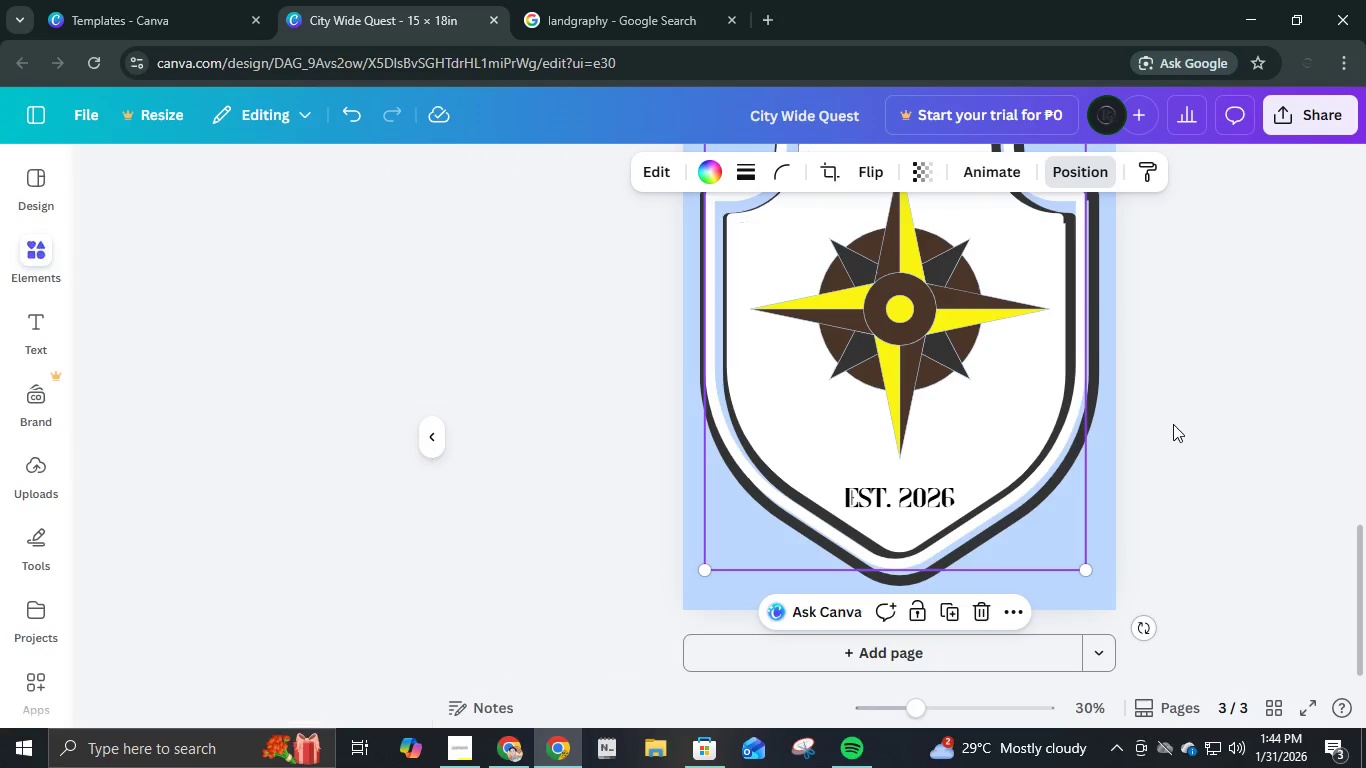 
scroll: coordinate [726, 486], scroll_direction: down, amount: 7.0
 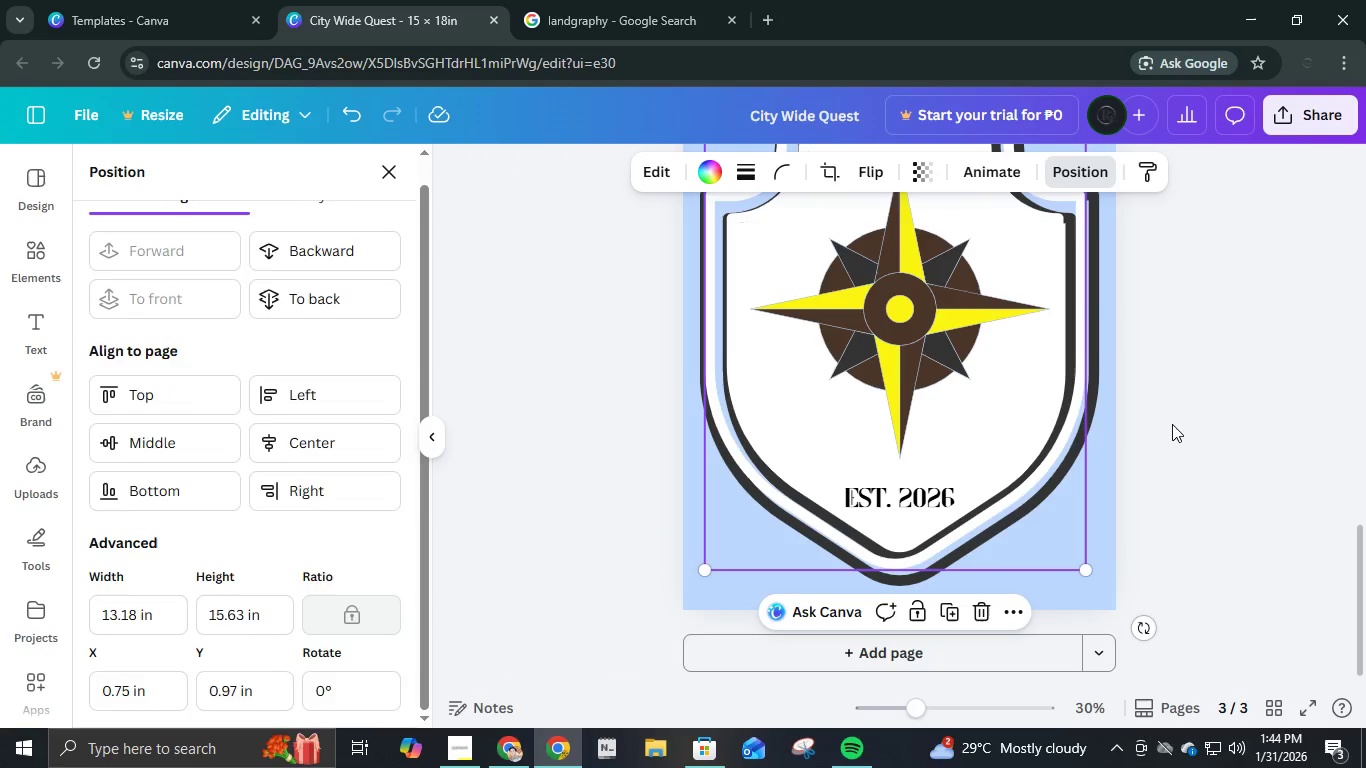 
left_click([1173, 424])
 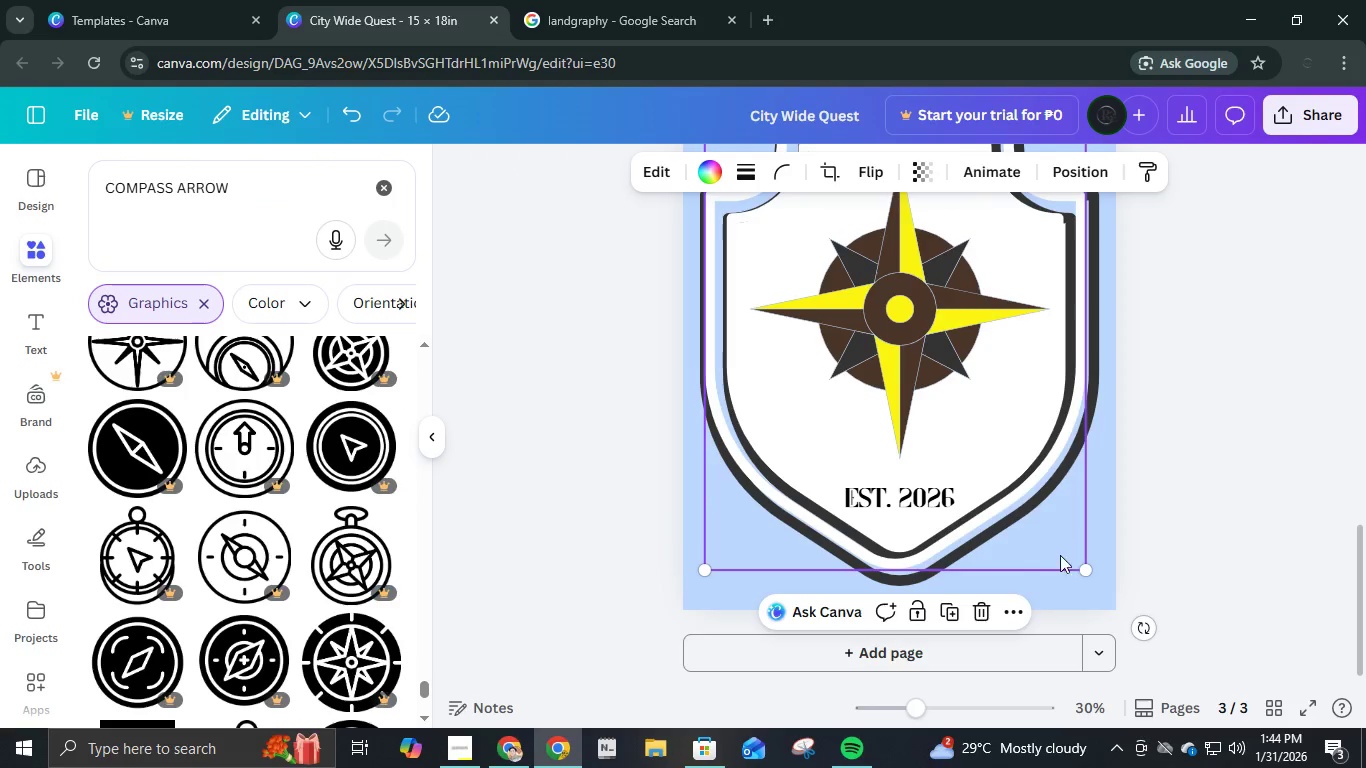 
left_click([955, 455])
 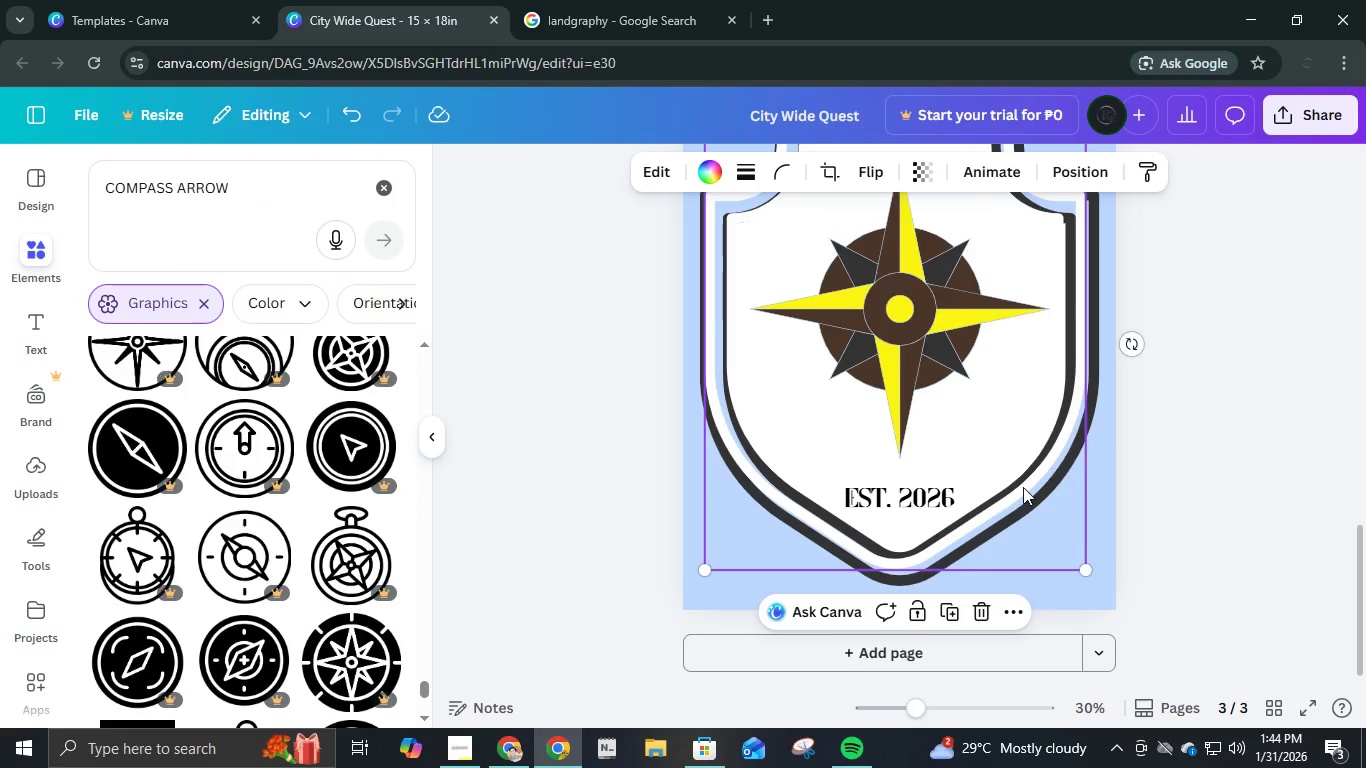 
left_click([1023, 487])
 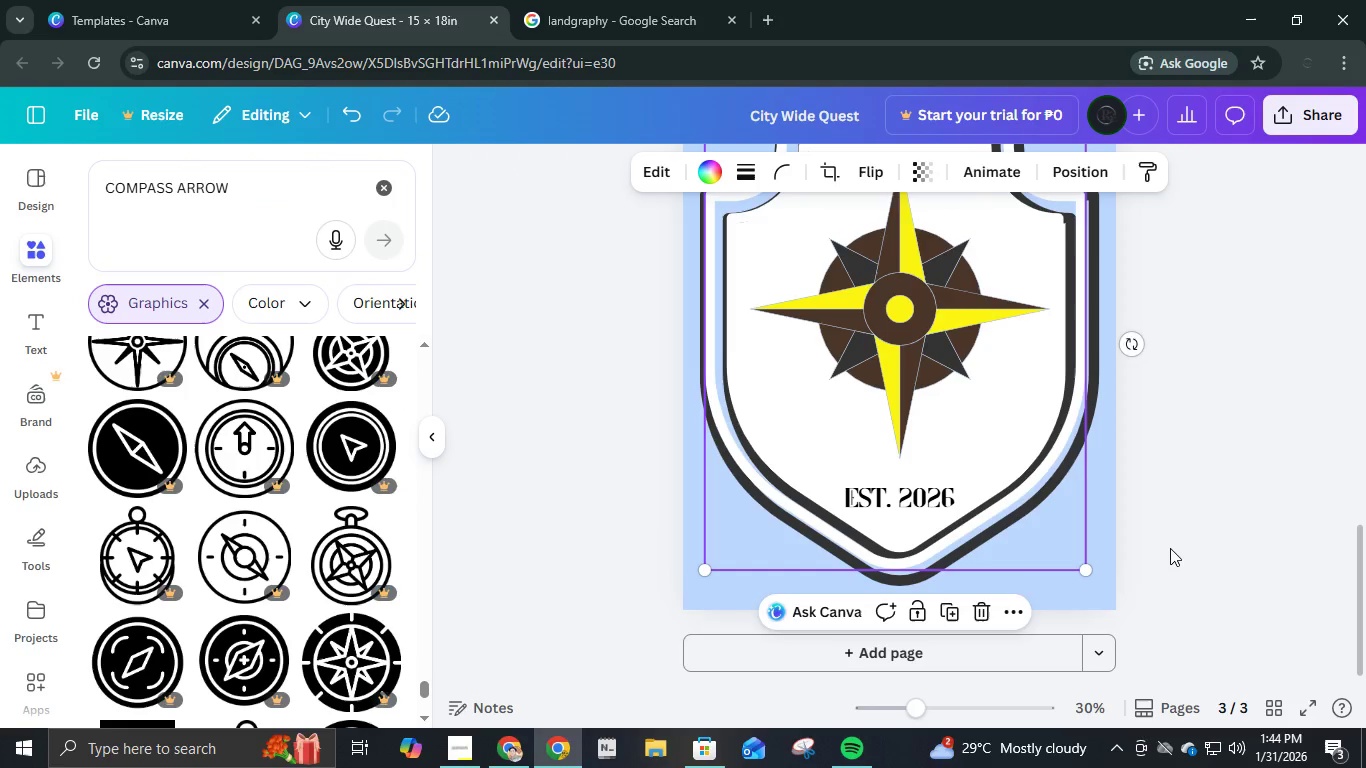 
hold_key(key=ArrowRight, duration=0.58)
 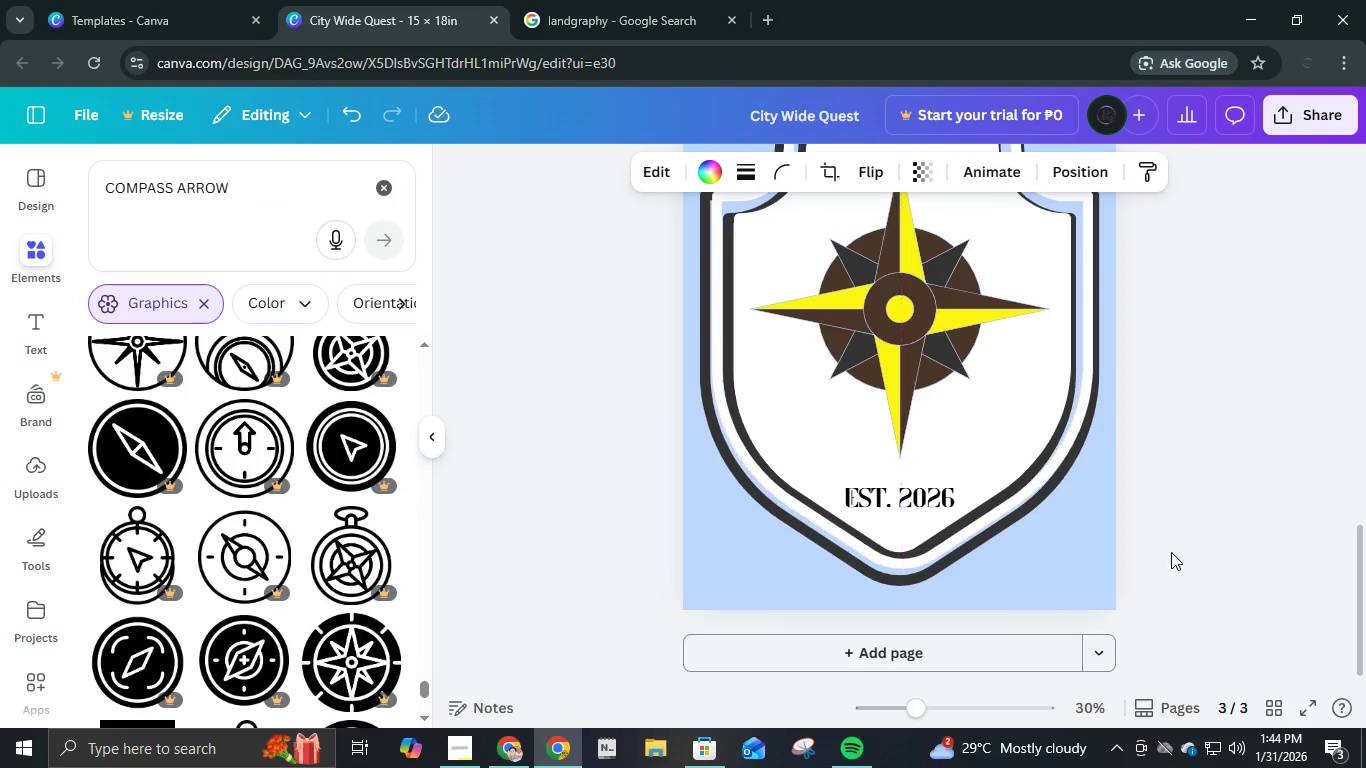 
key(ArrowRight)
 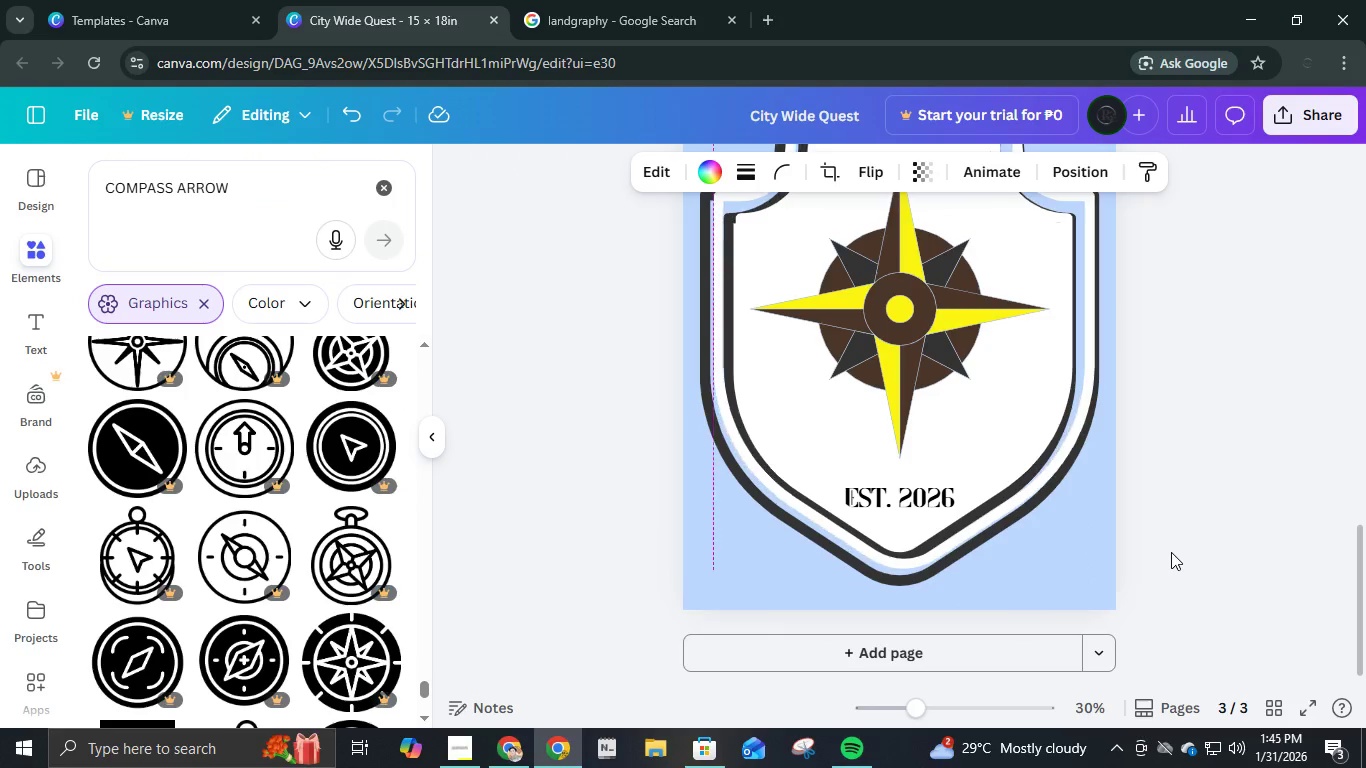 
key(ArrowRight)
 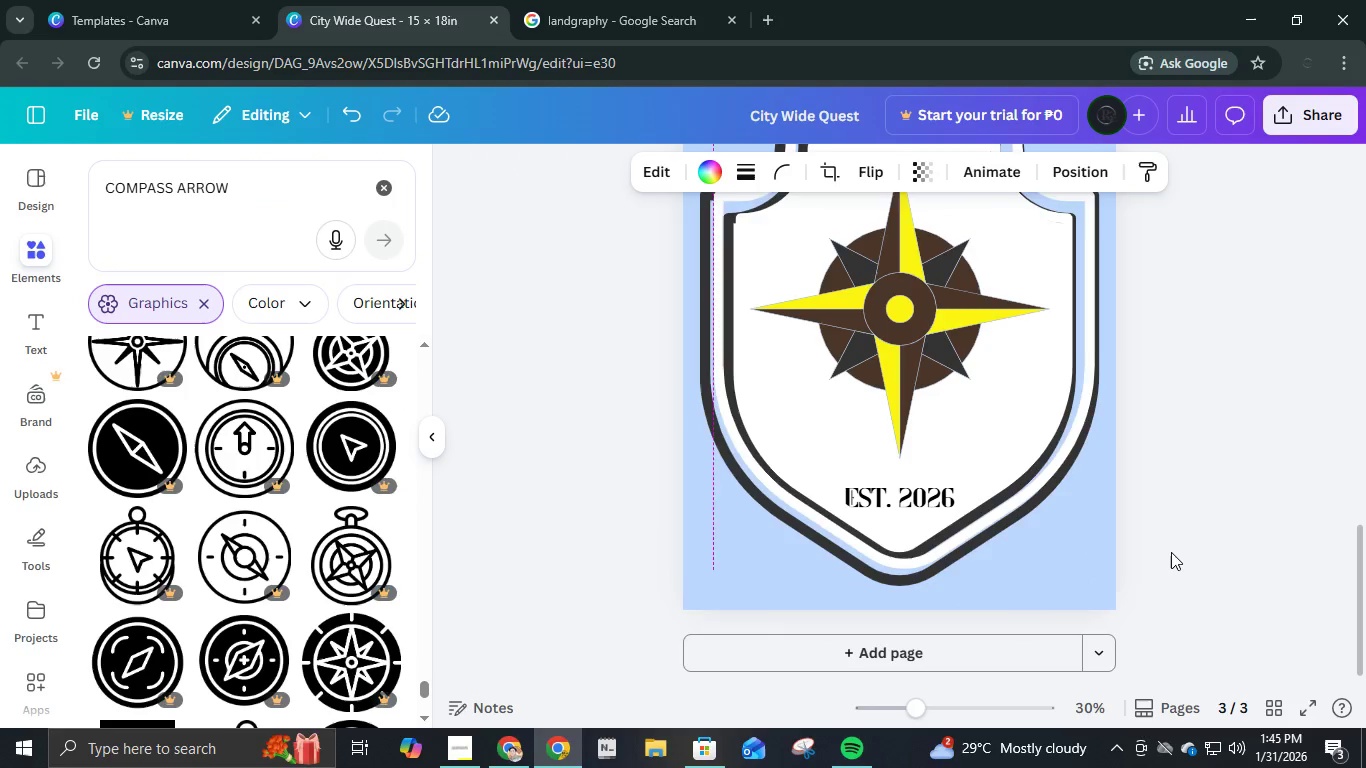 
key(ArrowDown)
 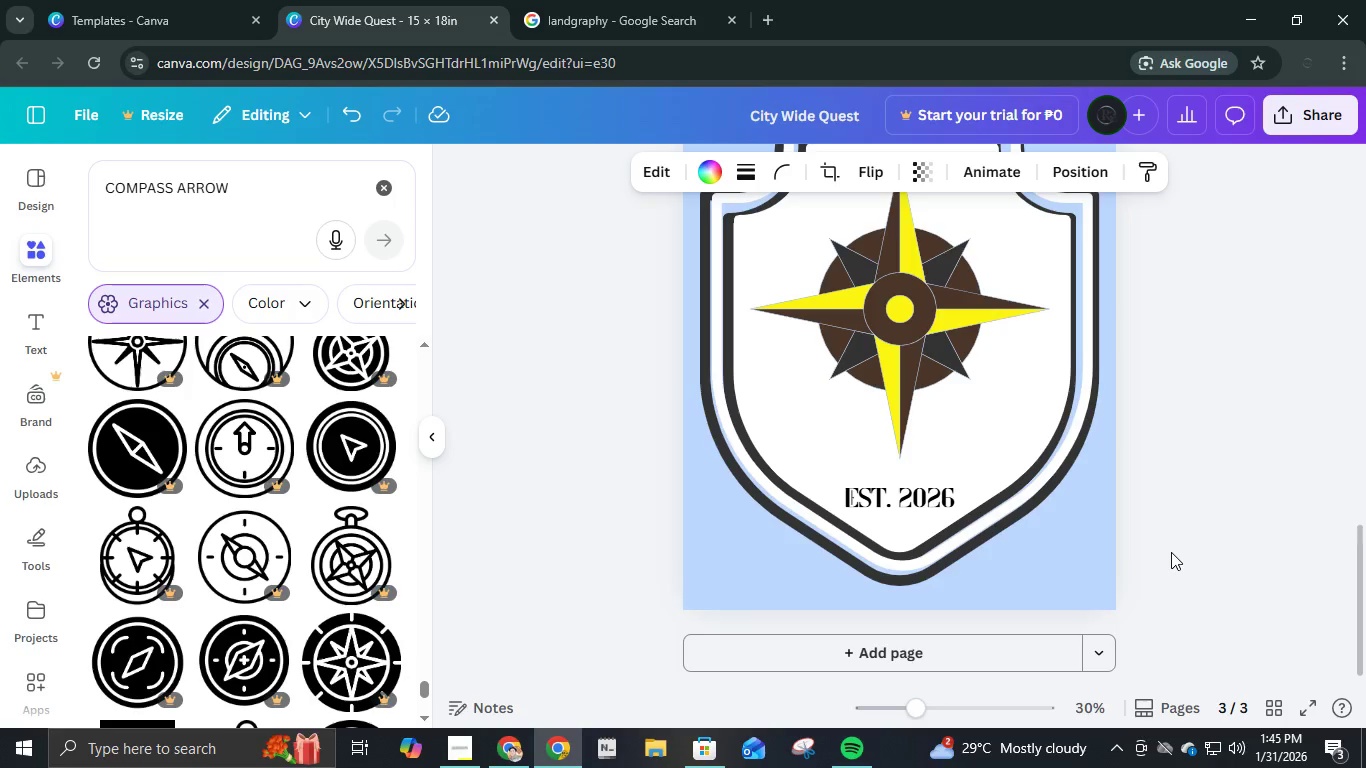 
hold_key(key=ArrowLeft, duration=1.11)
 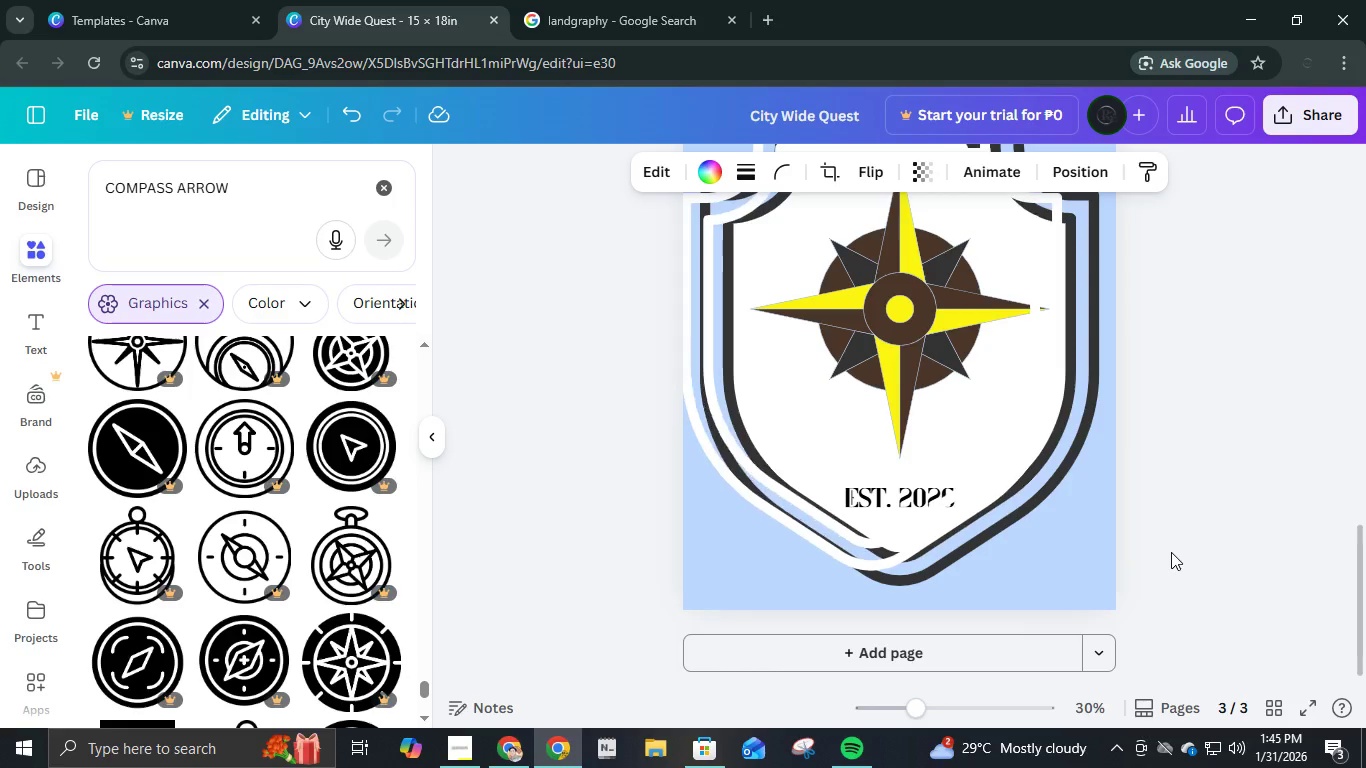 
hold_key(key=ArrowRight, duration=1.05)
 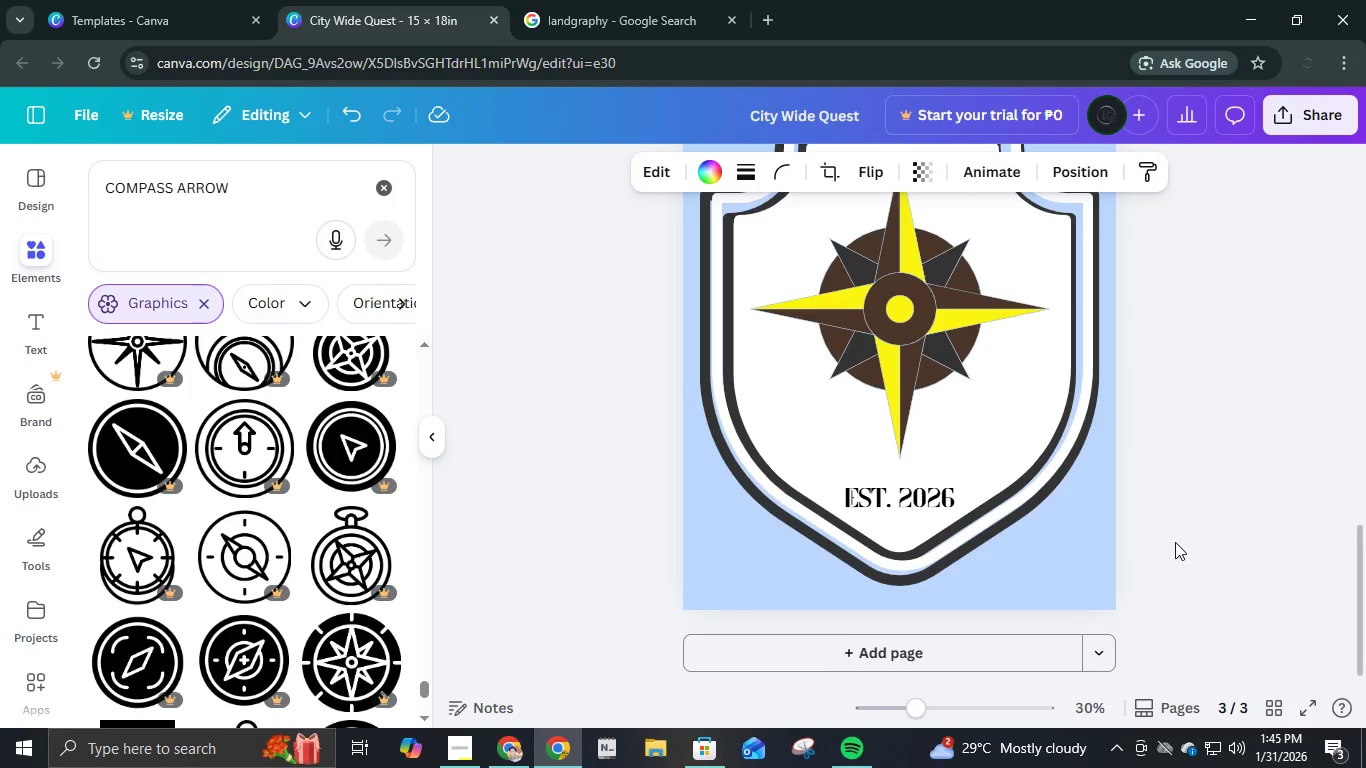 
scroll: coordinate [1175, 542], scroll_direction: up, amount: 1.0
 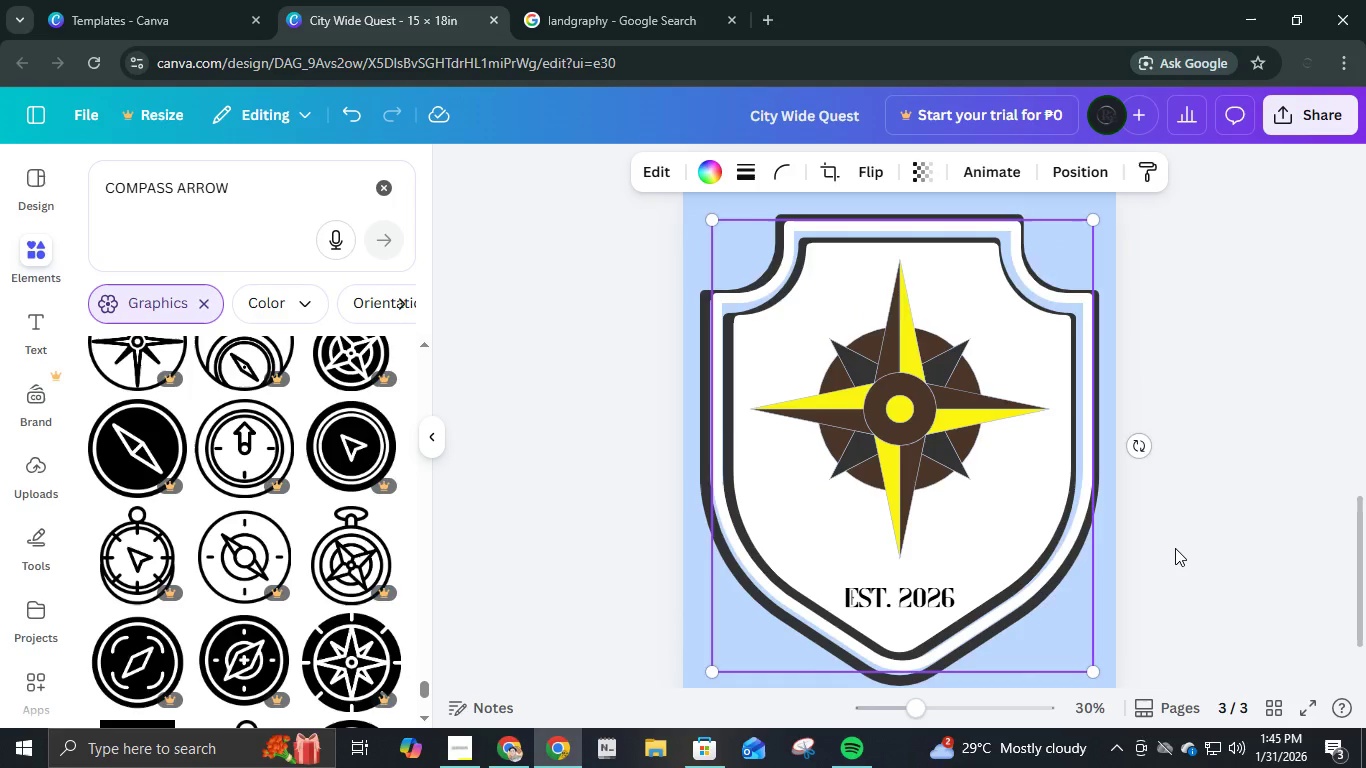 
key(ArrowLeft)
 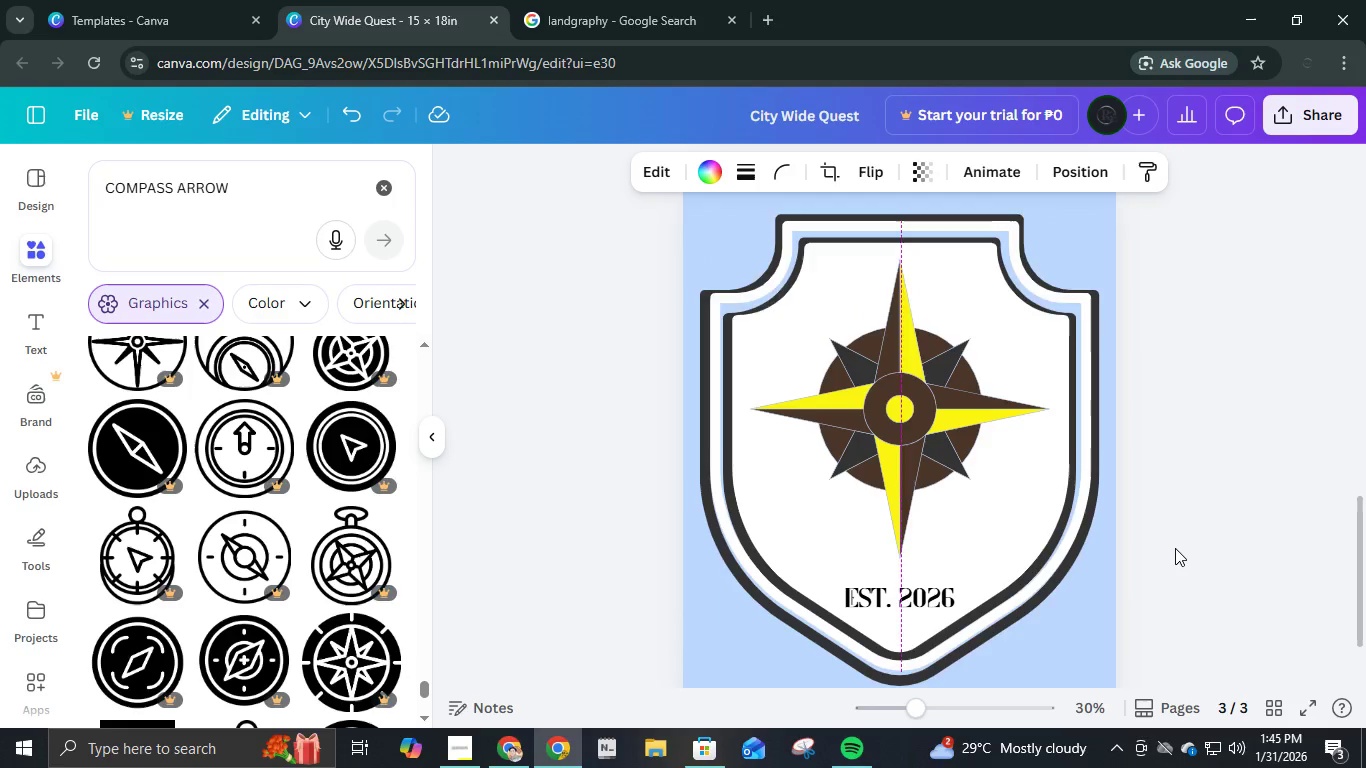 
key(ArrowDown)
 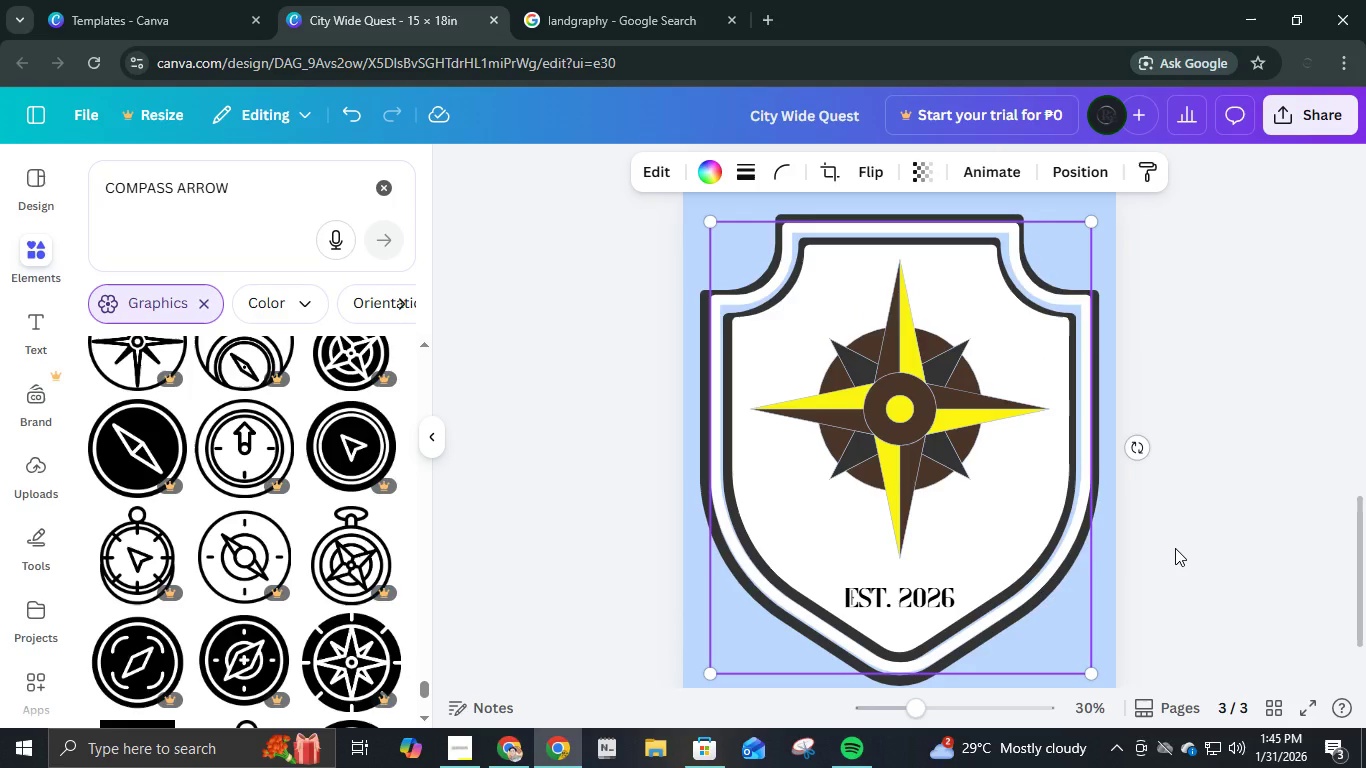 
key(ArrowDown)
 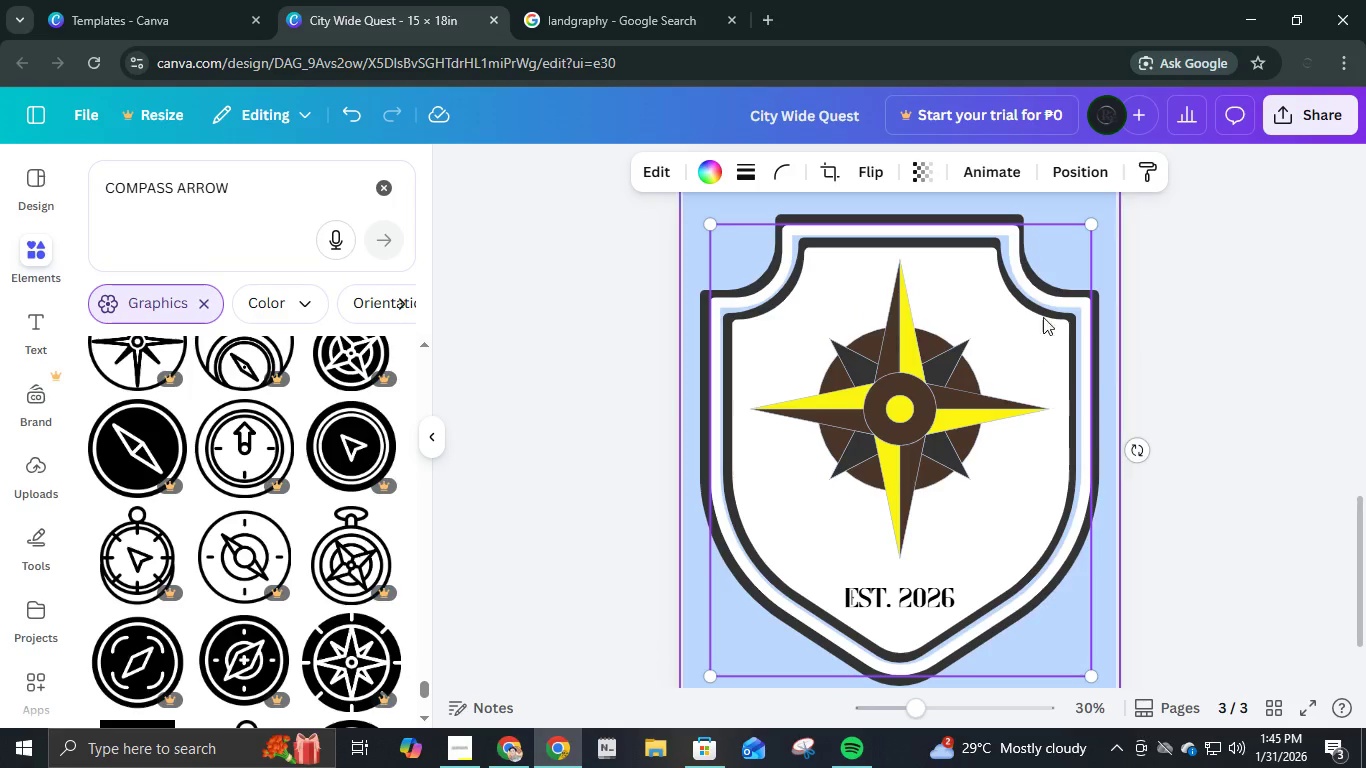 
left_click([1073, 173])
 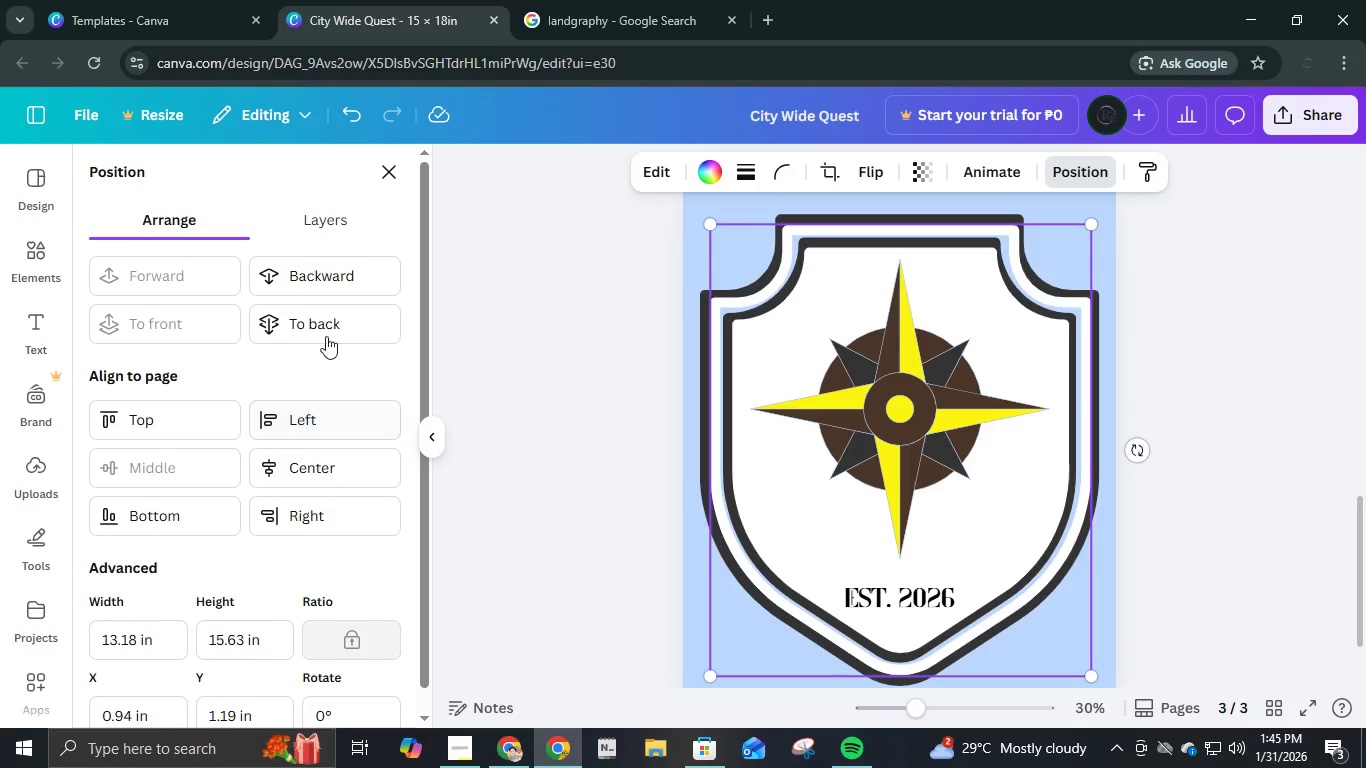 
left_click([322, 325])
 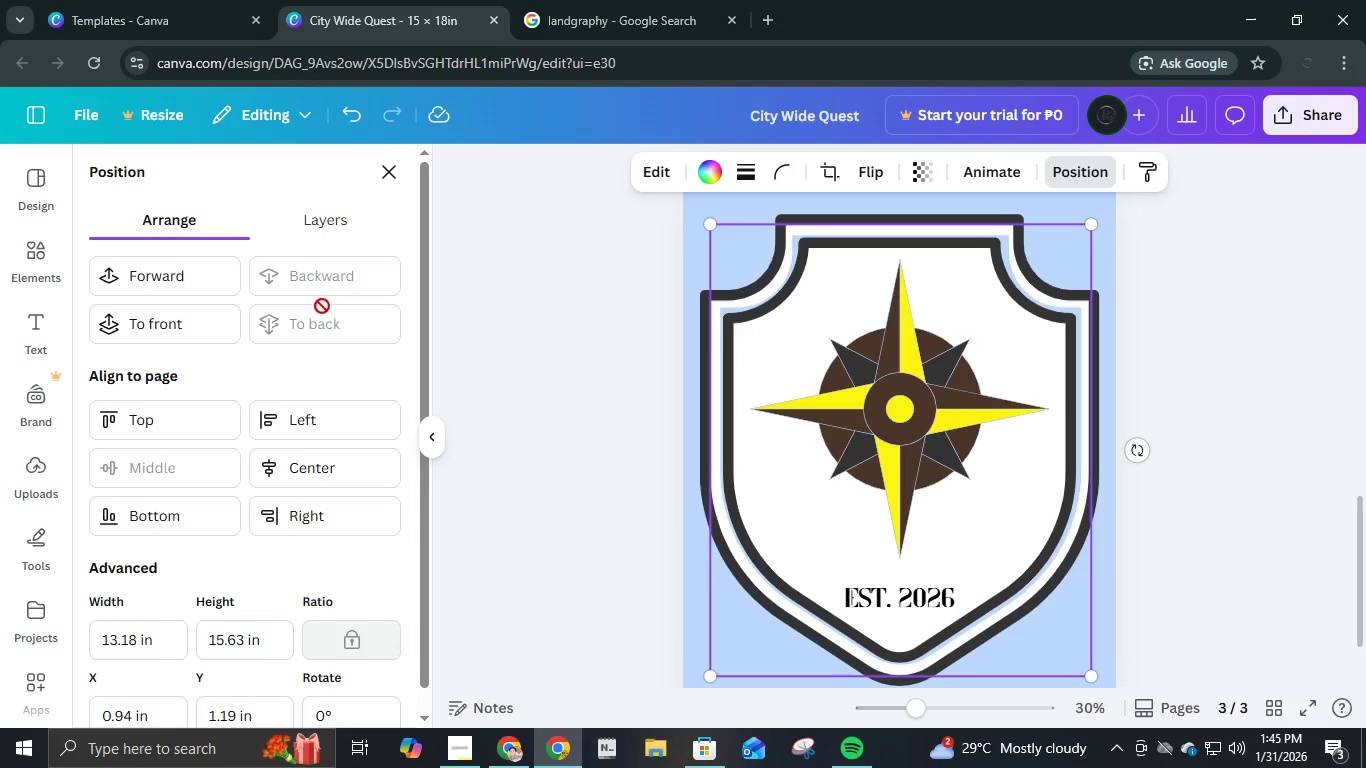 
left_click([713, 181])
 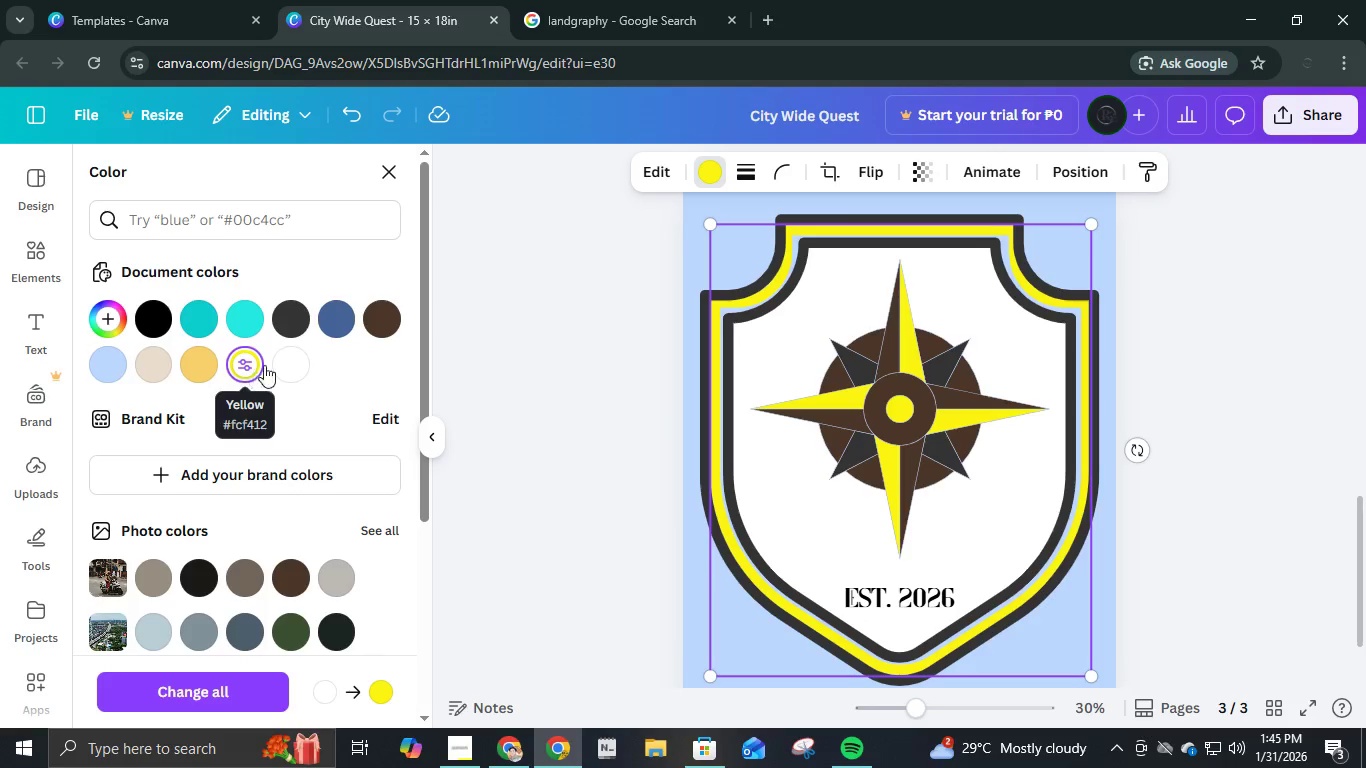 
left_click([113, 373])
 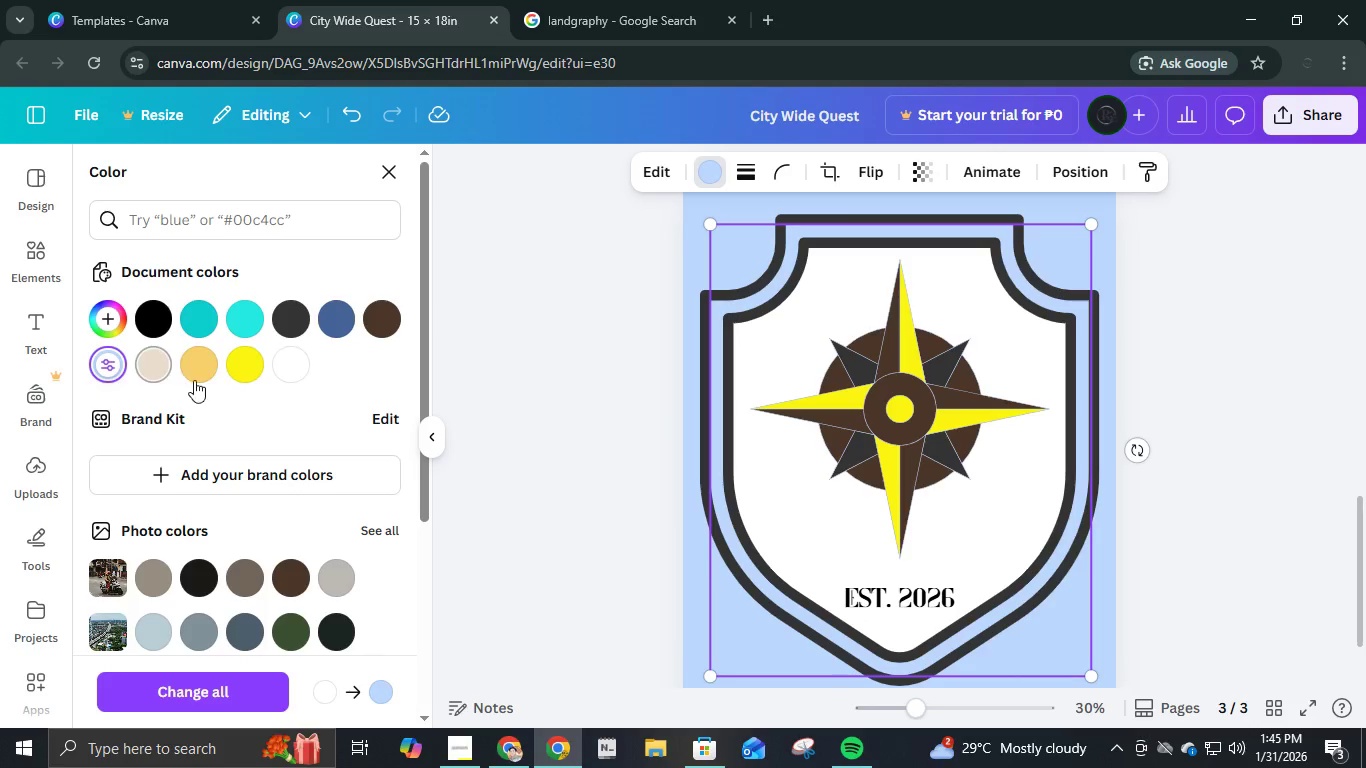 
left_click([244, 369])
 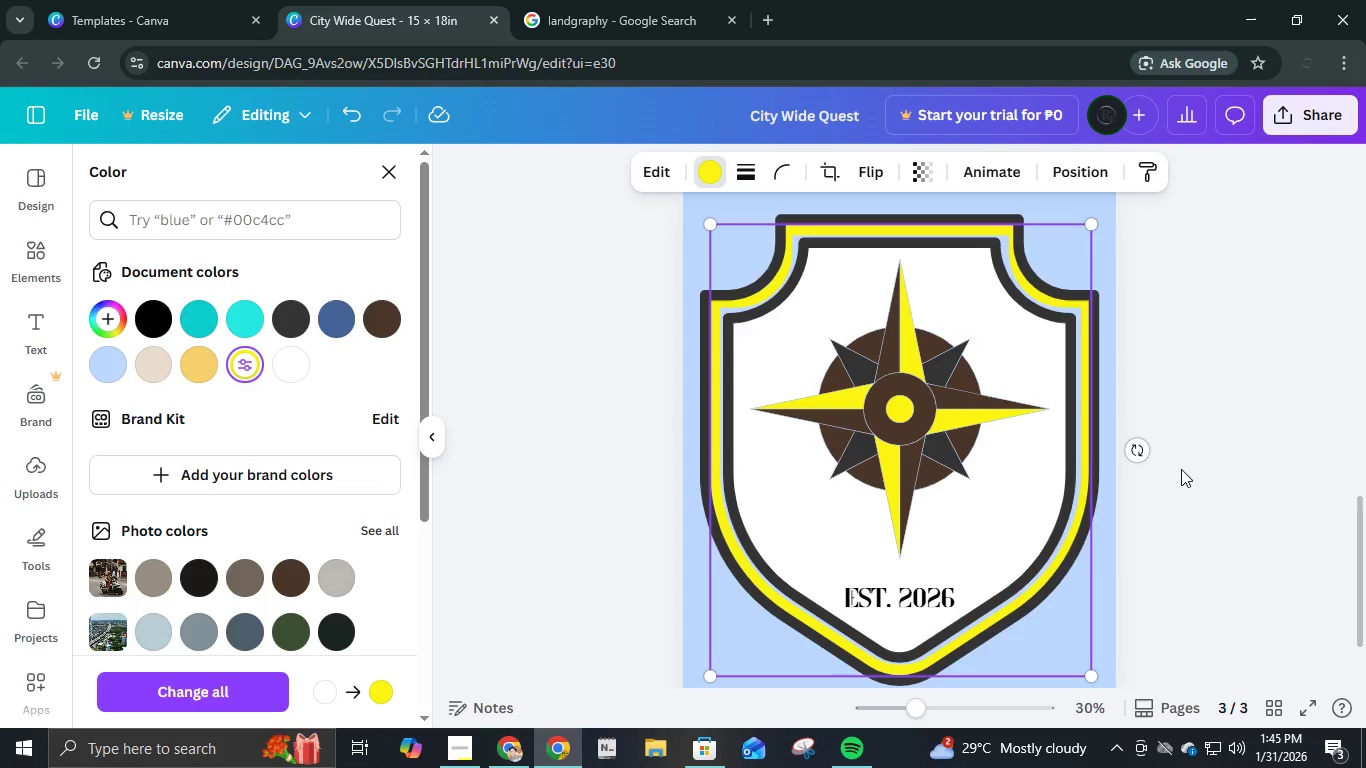 
left_click([1181, 469])
 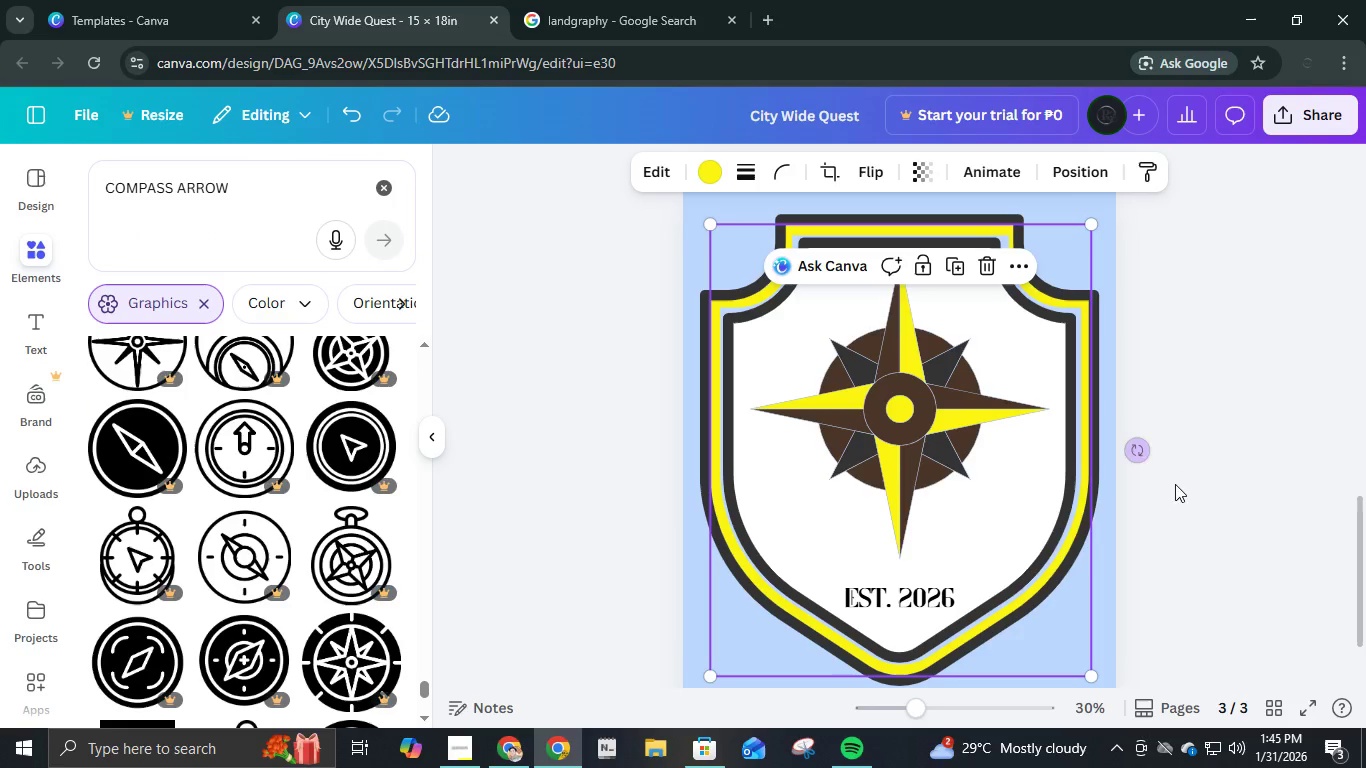 
left_click_drag(start_coordinate=[1189, 494], to_coordinate=[1190, 500])
 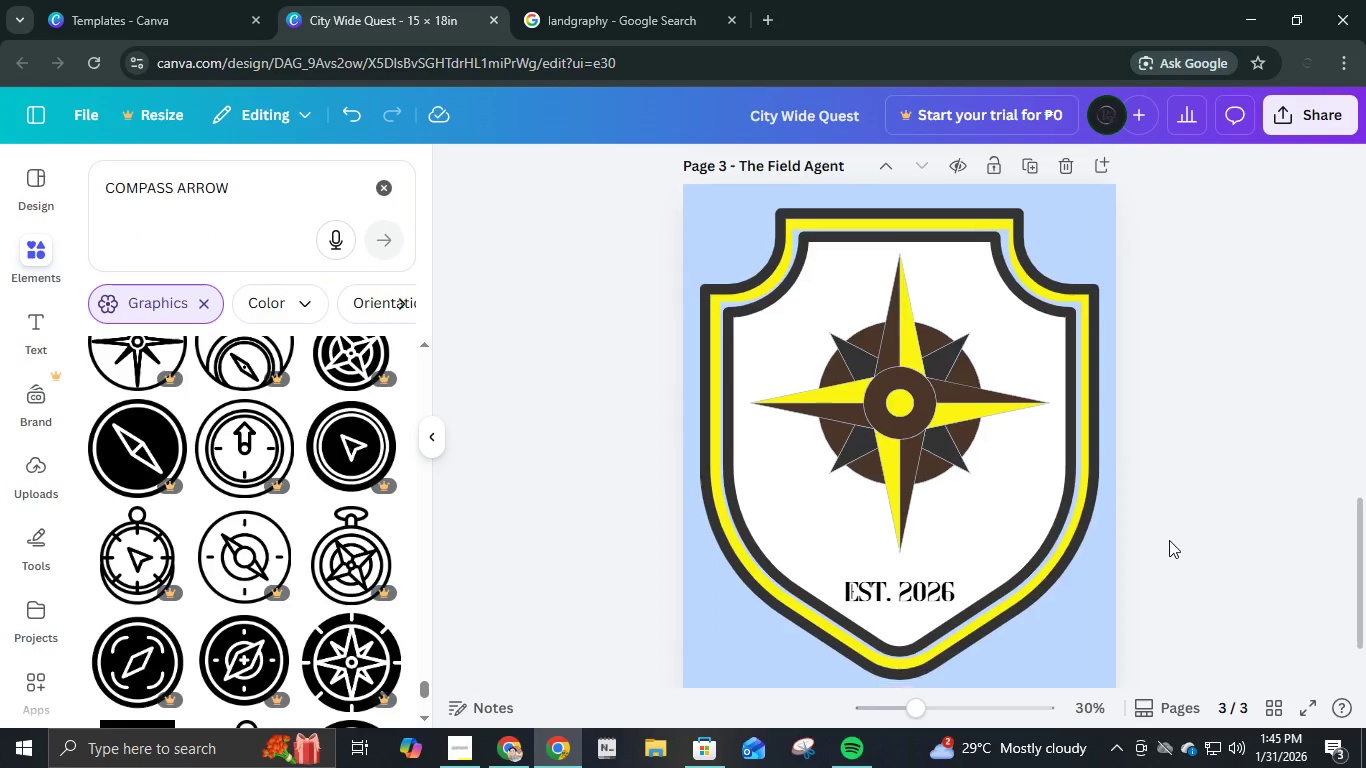 
scroll: coordinate [1169, 540], scroll_direction: down, amount: 5.0
 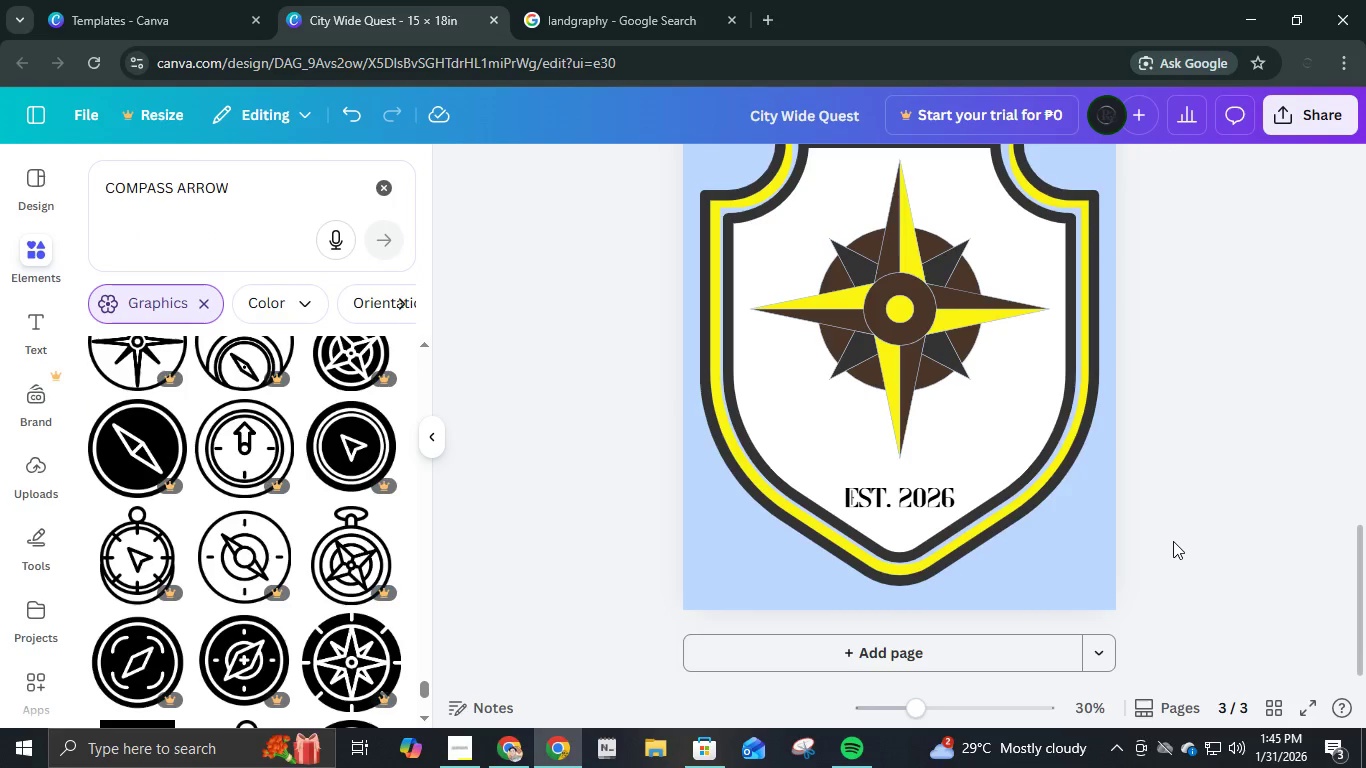 
scroll: coordinate [1173, 541], scroll_direction: up, amount: 3.0
 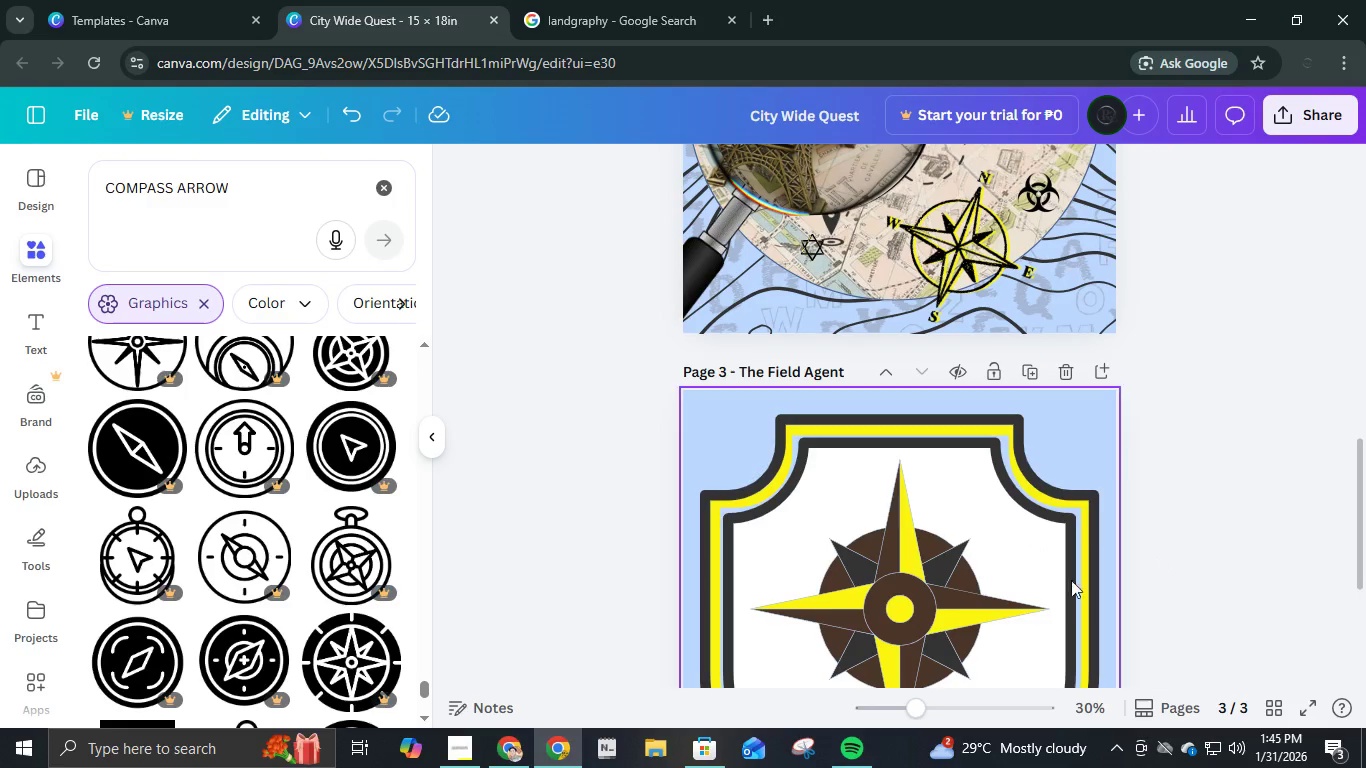 
left_click([970, 588])
 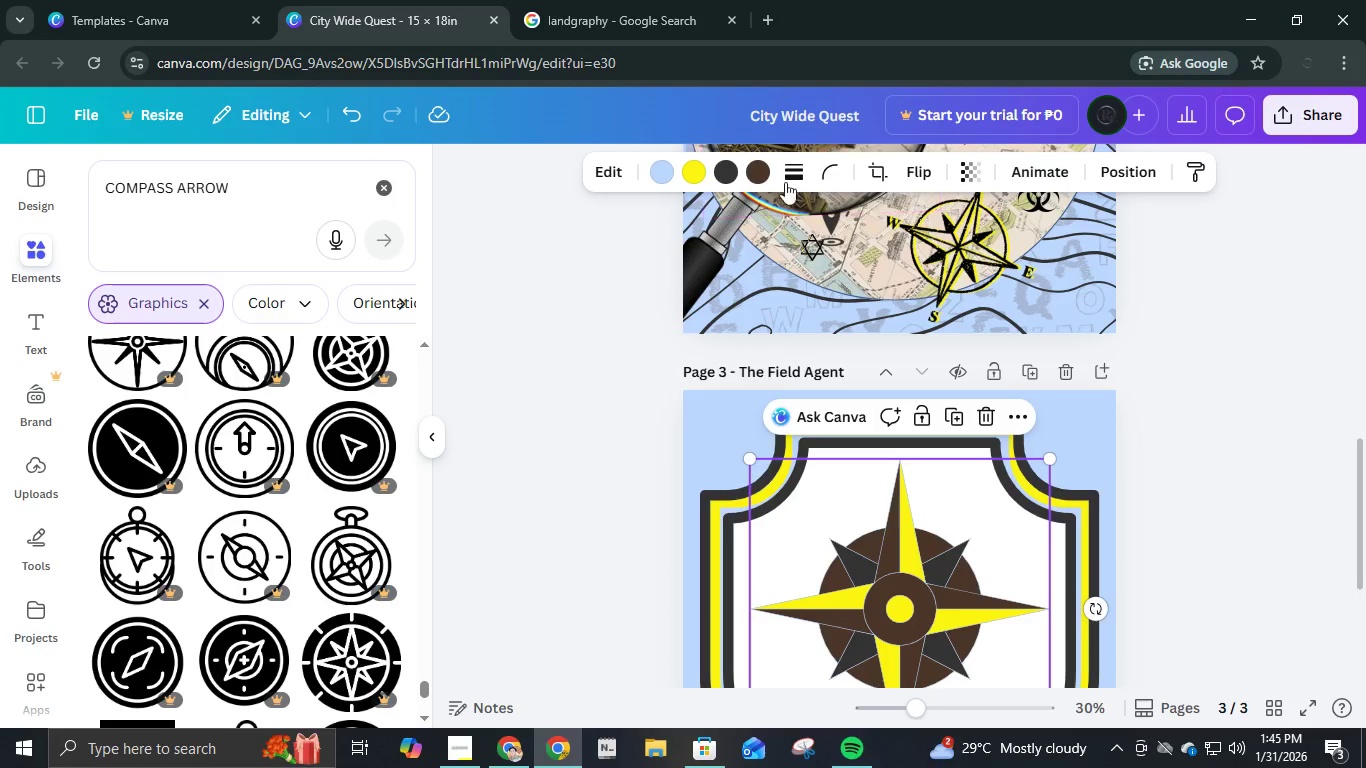 
left_click([761, 175])
 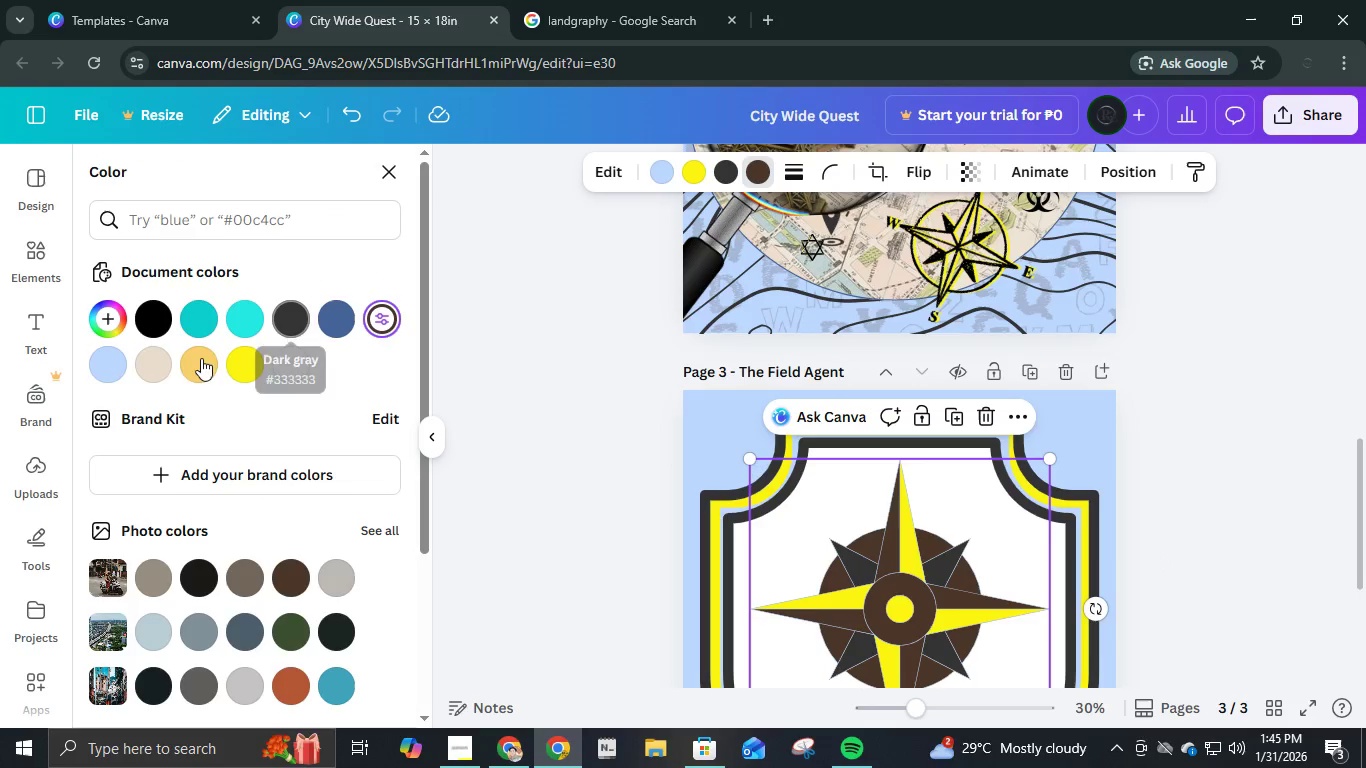 
left_click([157, 371])
 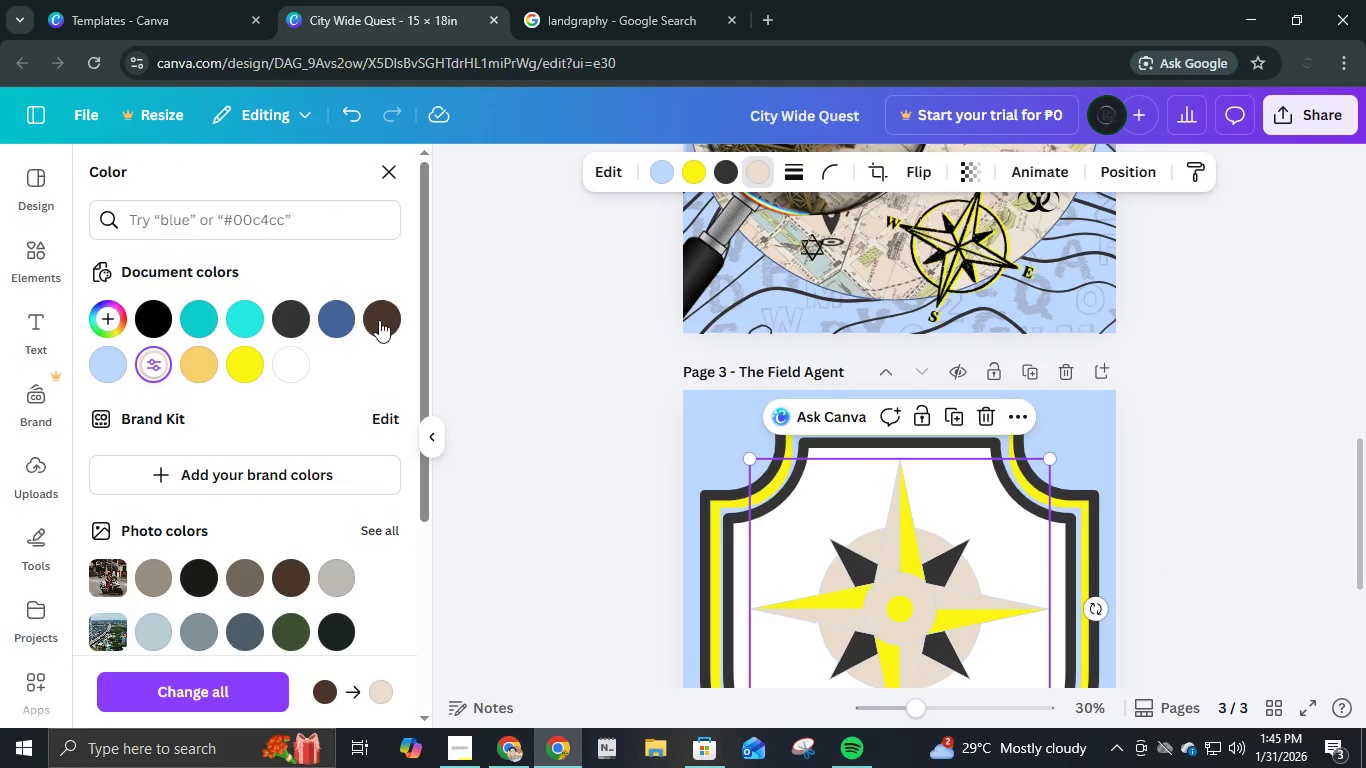 
scroll: coordinate [307, 495], scroll_direction: down, amount: 1.0
 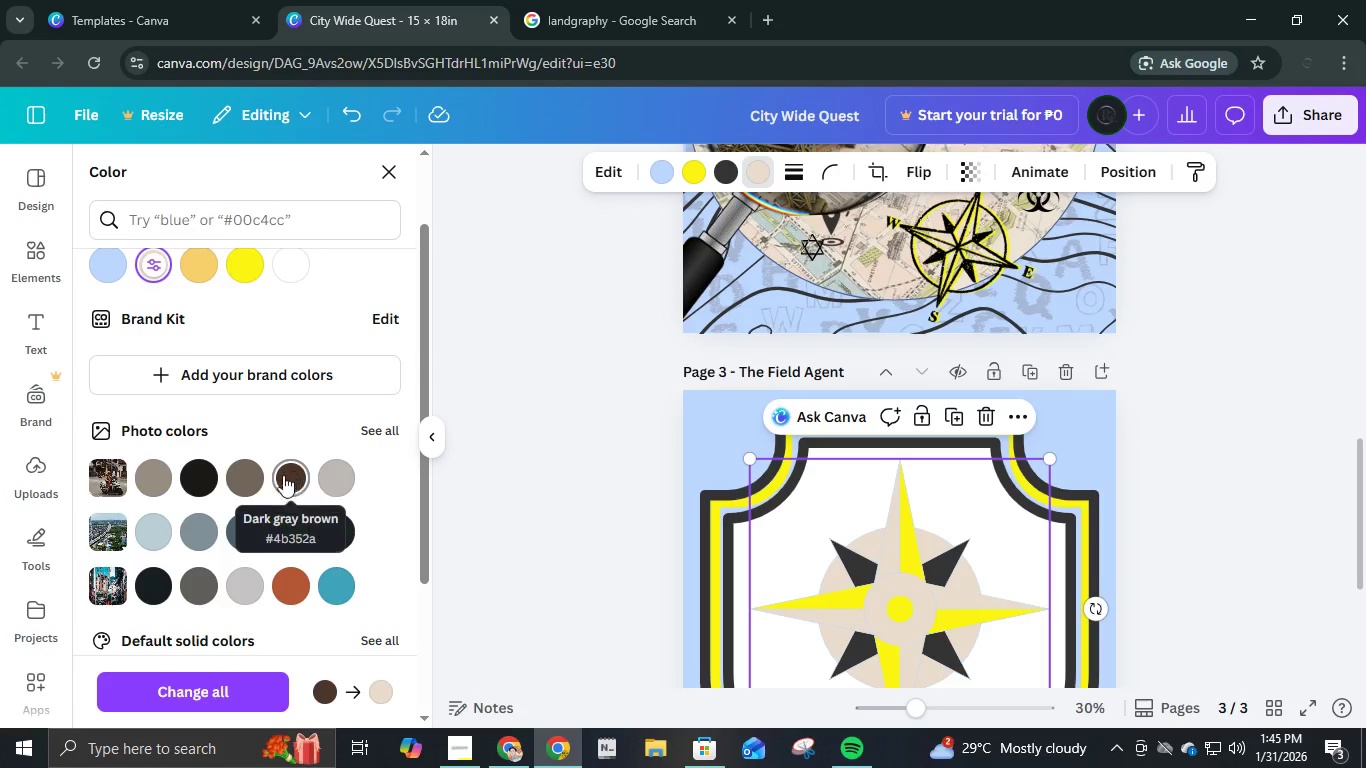 
left_click([250, 480])
 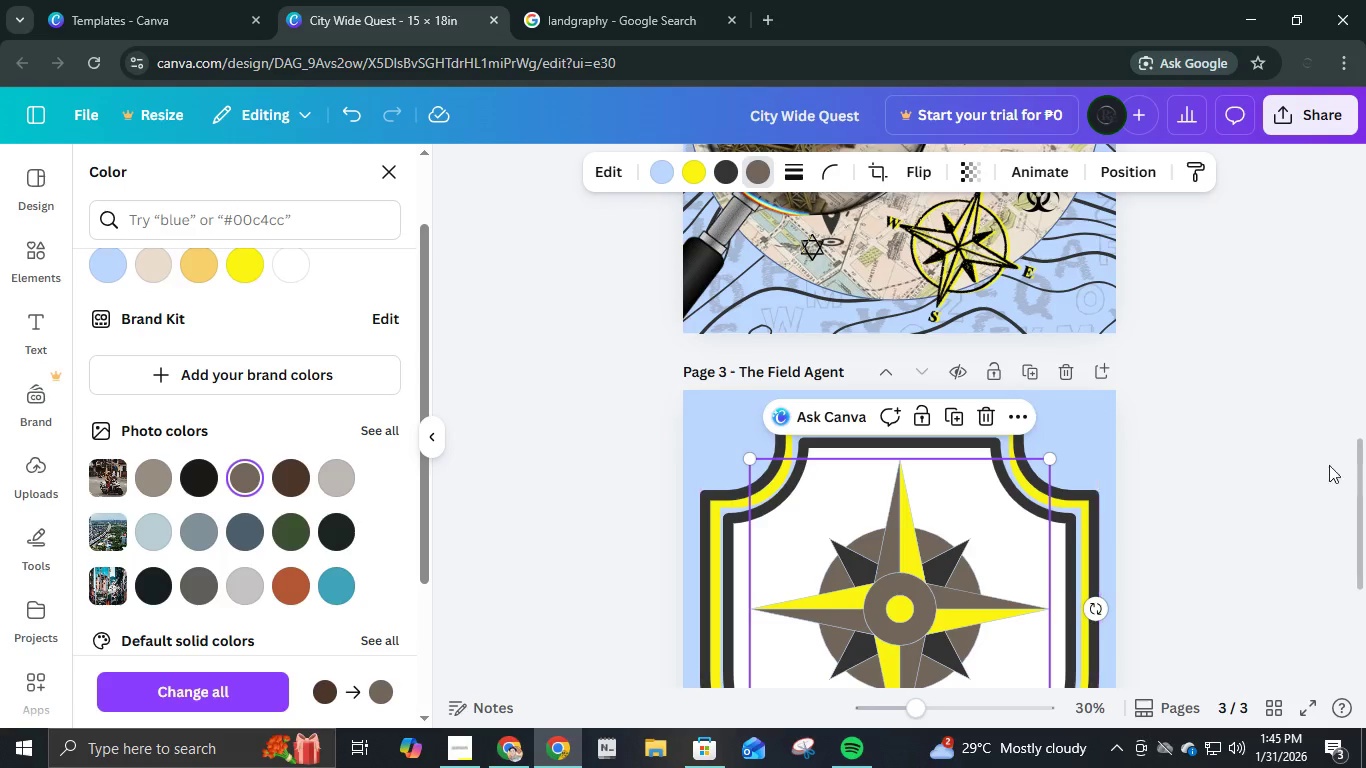 
left_click([1266, 466])
 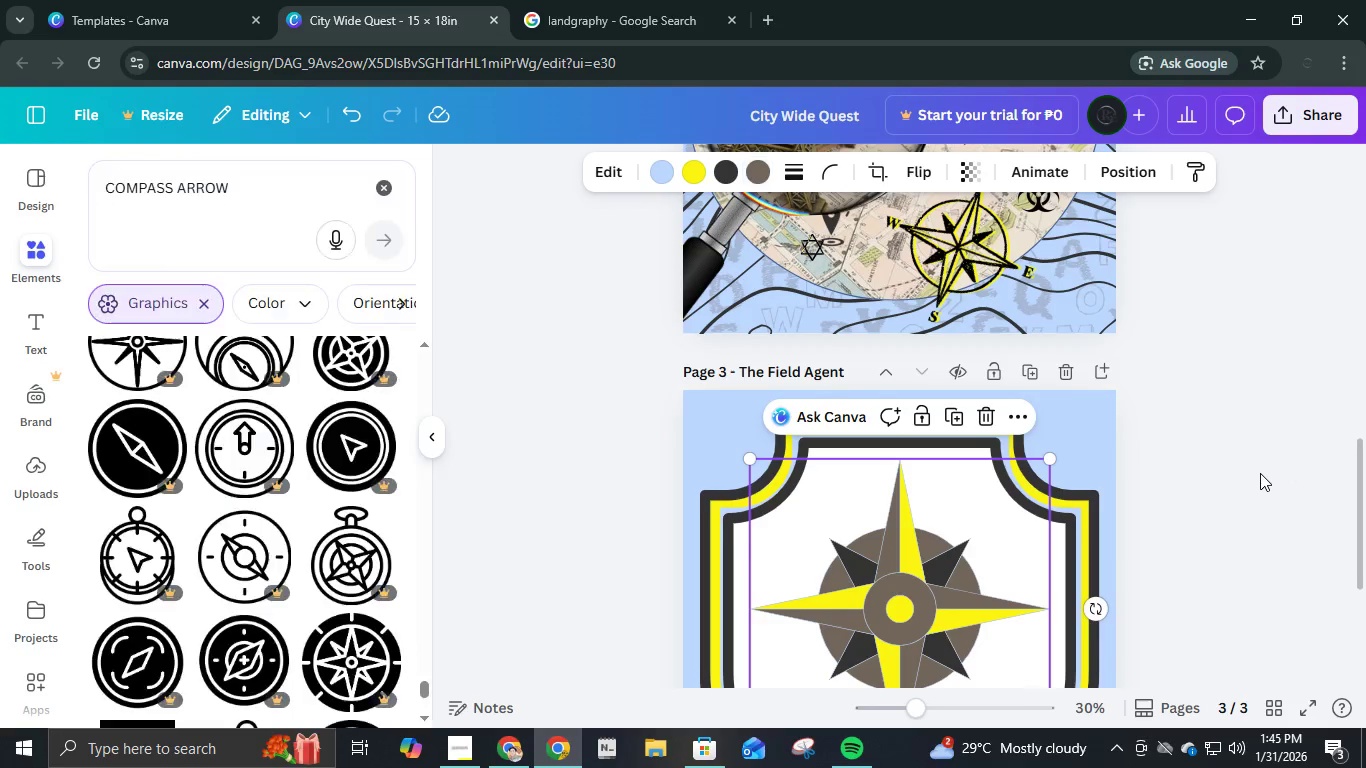 
scroll: coordinate [1260, 473], scroll_direction: down, amount: 4.0
 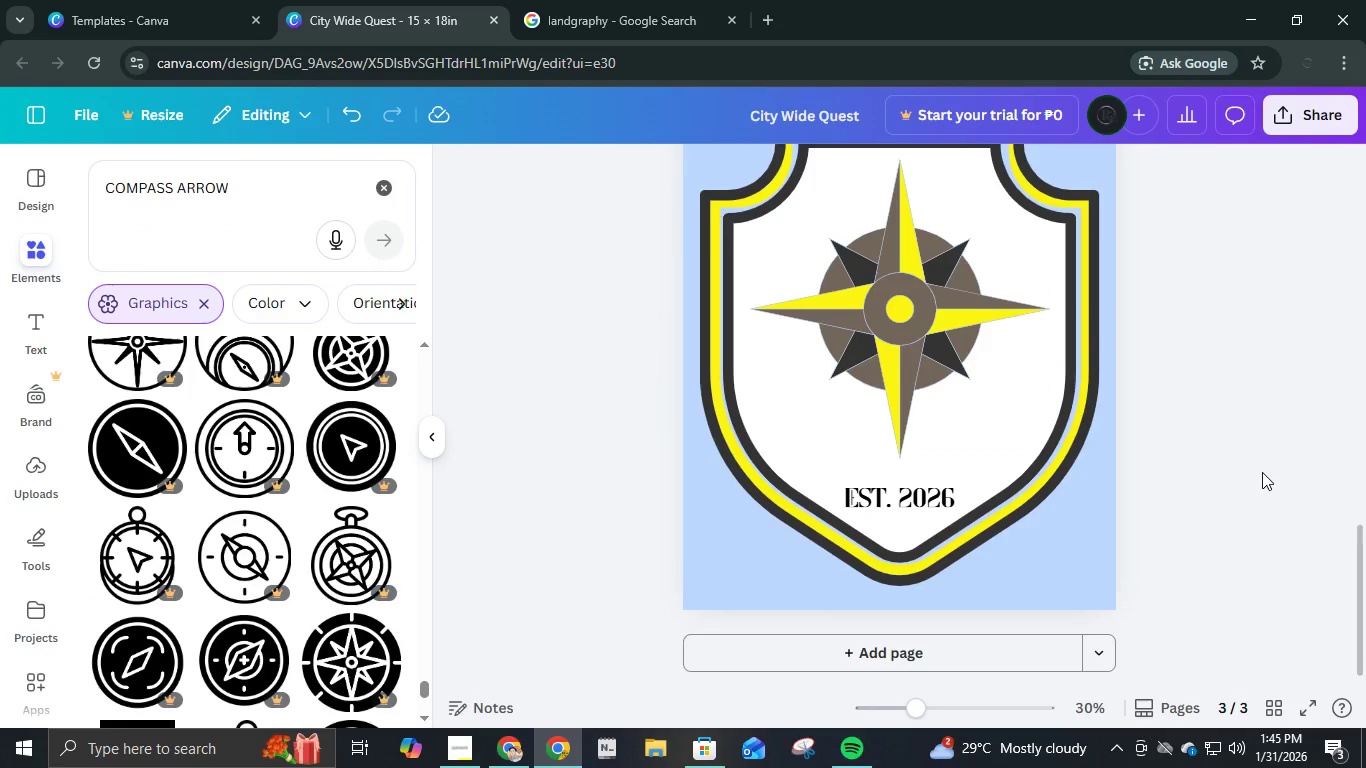 
scroll: coordinate [1262, 472], scroll_direction: up, amount: 2.0
 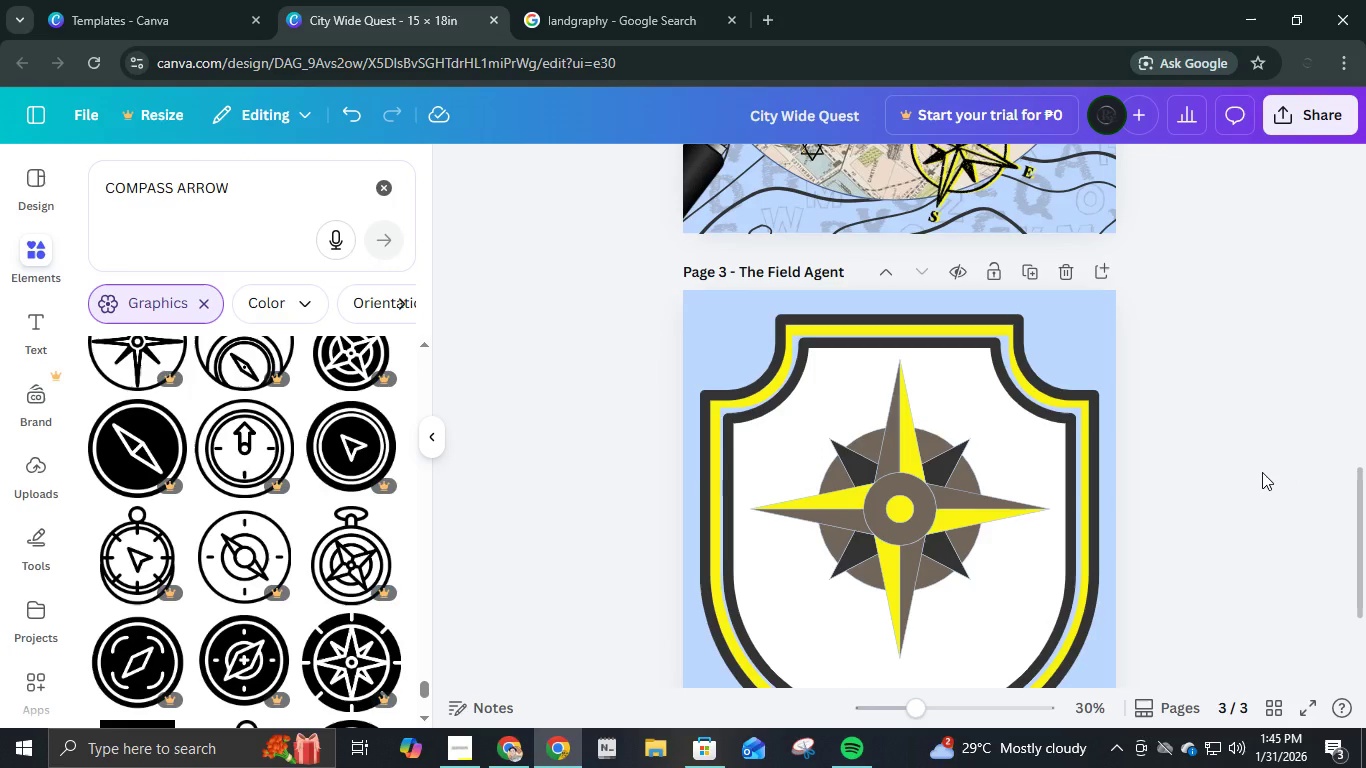 
scroll: coordinate [1228, 458], scroll_direction: down, amount: 3.0
 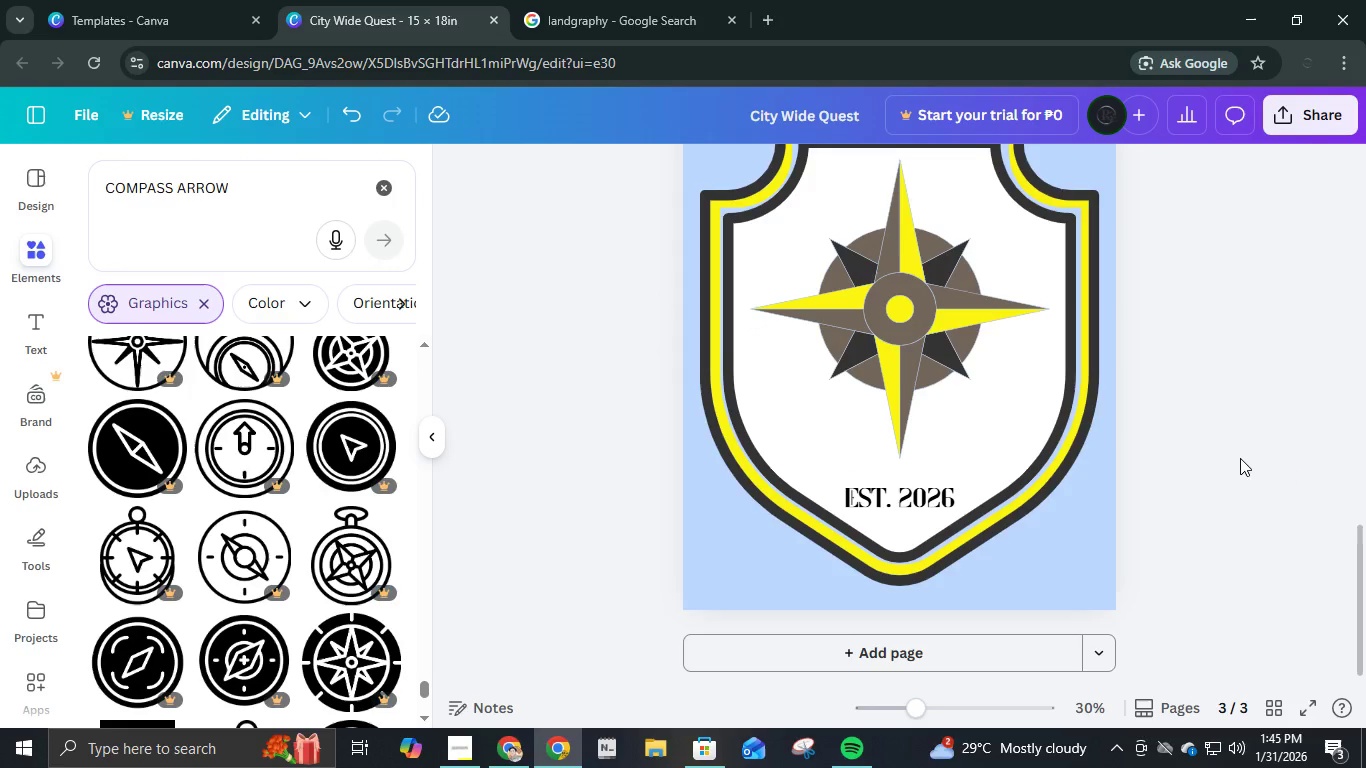 
scroll: coordinate [1240, 458], scroll_direction: up, amount: 2.0
 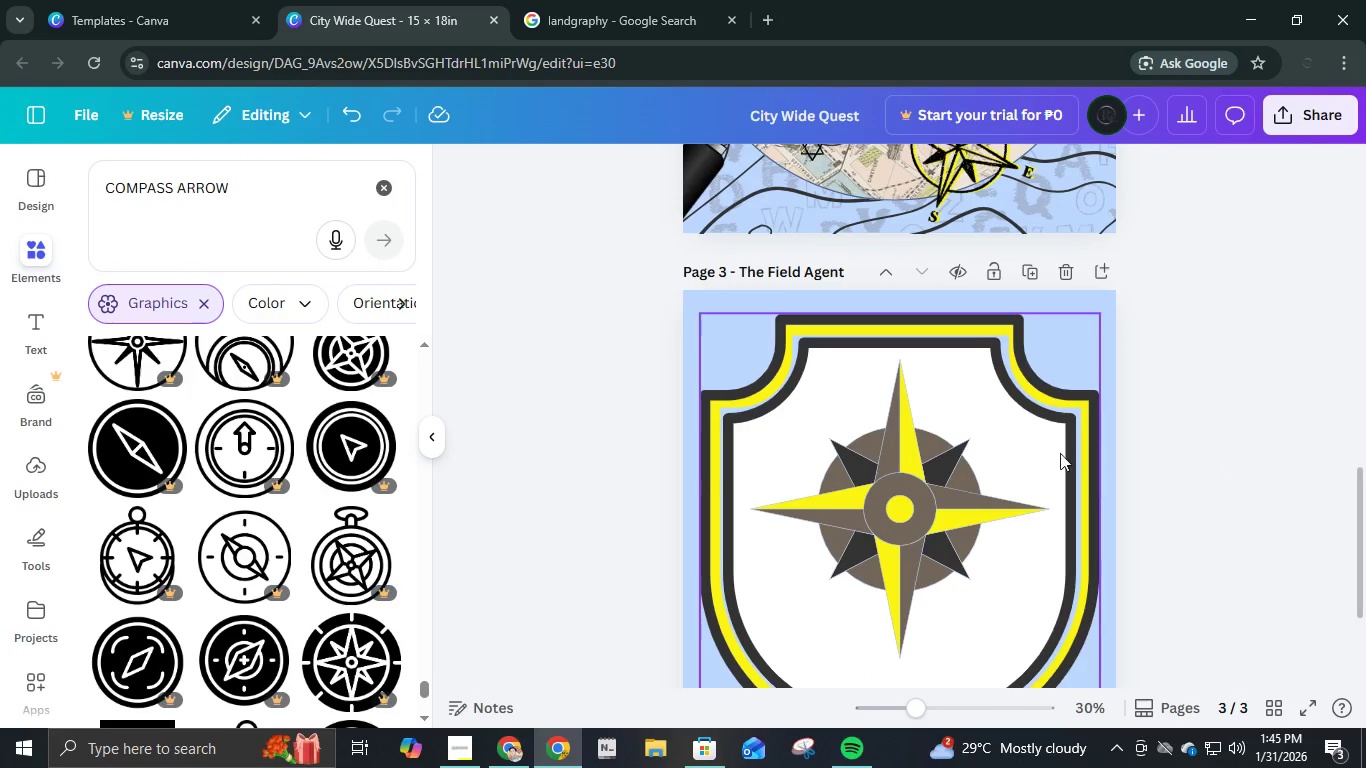 
scroll: coordinate [1091, 499], scroll_direction: down, amount: 7.0
 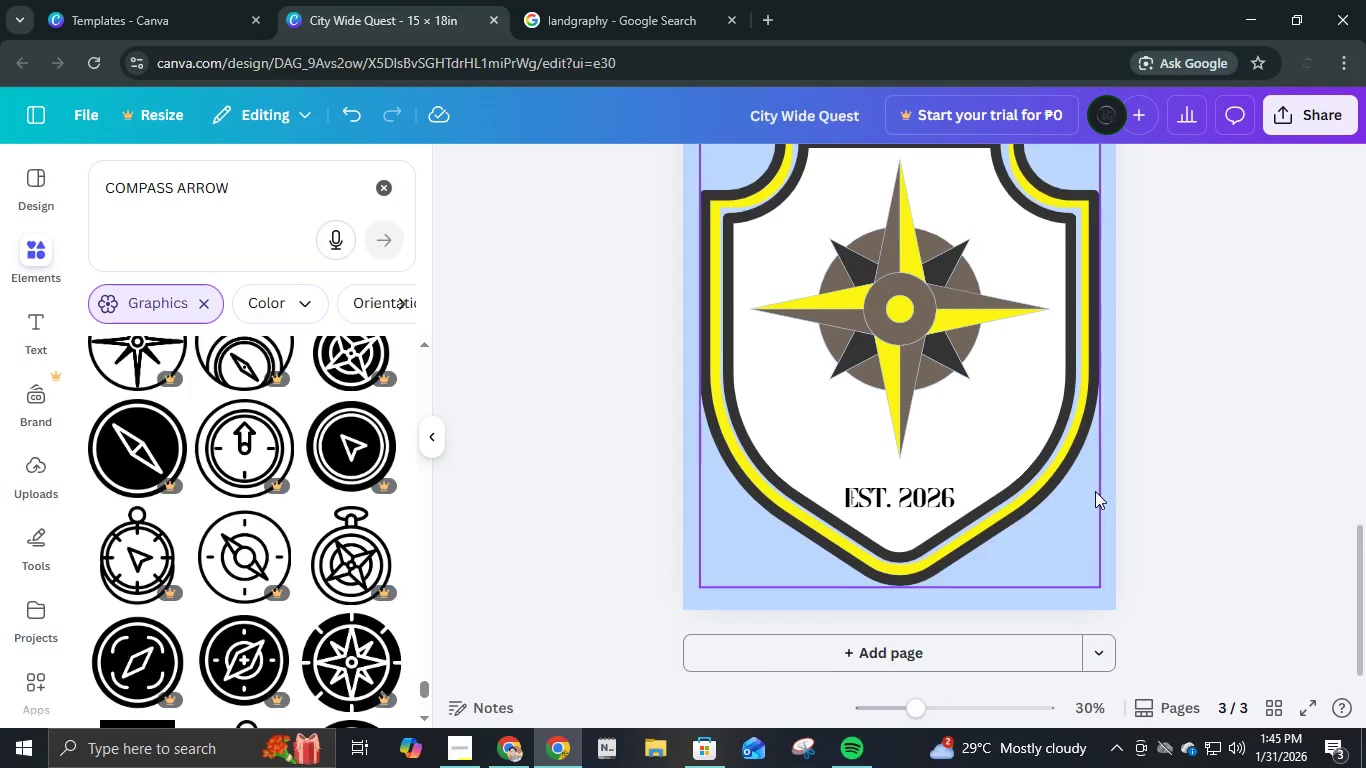 
scroll: coordinate [1095, 491], scroll_direction: up, amount: 1.0
 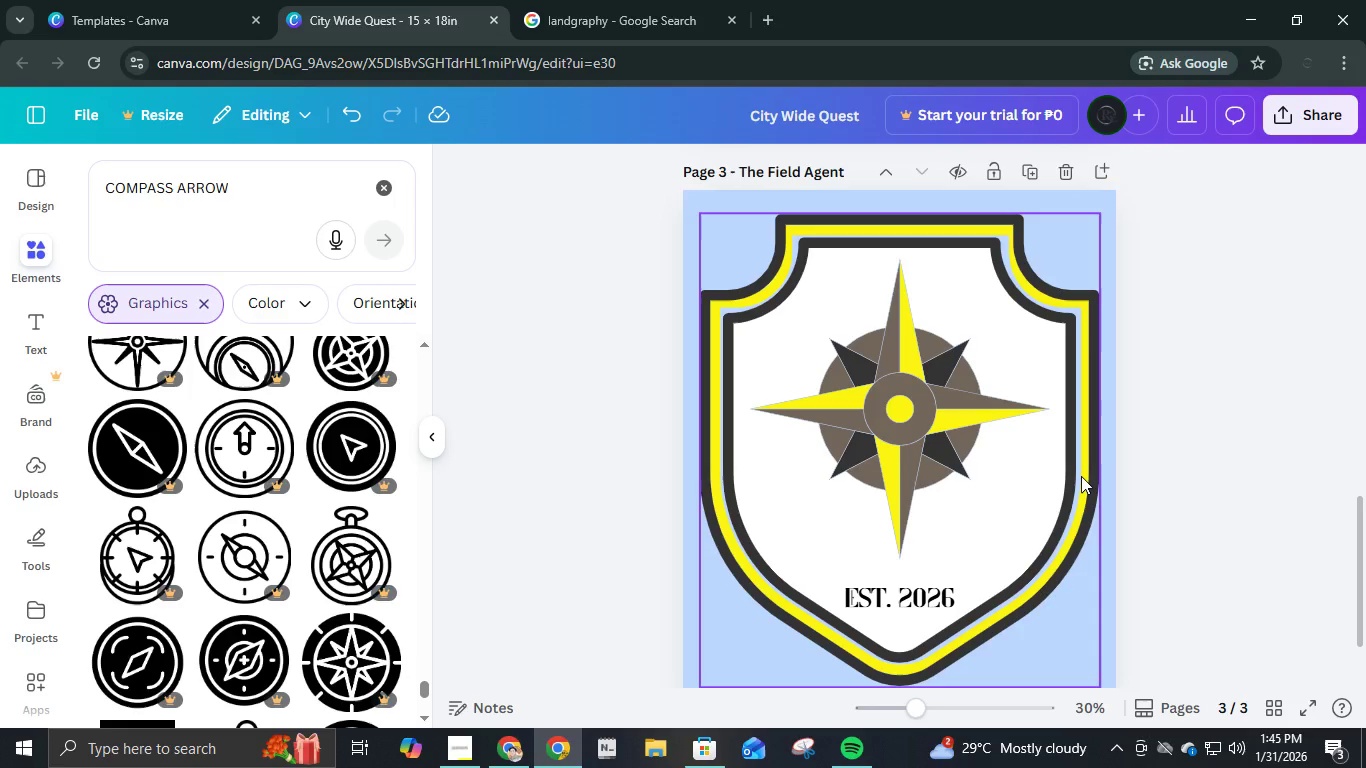 
left_click([1081, 476])
 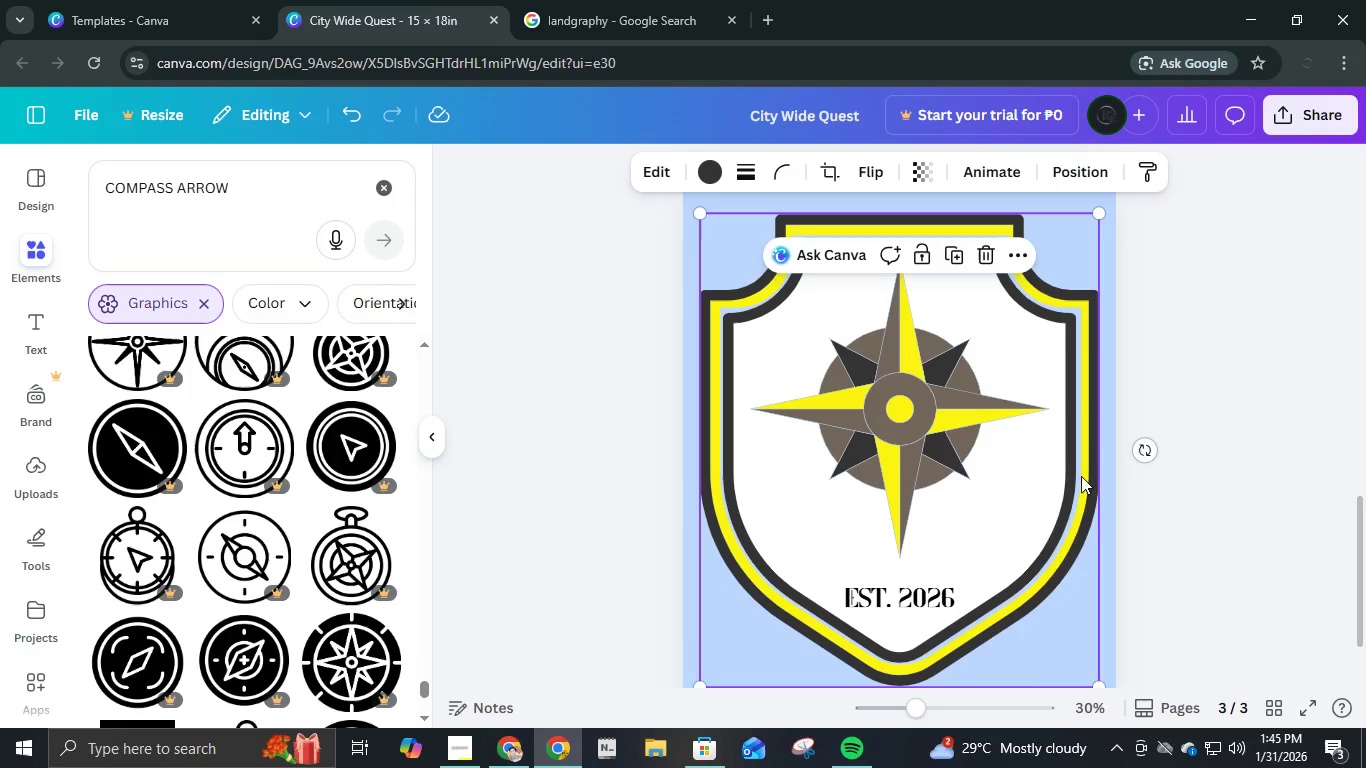 
key(Control+D)
 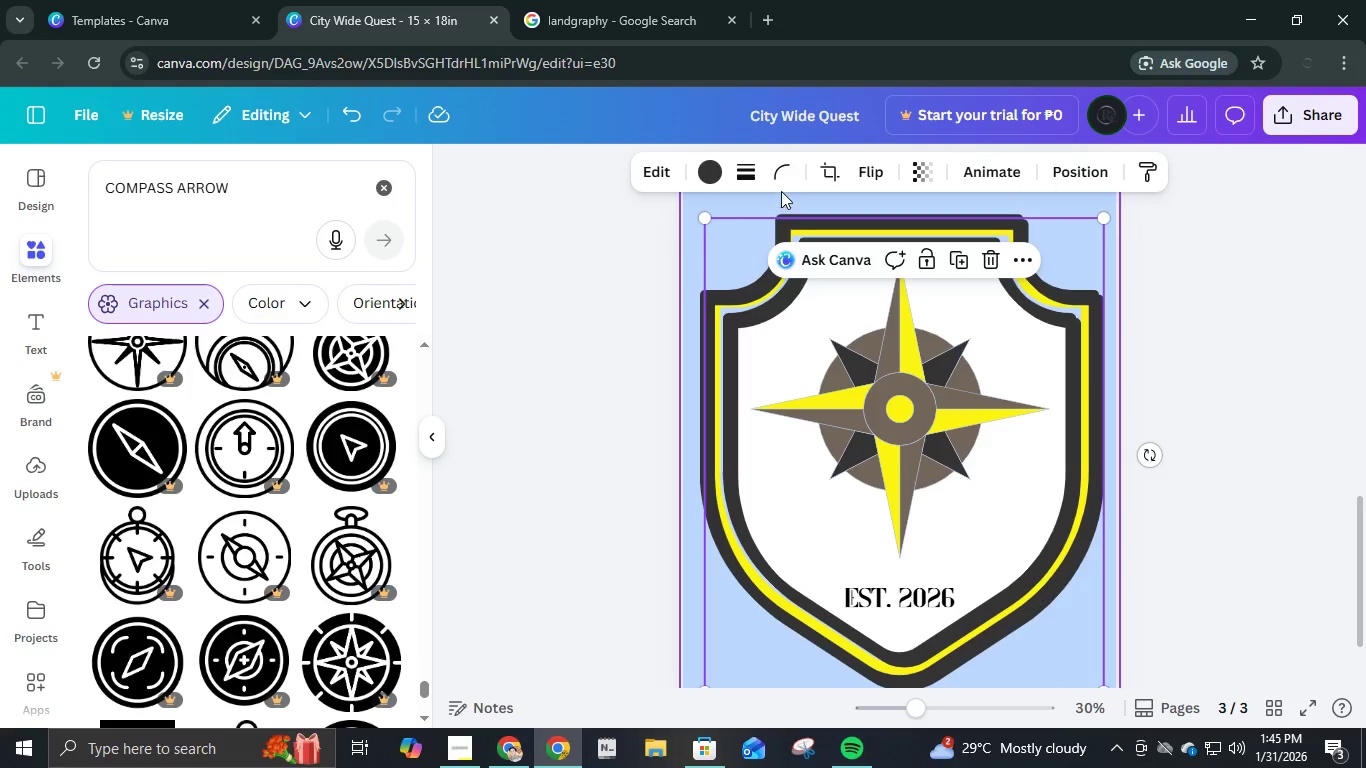 
left_click([709, 183])
 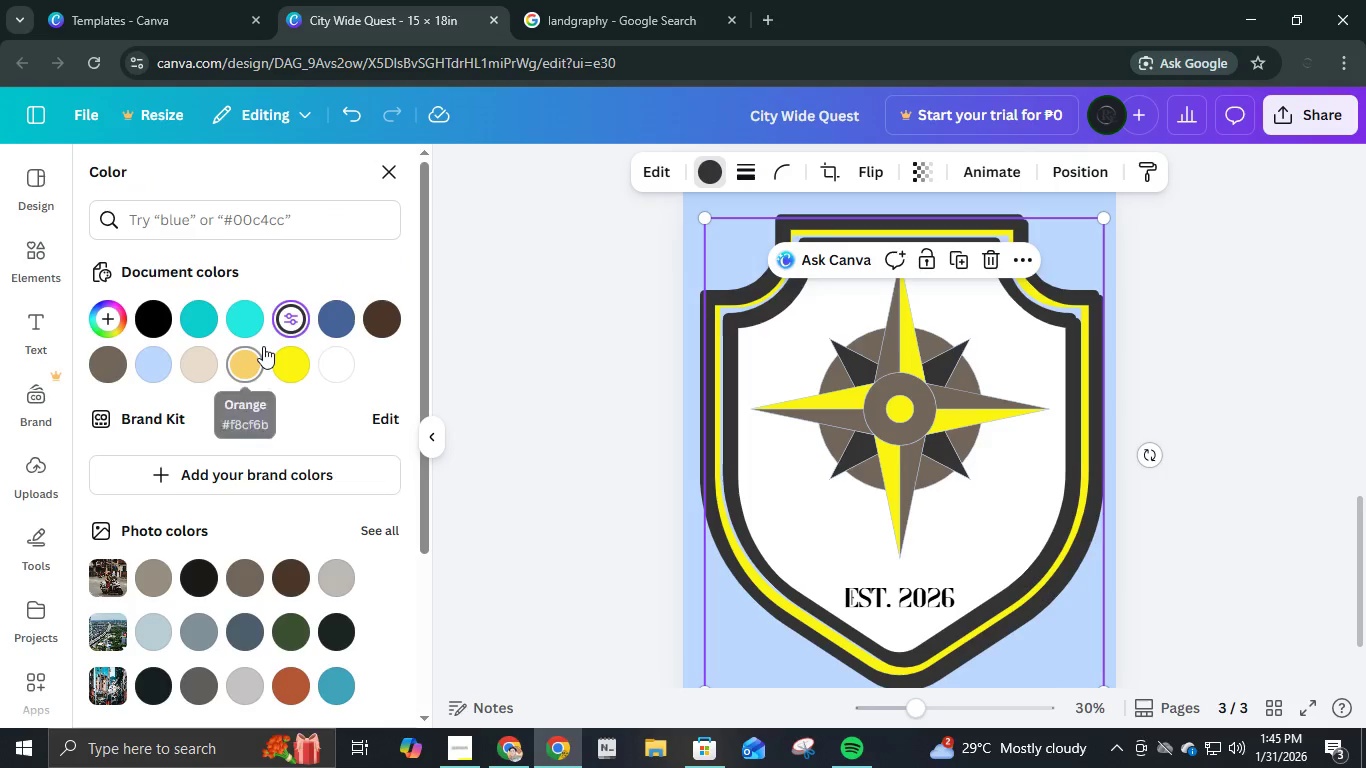 
left_click([194, 367])
 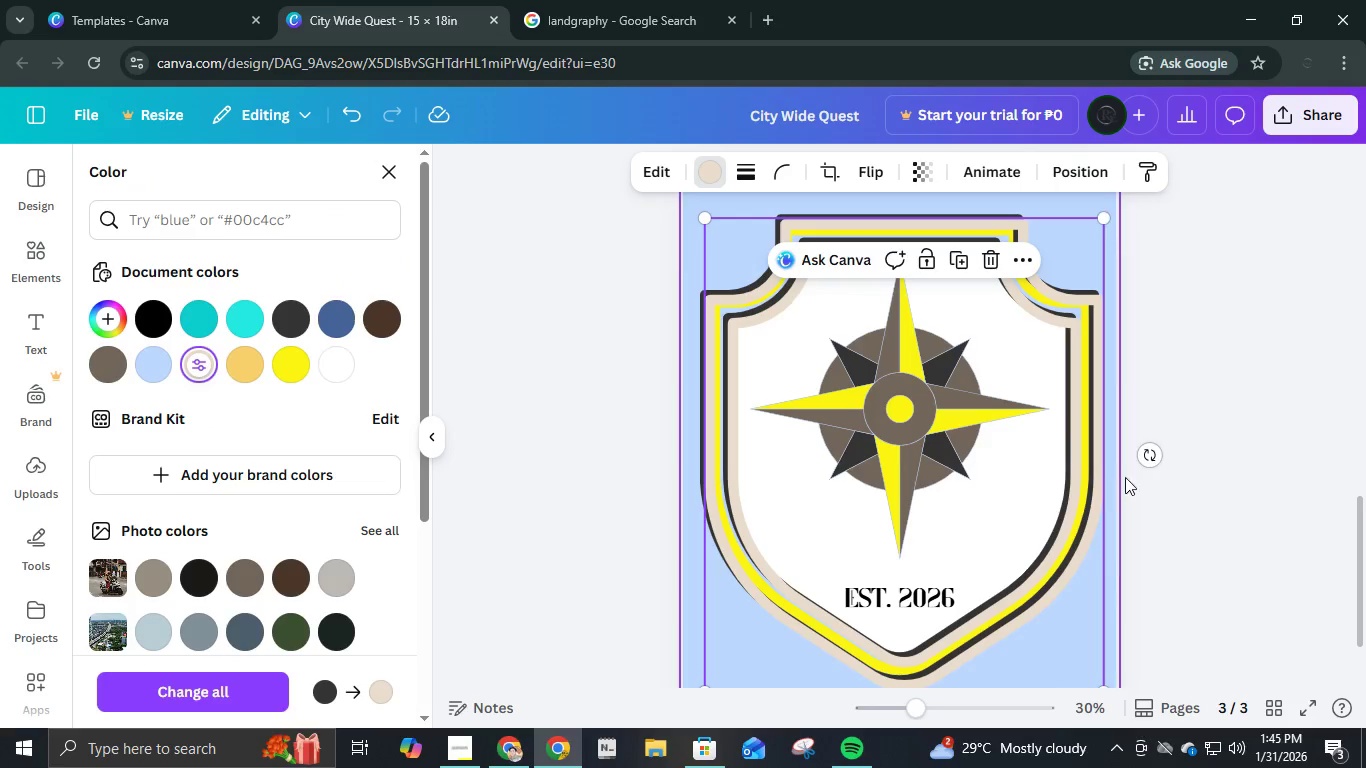 
scroll: coordinate [1125, 482], scroll_direction: down, amount: 1.0
 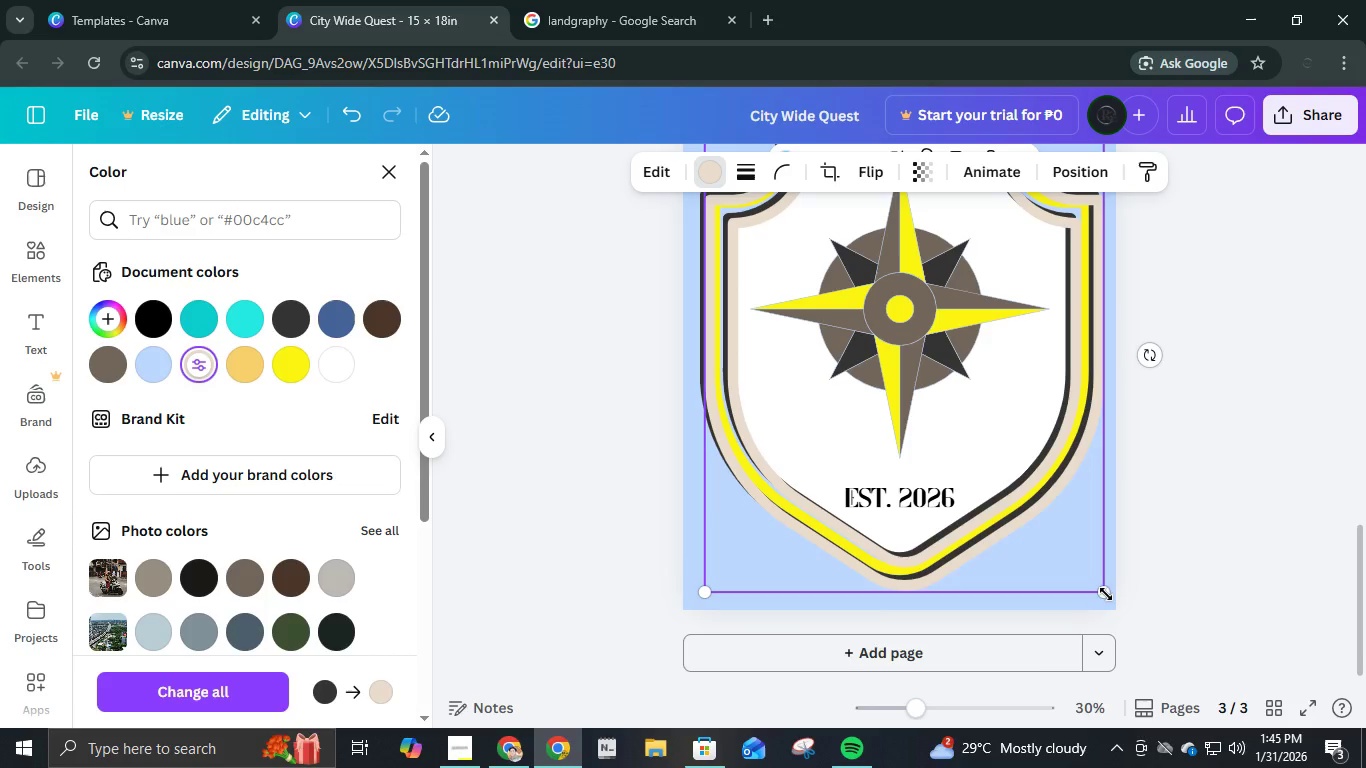 
left_click_drag(start_coordinate=[1105, 593], to_coordinate=[1078, 564])
 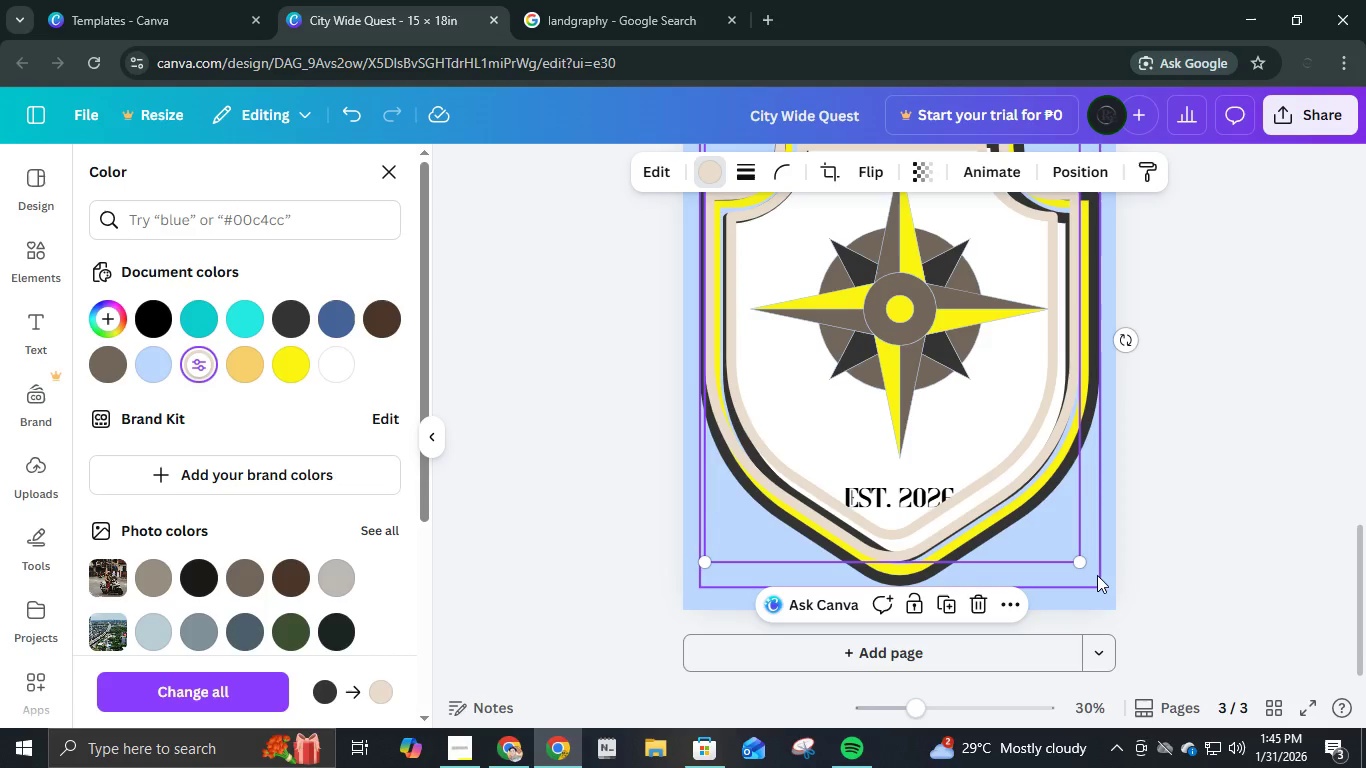 
hold_key(key=ArrowDown, duration=0.67)
 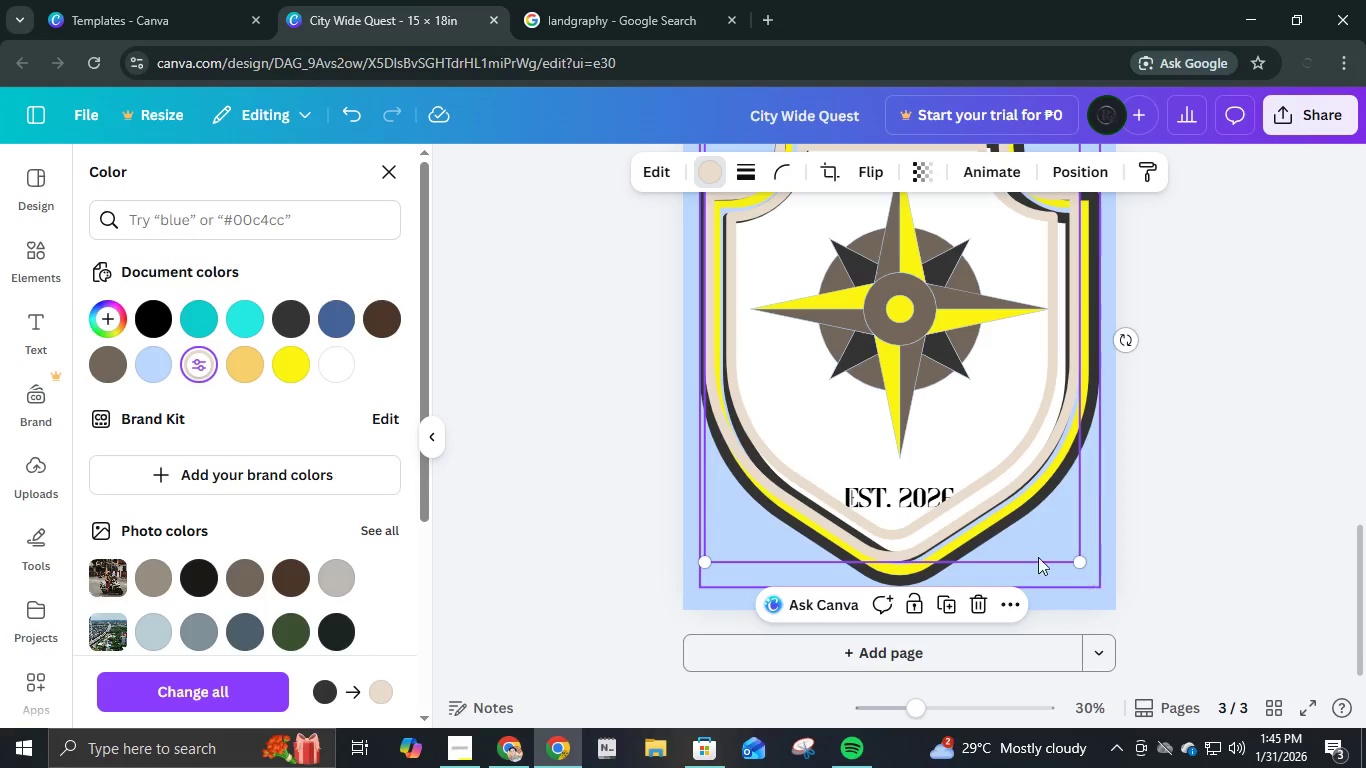 
hold_key(key=ArrowDown, duration=0.56)
 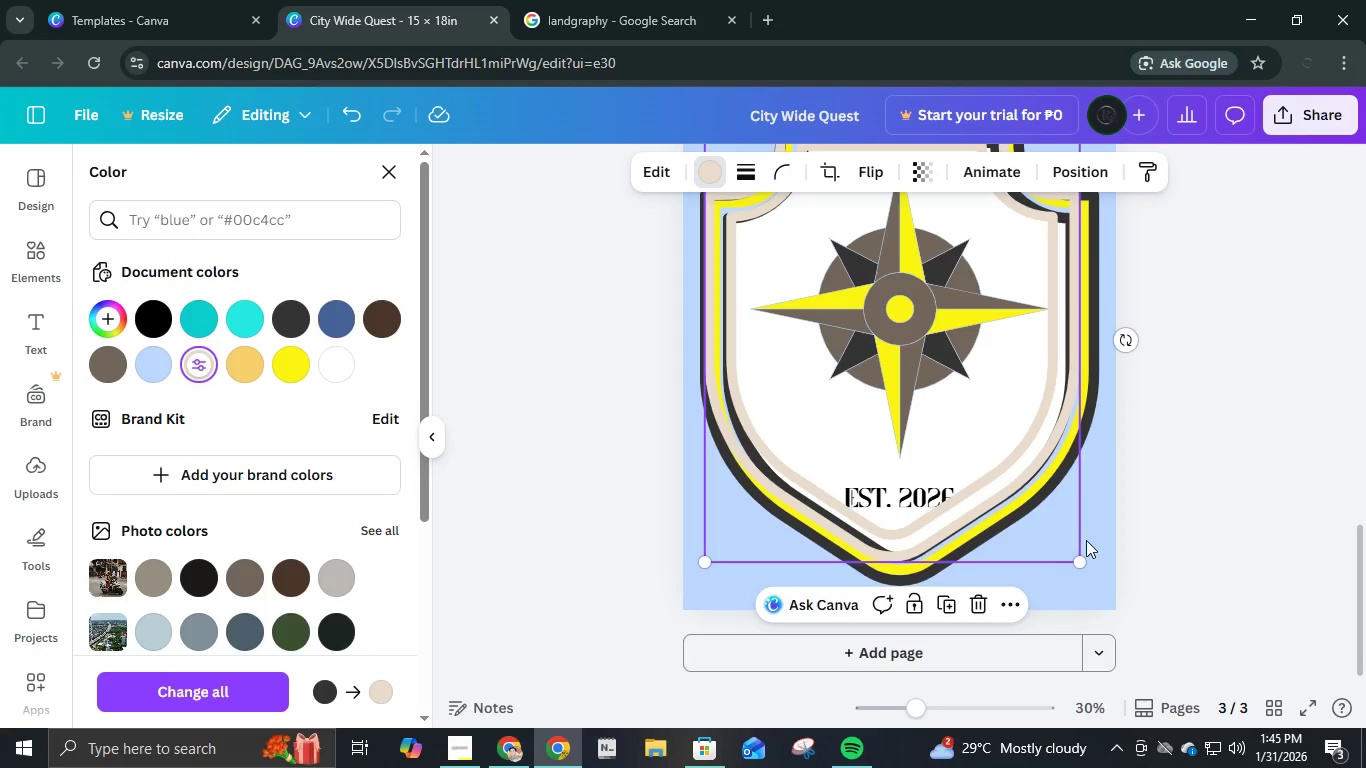 
hold_key(key=ArrowDown, duration=0.34)
 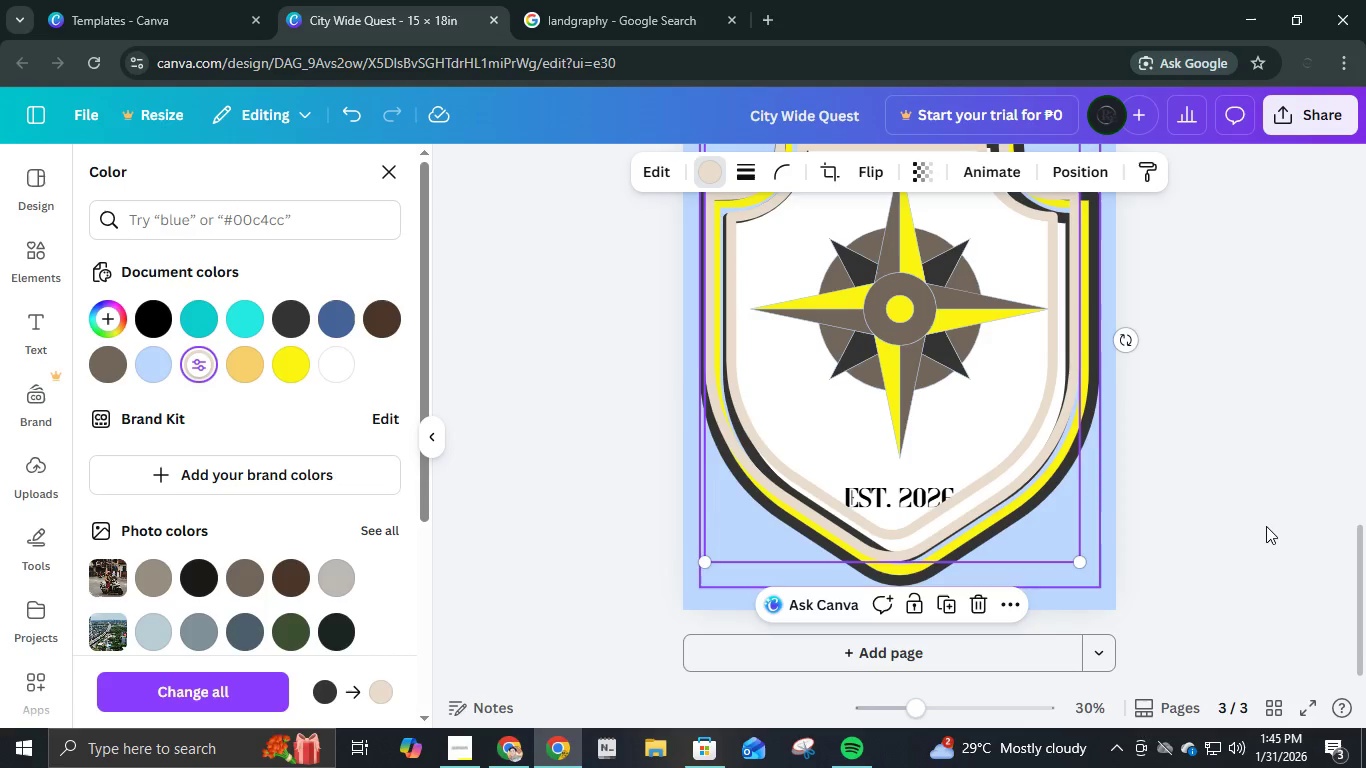 
left_click([1268, 524])
 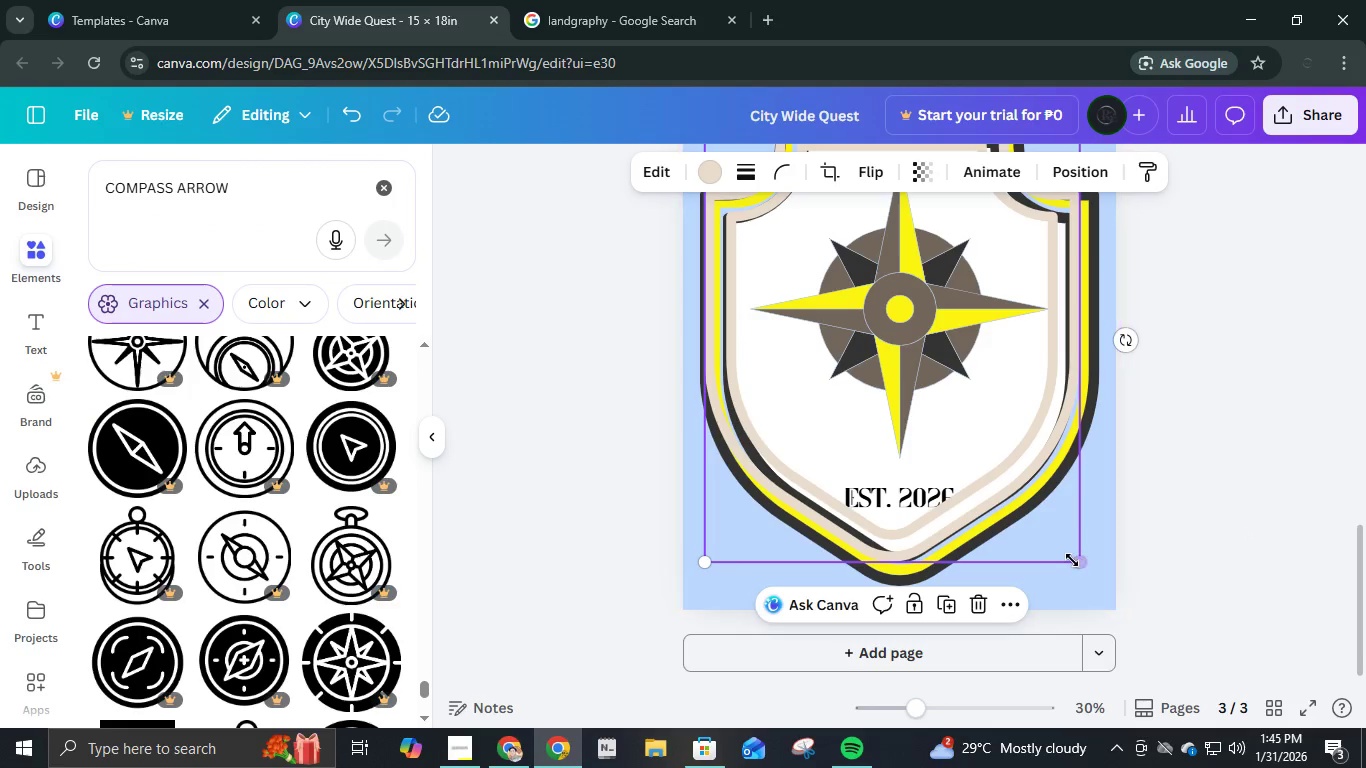 
left_click([1072, 562])
 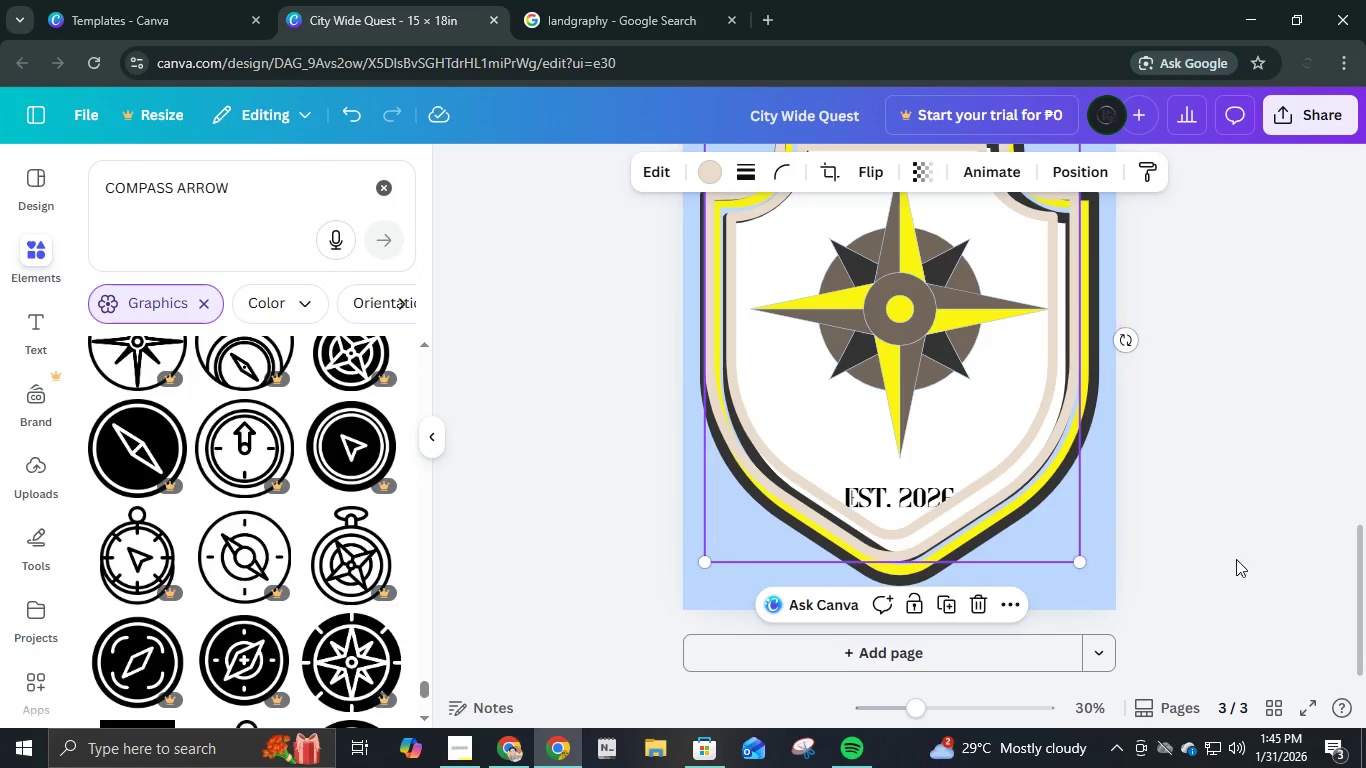 
key(ArrowDown)
 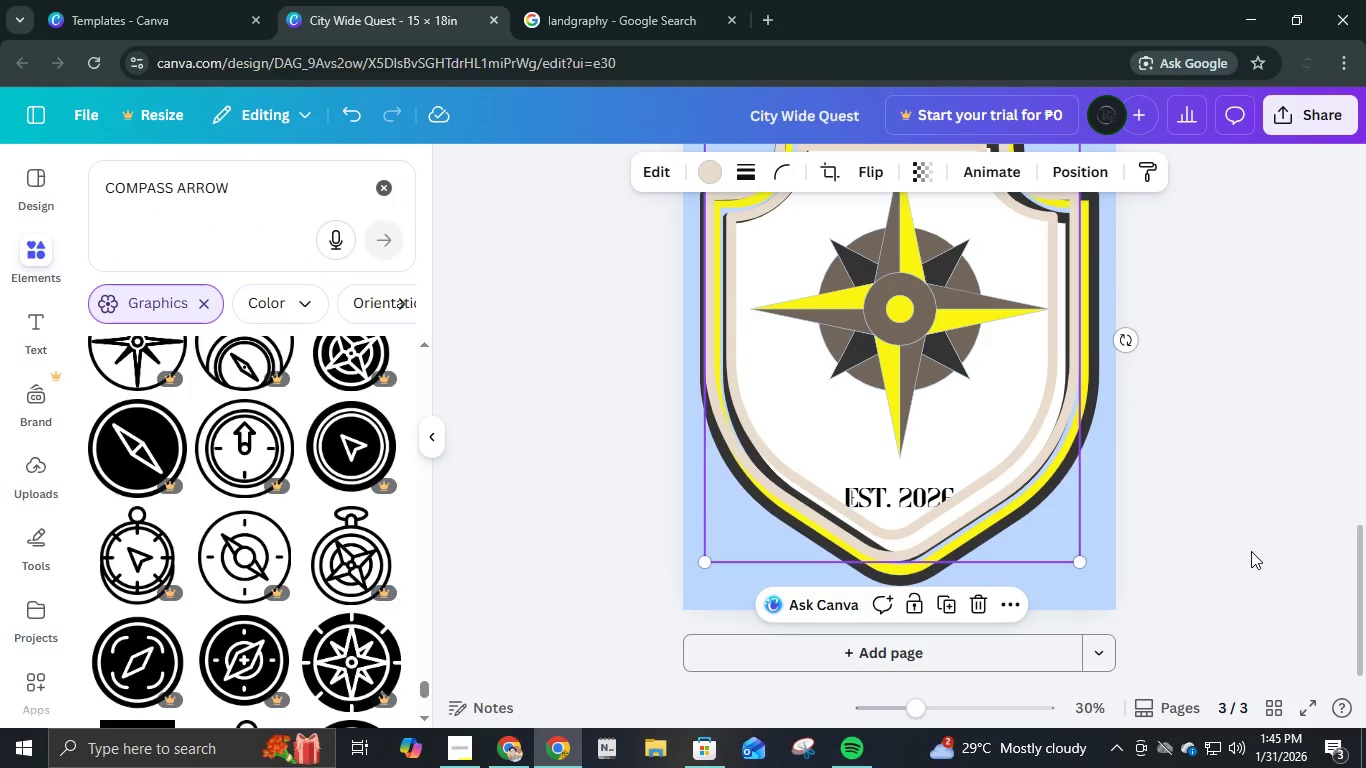 
key(ArrowDown)
 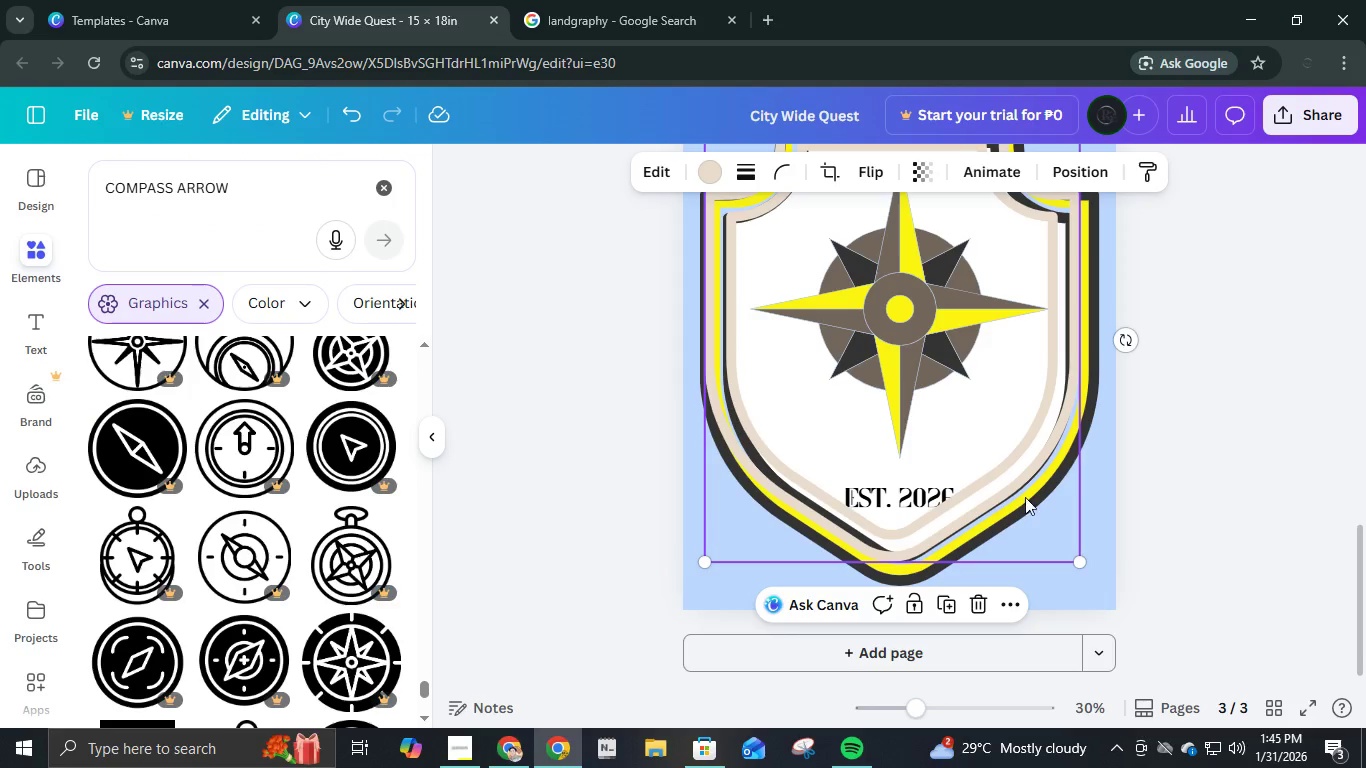 
key(ArrowDown)
 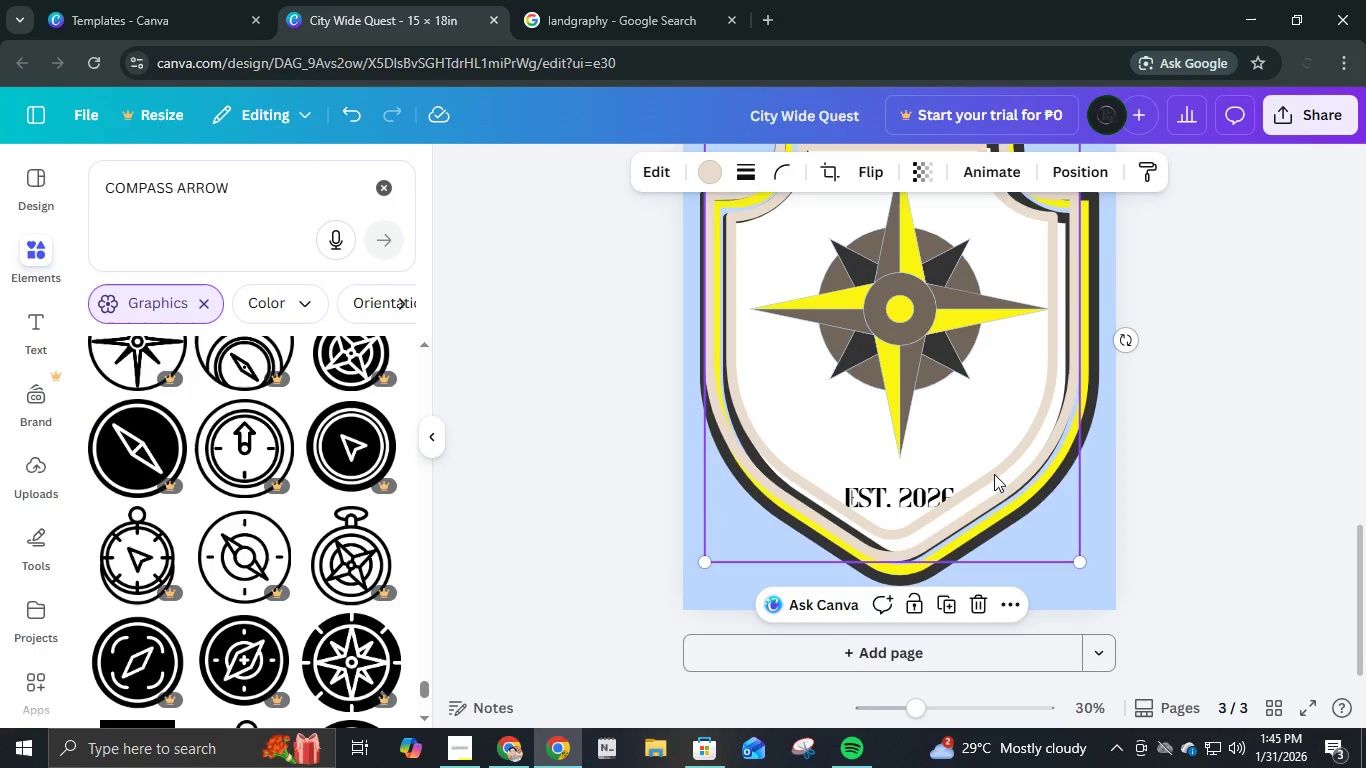 
left_click_drag(start_coordinate=[995, 474], to_coordinate=[1004, 477])
 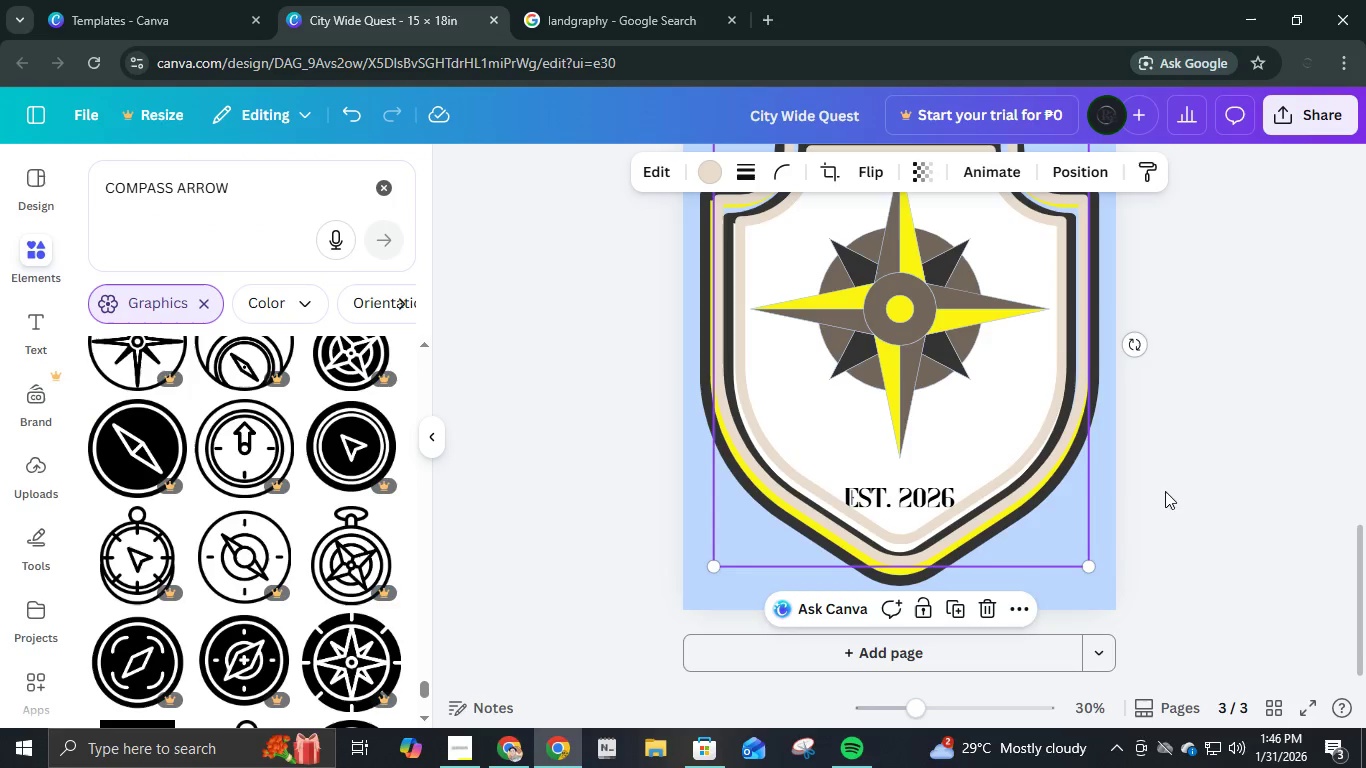 
key(ArrowDown)
 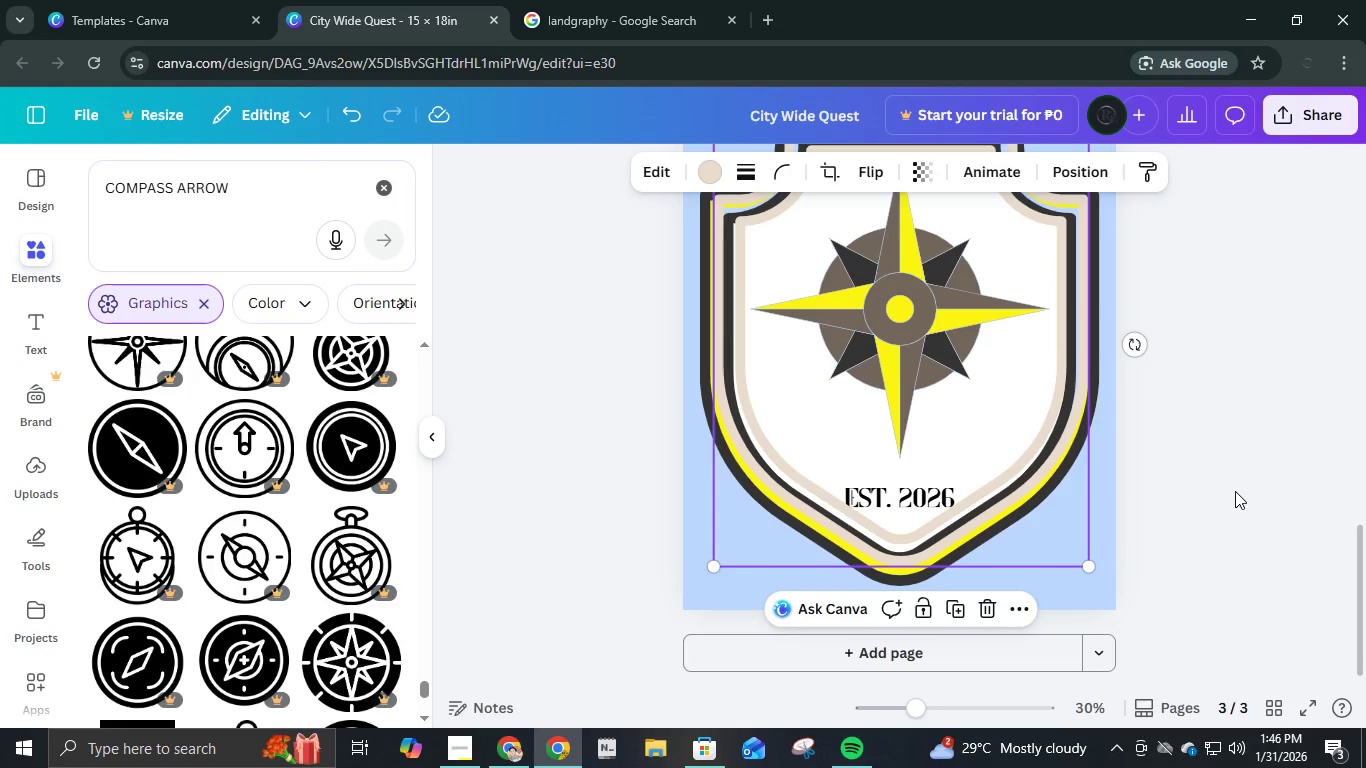 
key(ArrowLeft)
 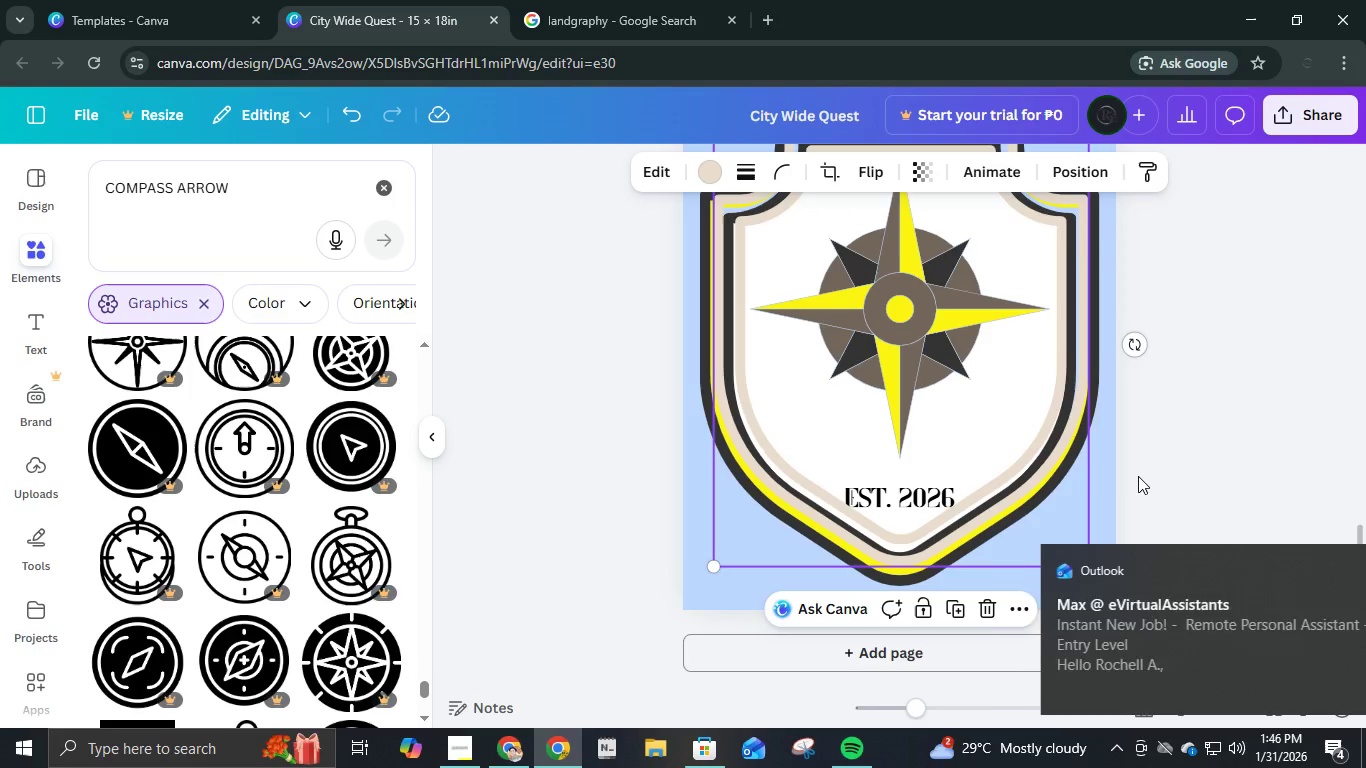 
scroll: coordinate [1138, 475], scroll_direction: up, amount: 3.0
 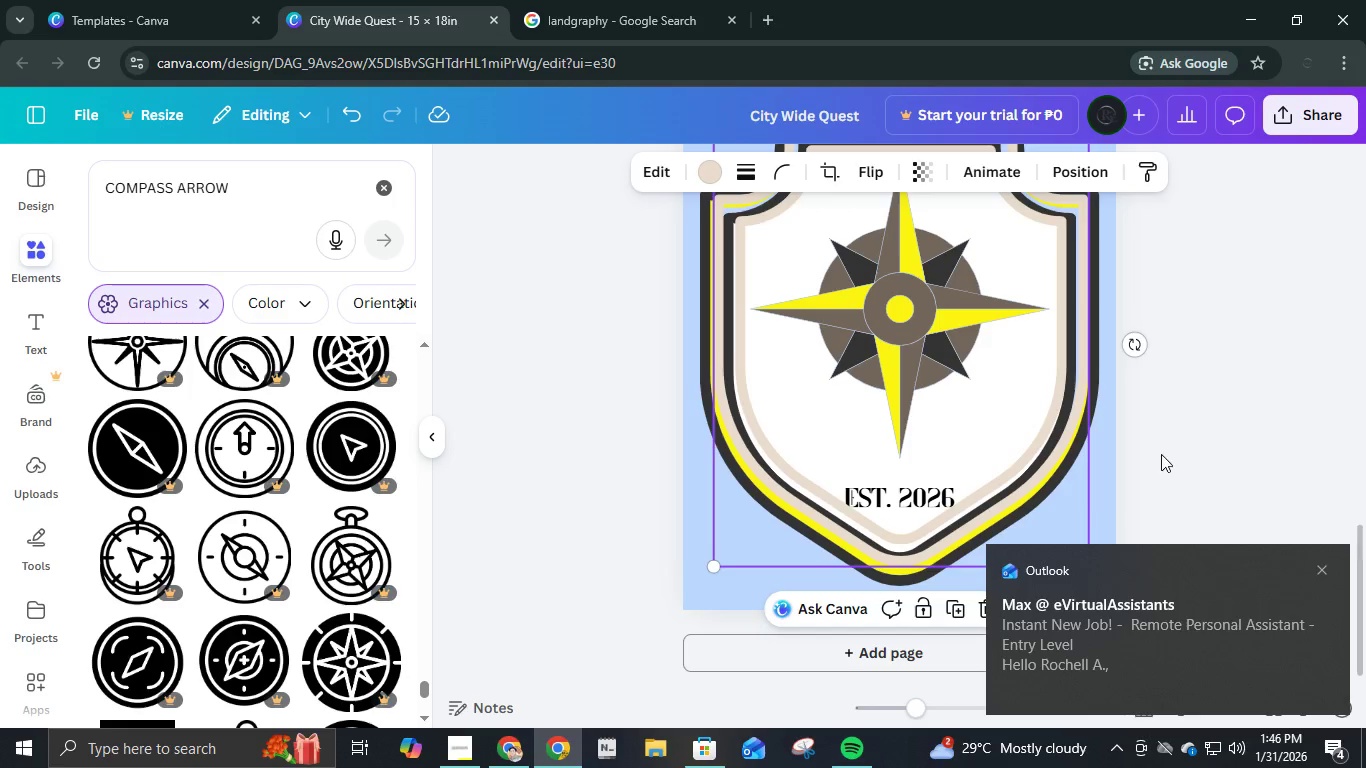 
left_click([1186, 447])
 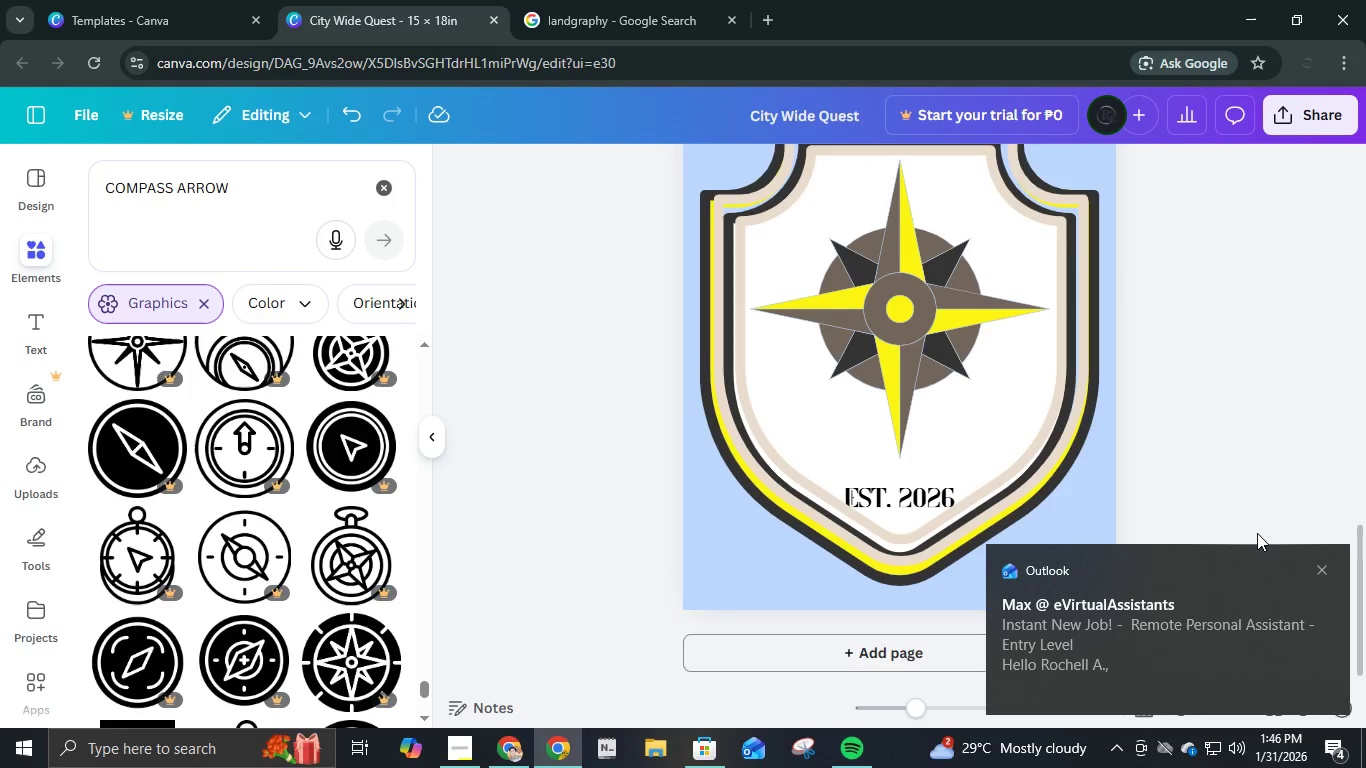 
scroll: coordinate [1220, 465], scroll_direction: up, amount: 2.0
 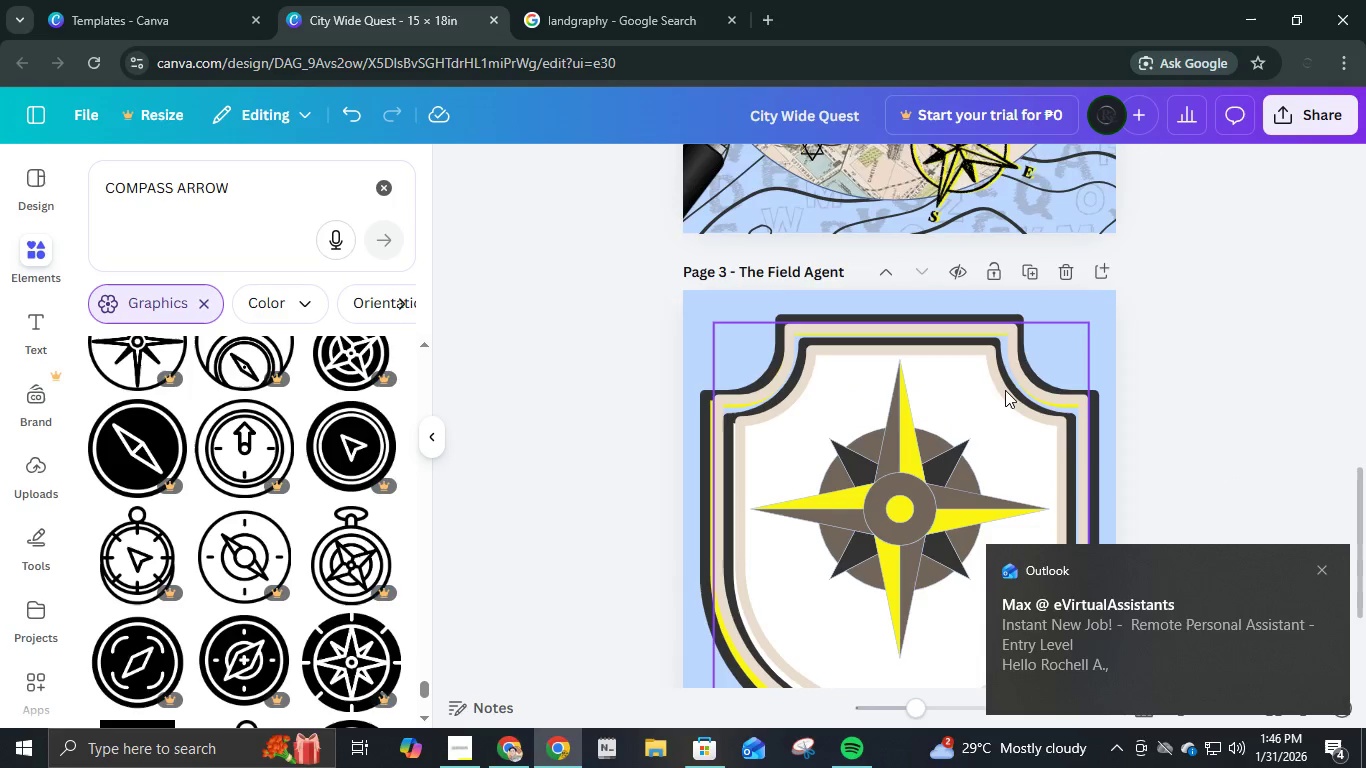 
left_click([996, 377])
 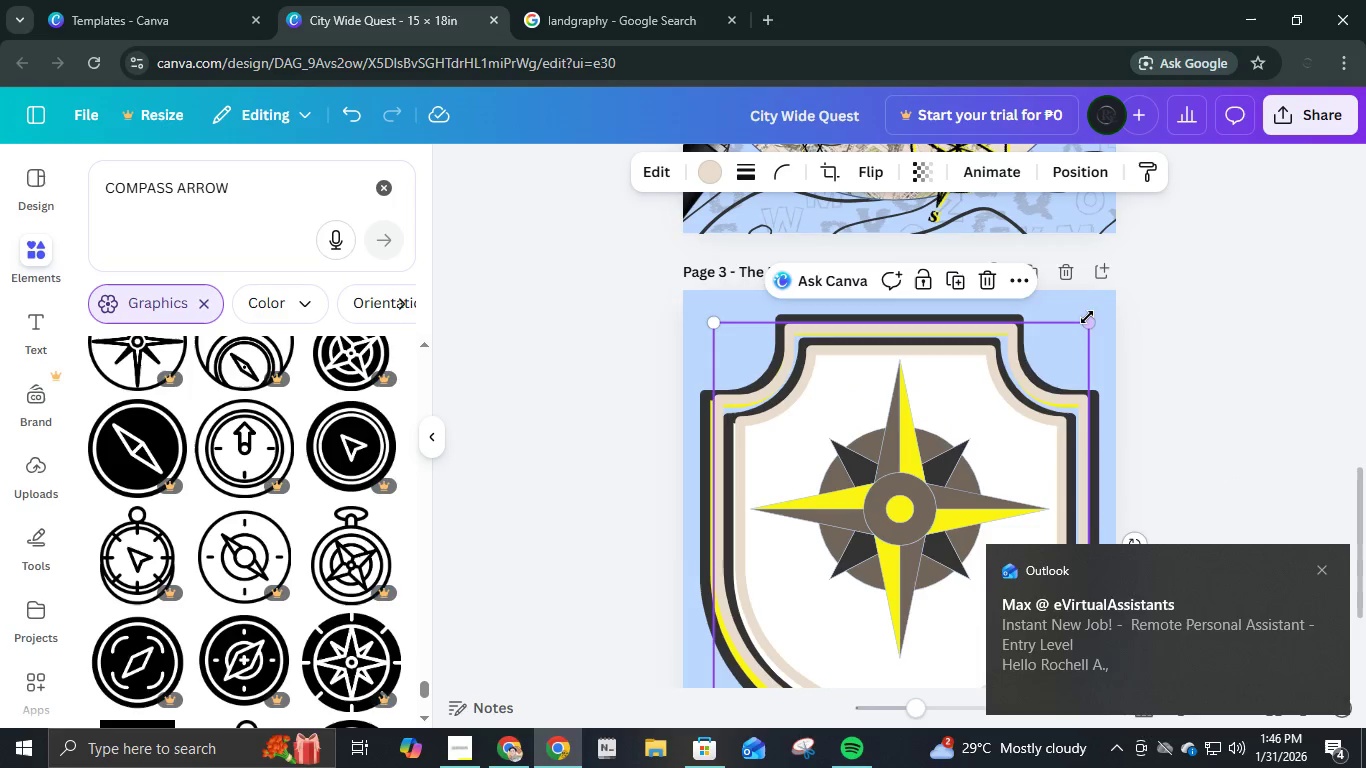 
left_click_drag(start_coordinate=[1087, 317], to_coordinate=[1075, 328])
 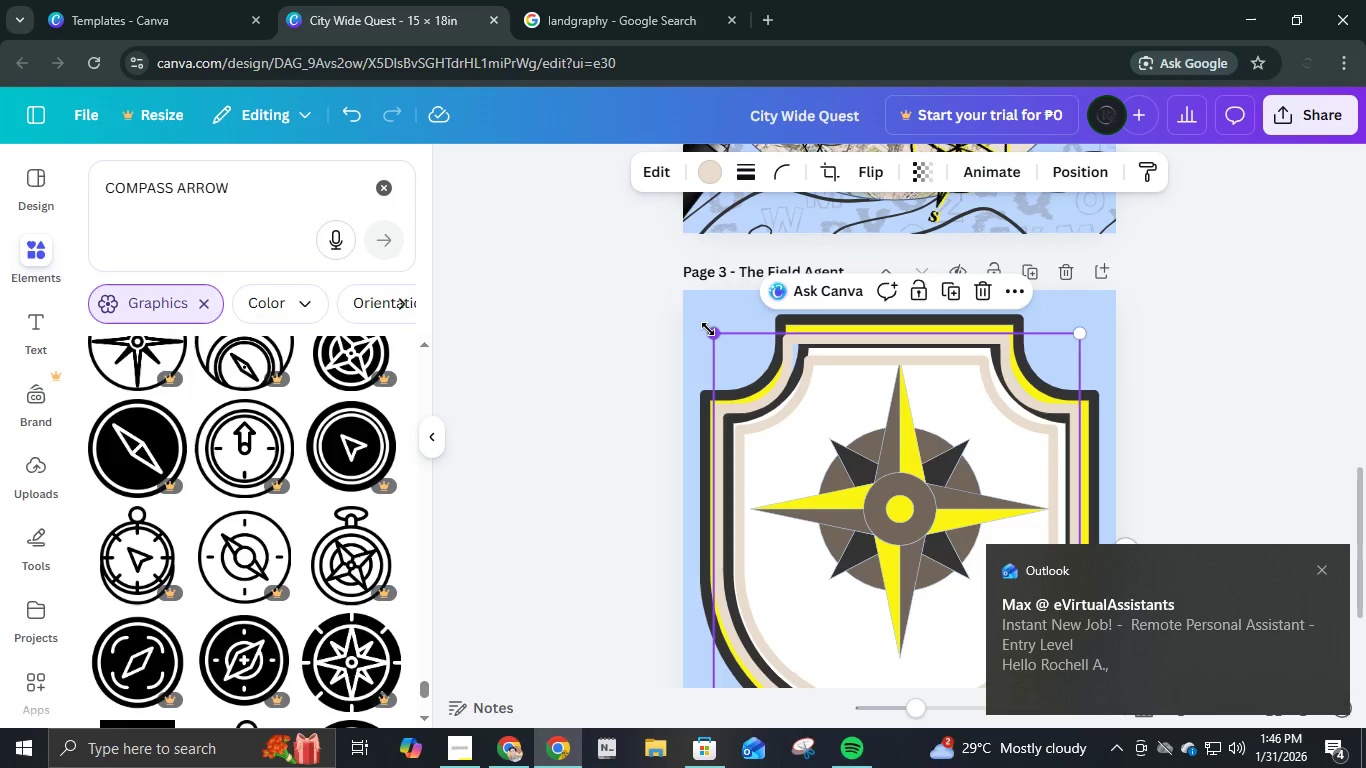 
left_click_drag(start_coordinate=[708, 329], to_coordinate=[713, 332])
 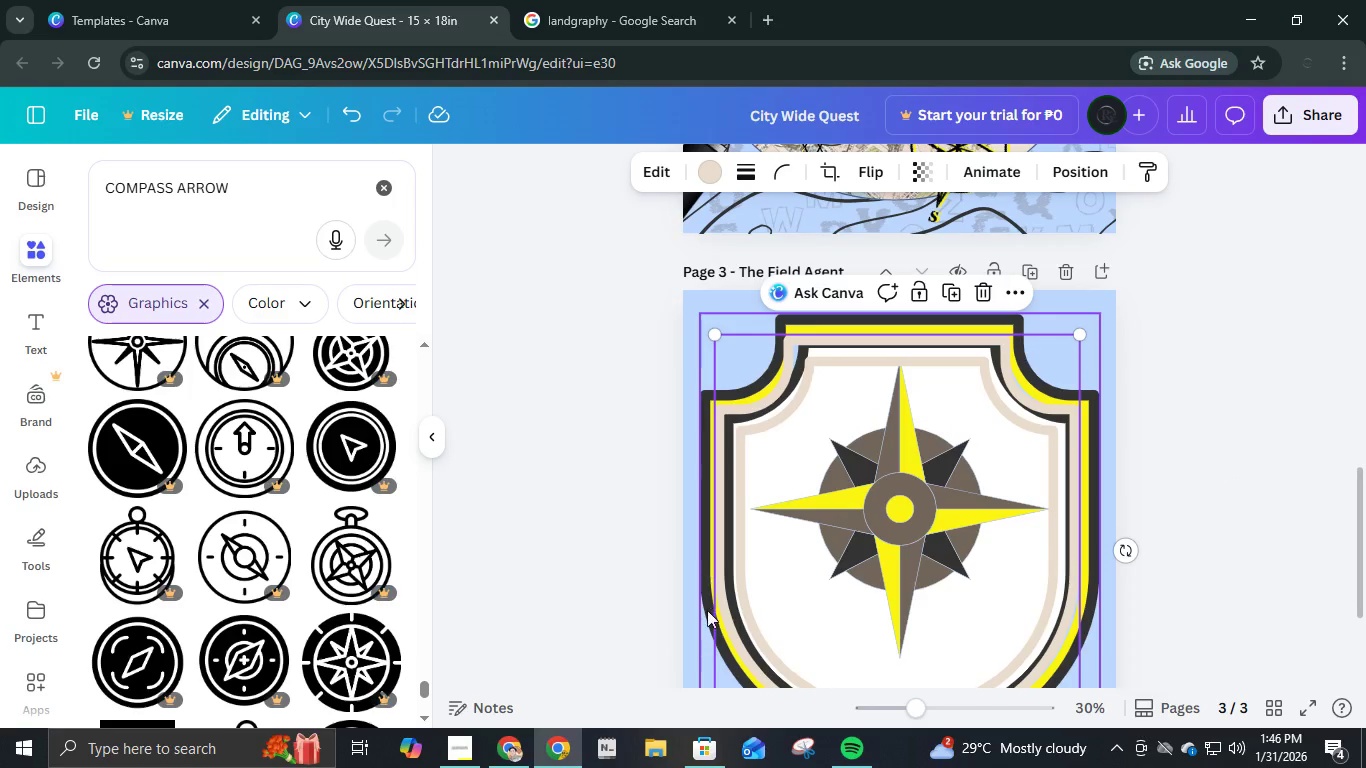 
scroll: coordinate [725, 574], scroll_direction: down, amount: 3.0
 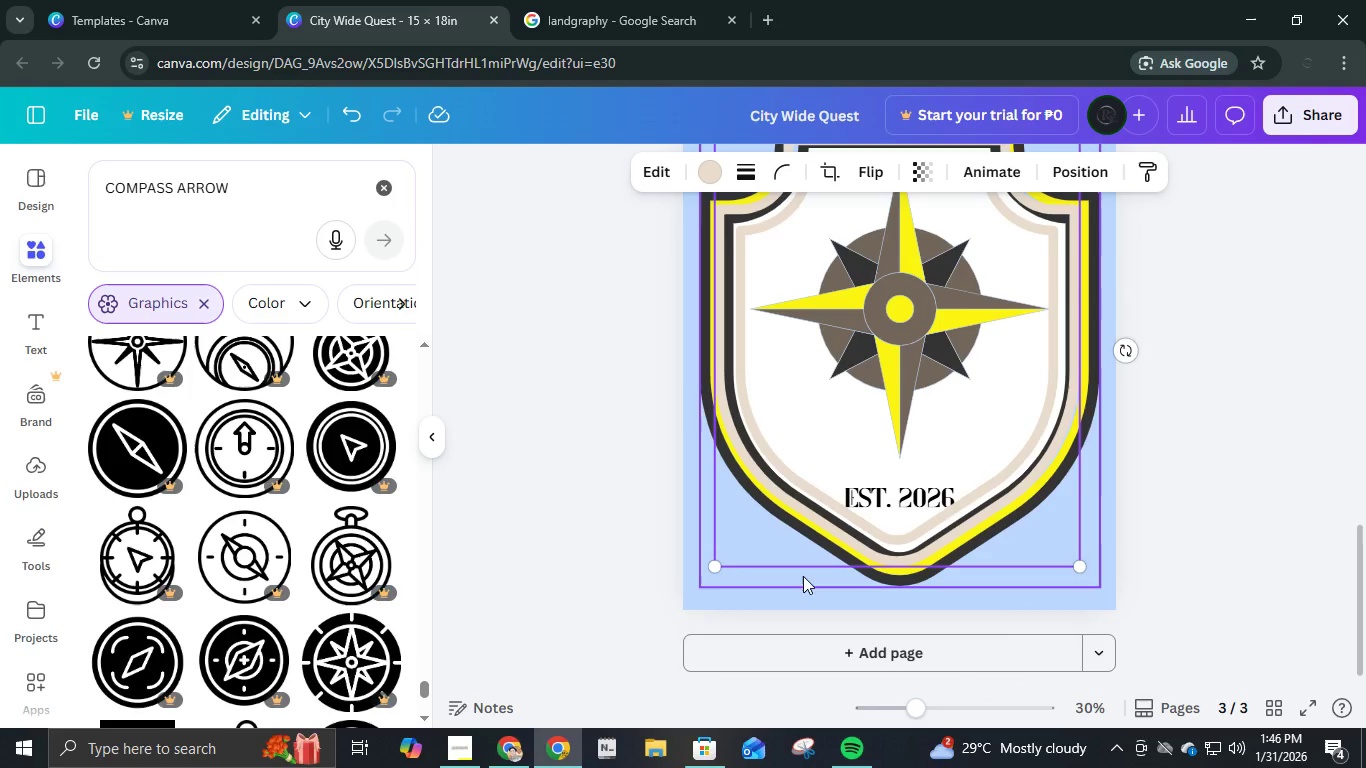 
key(ArrowRight)
 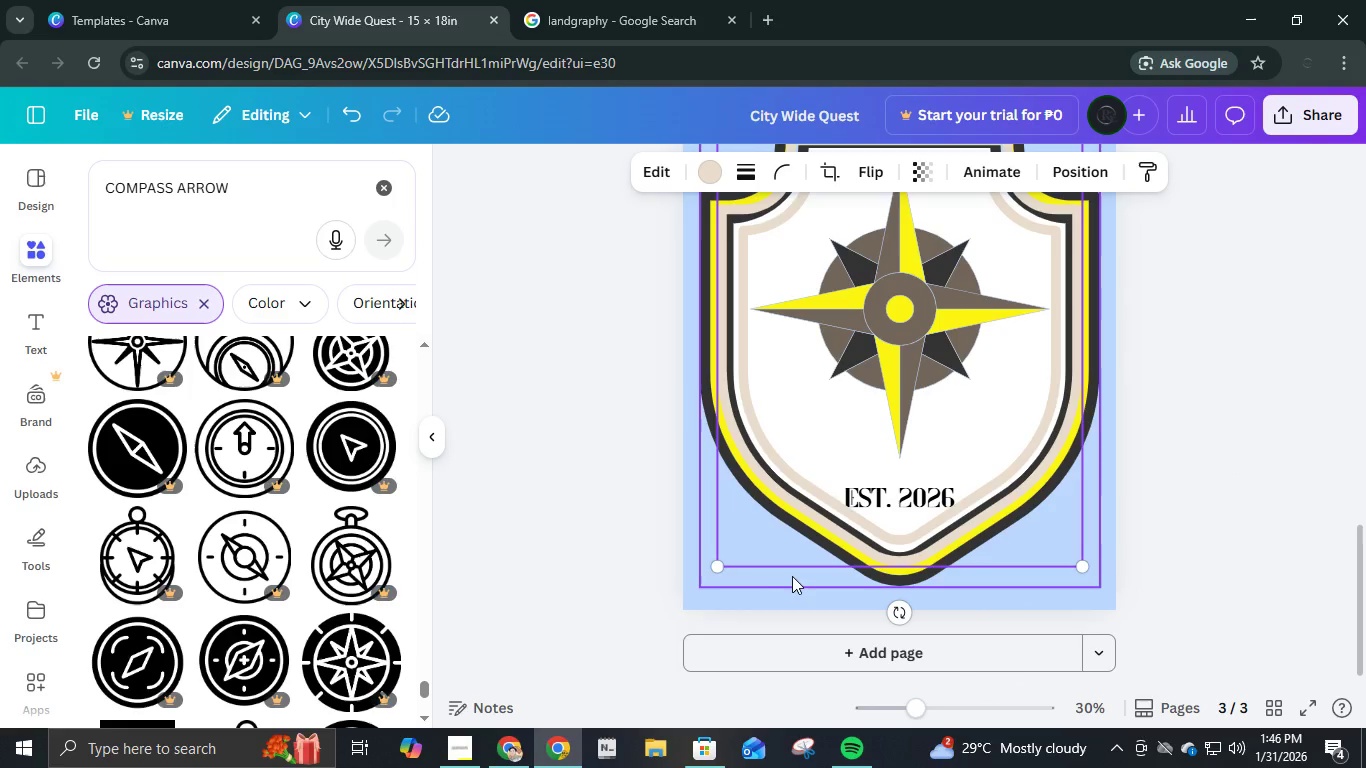 
key(ArrowUp)
 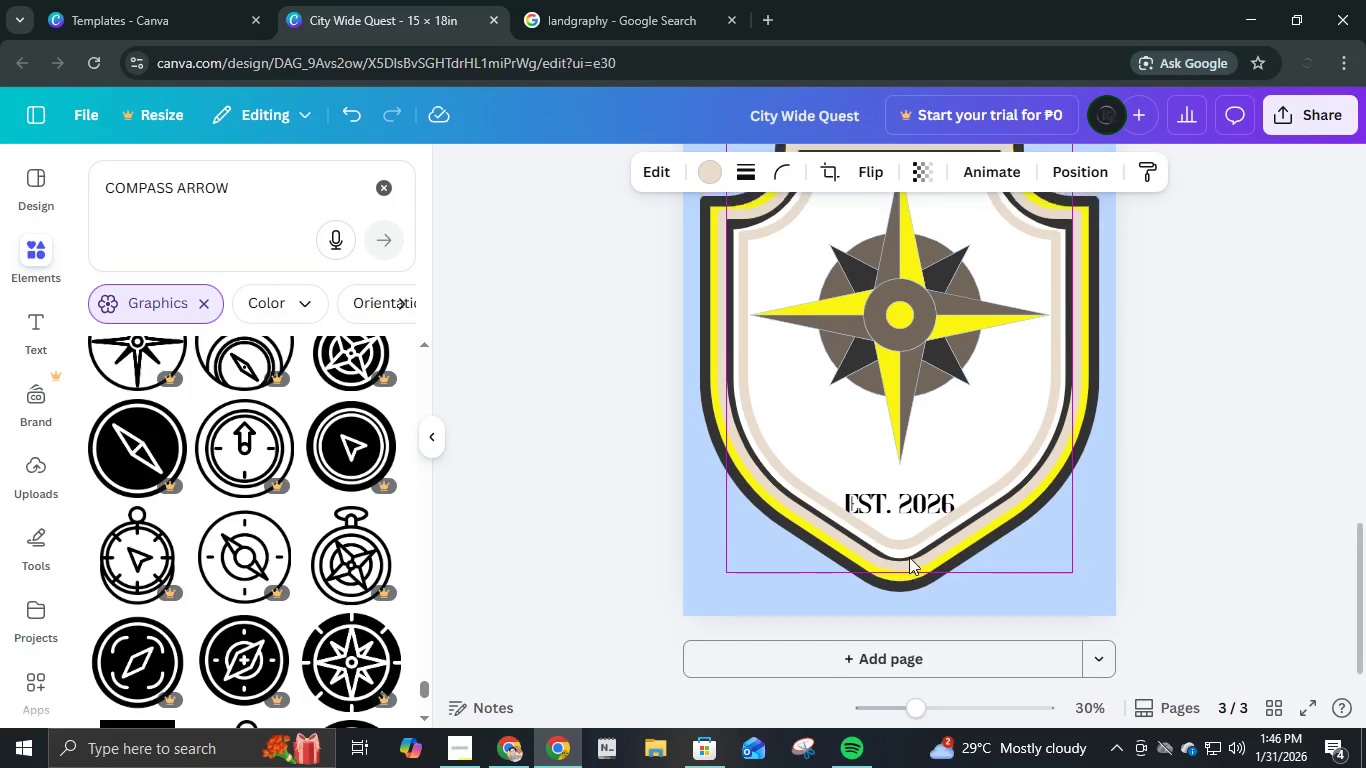 
scroll: coordinate [909, 557], scroll_direction: up, amount: 2.0
 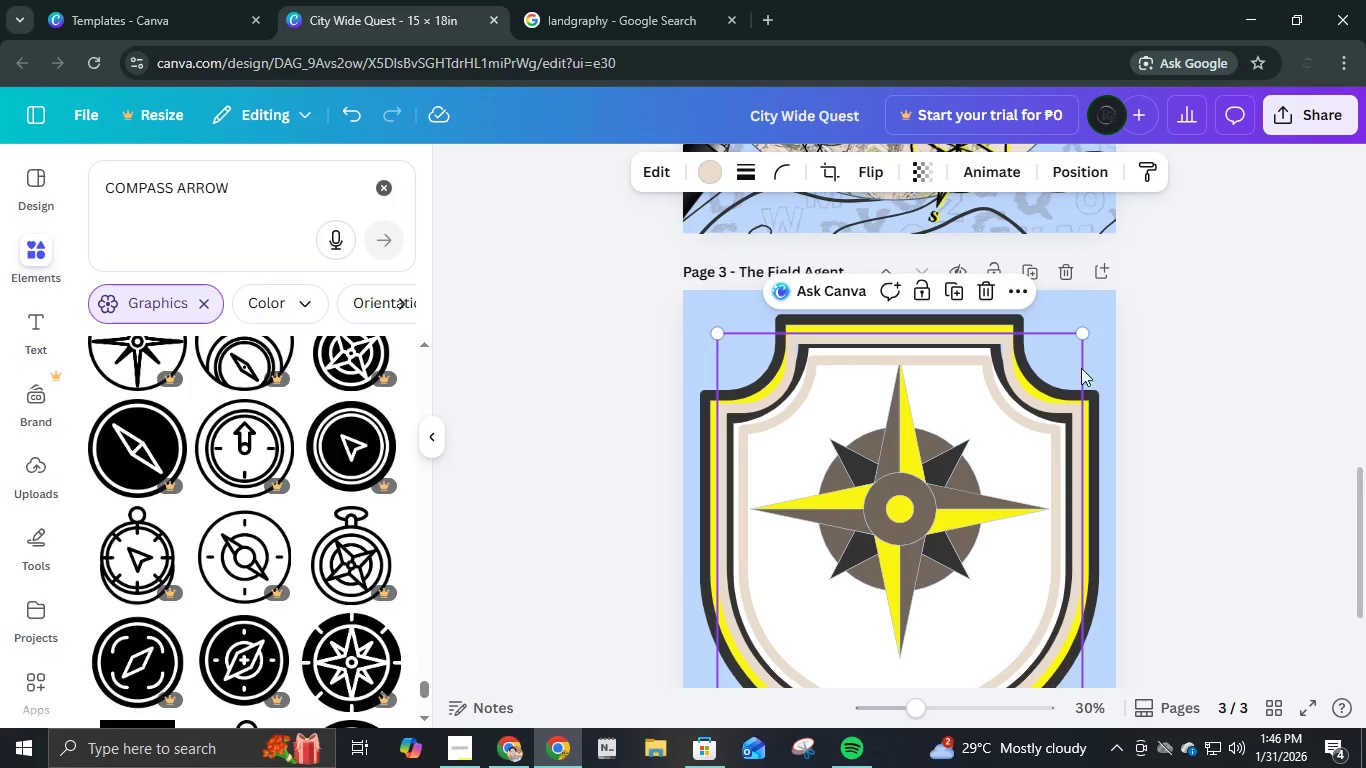 
left_click_drag(start_coordinate=[1080, 329], to_coordinate=[1070, 335])
 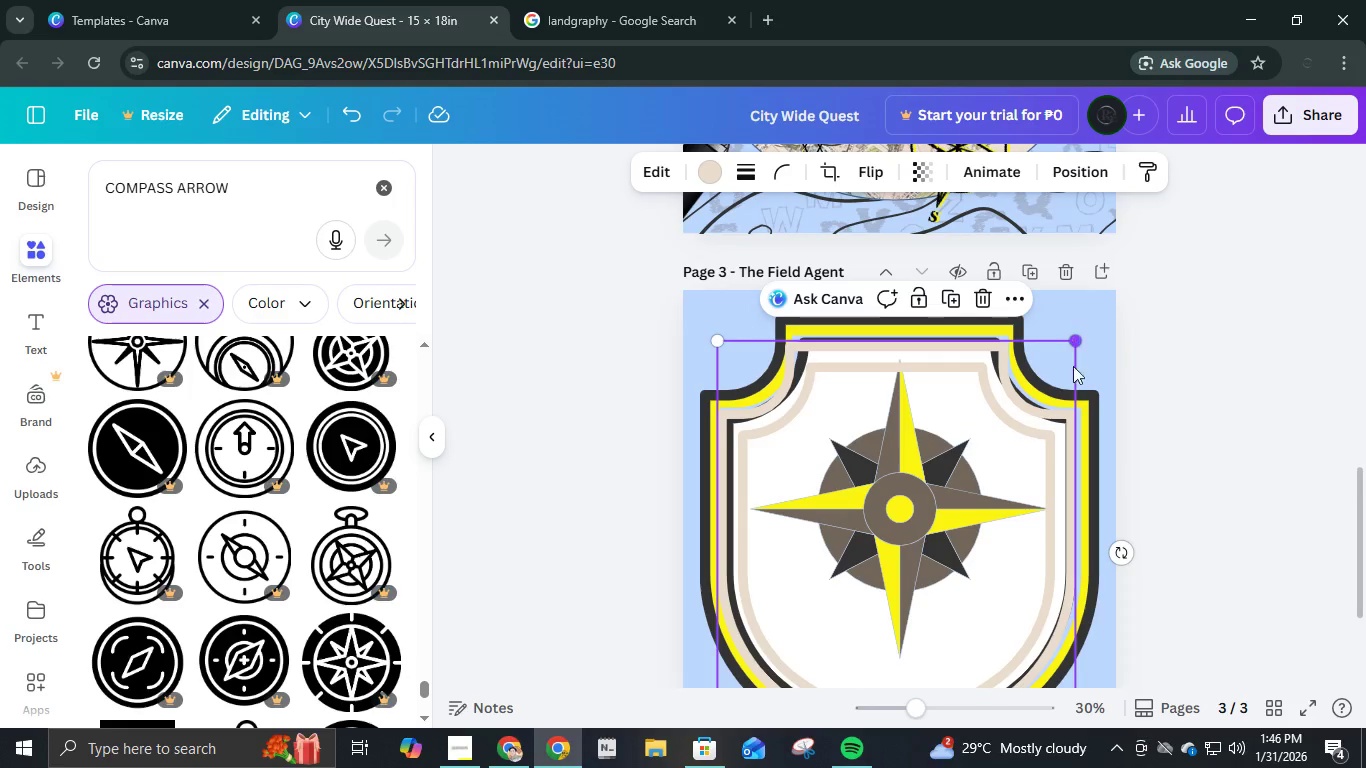 
key(ArrowUp)
 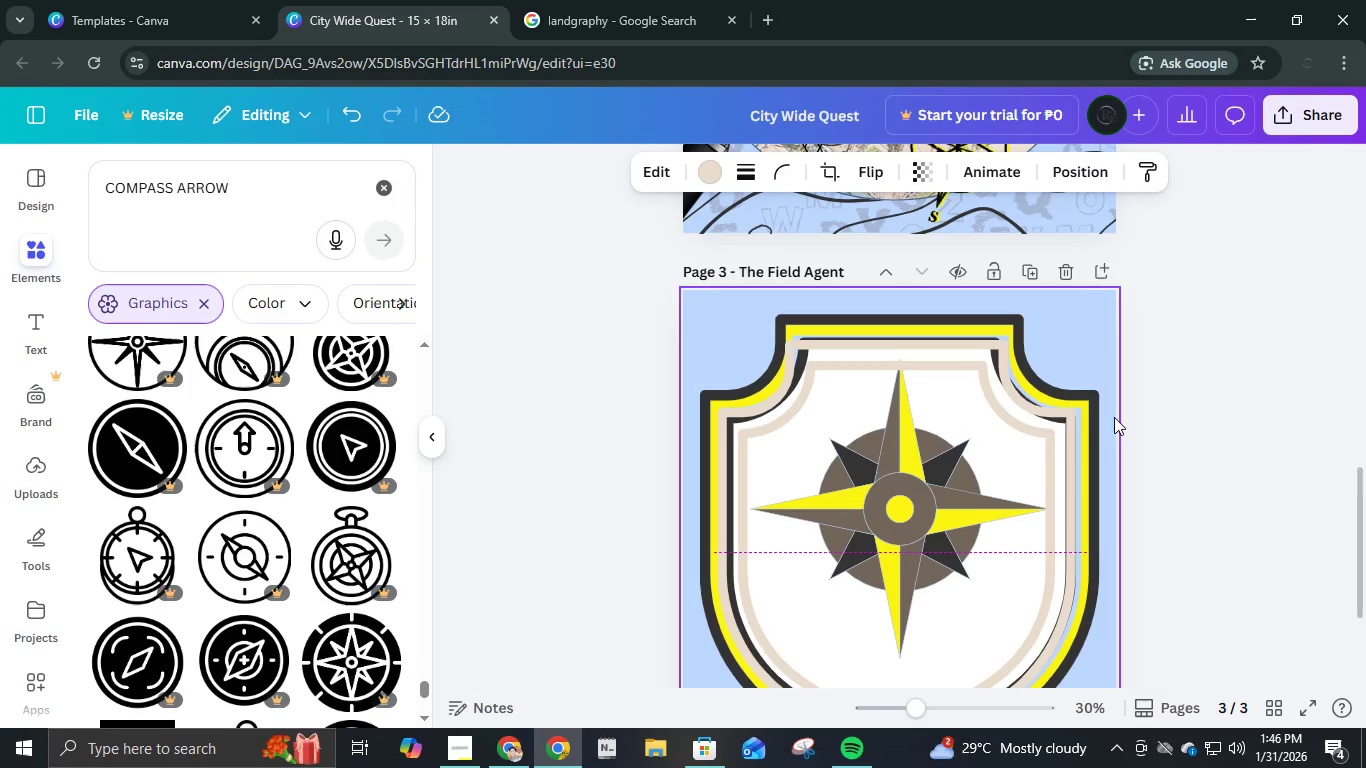 
key(ArrowUp)
 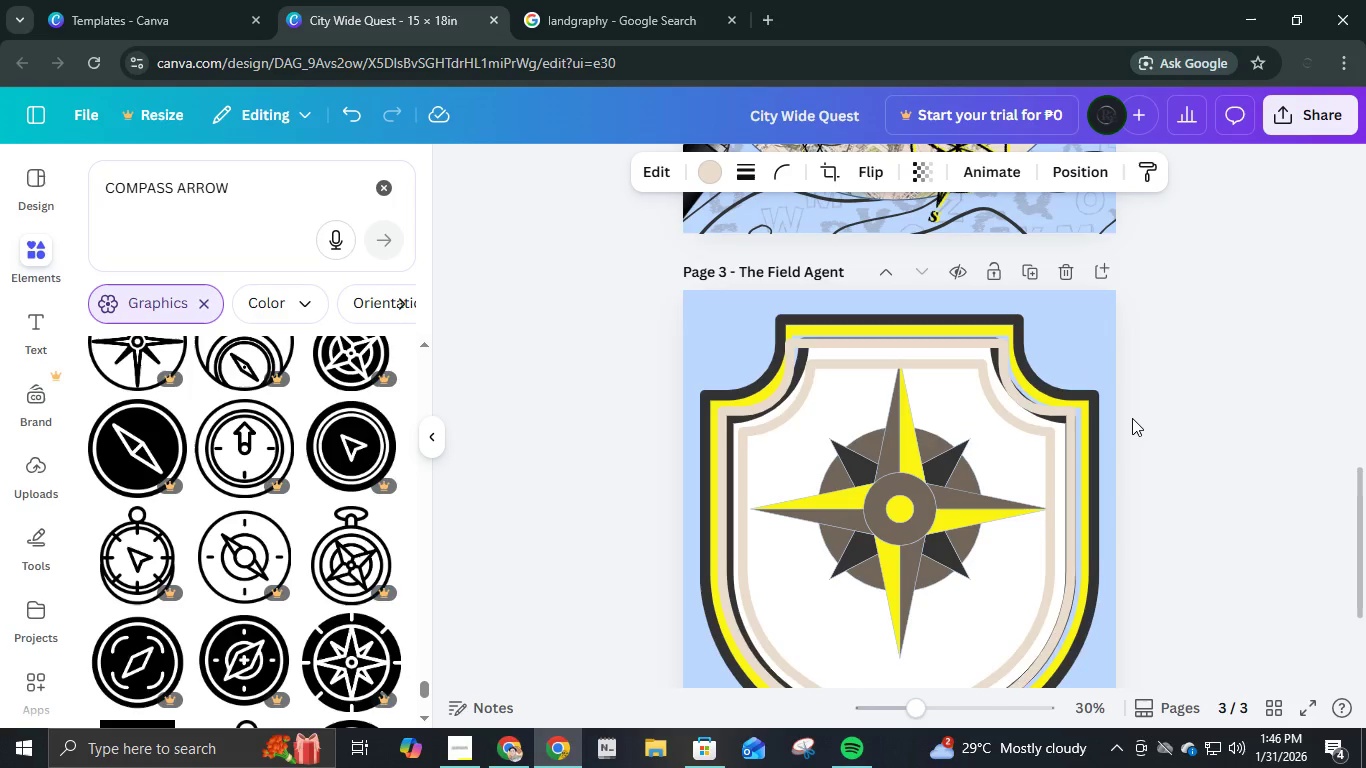 
key(ArrowUp)
 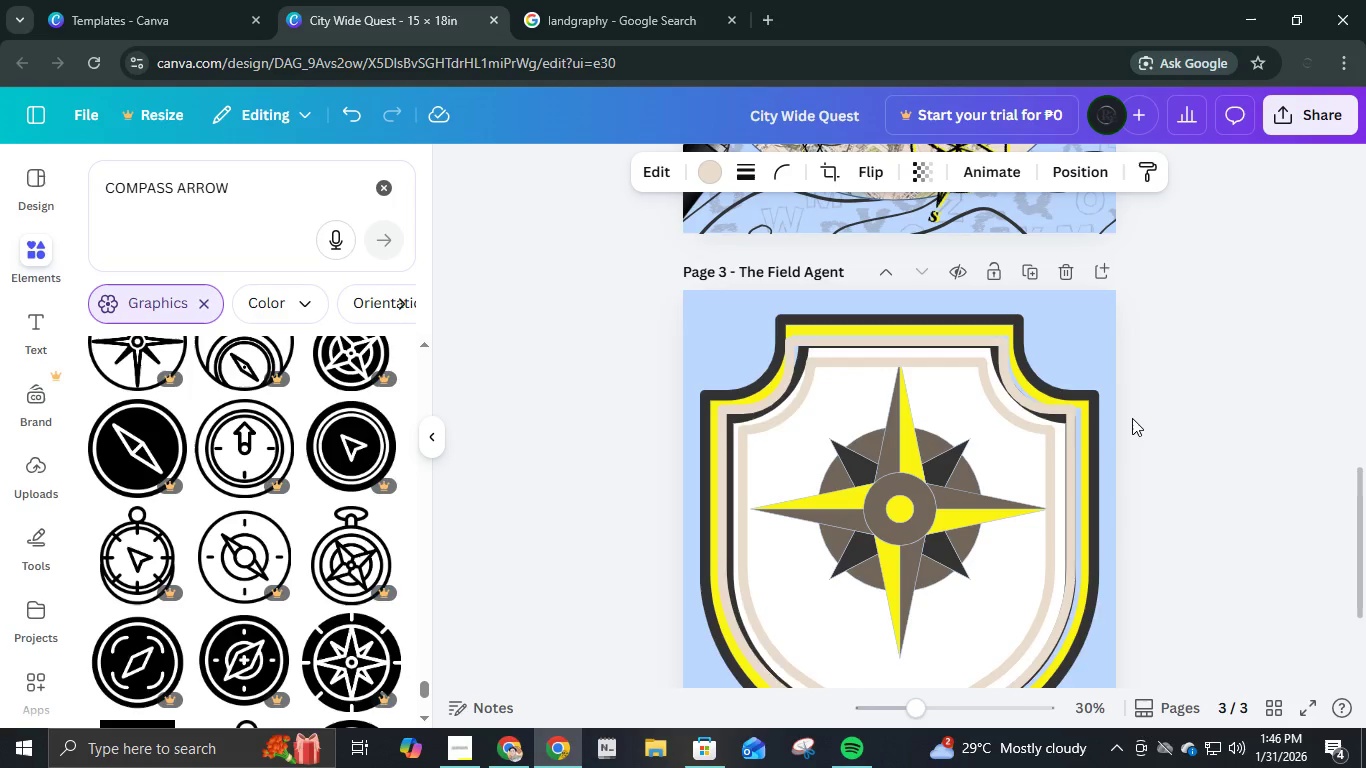 
key(ArrowUp)
 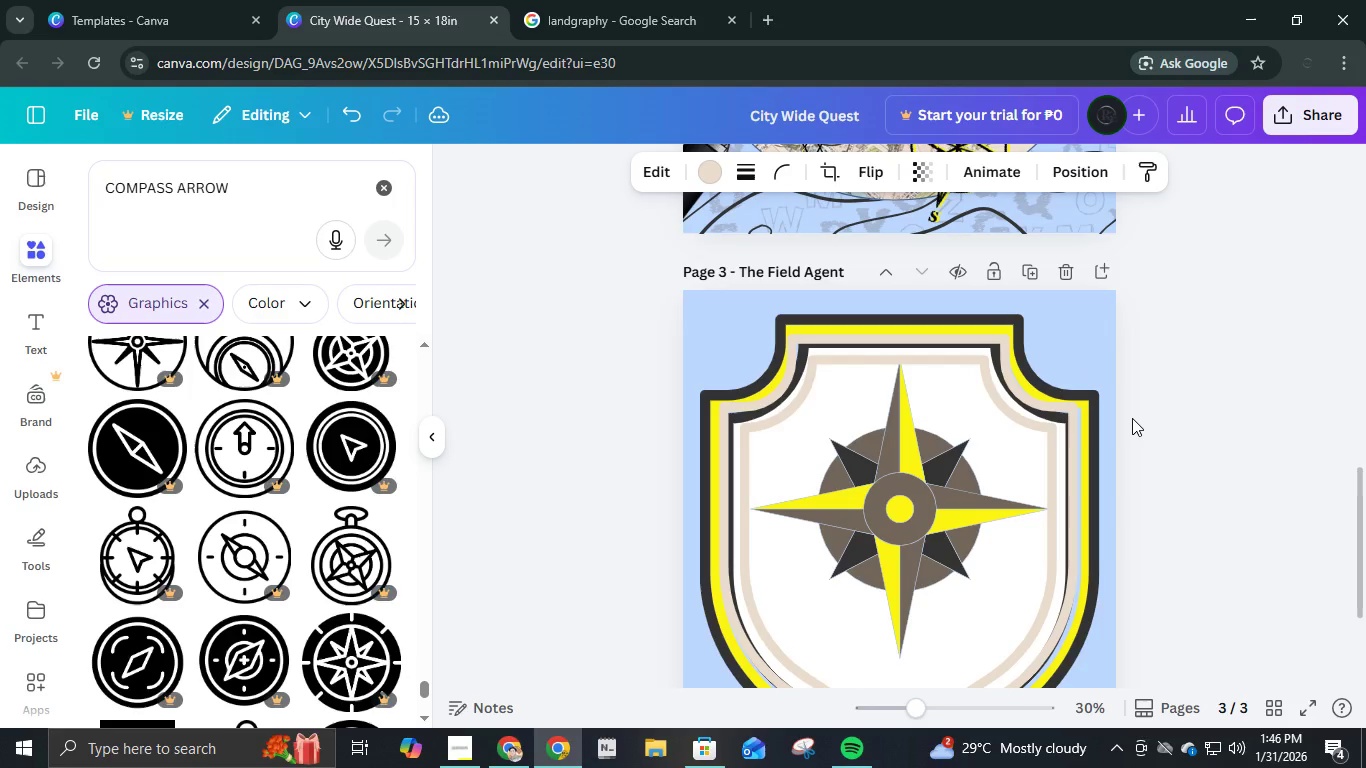 
key(ArrowRight)
 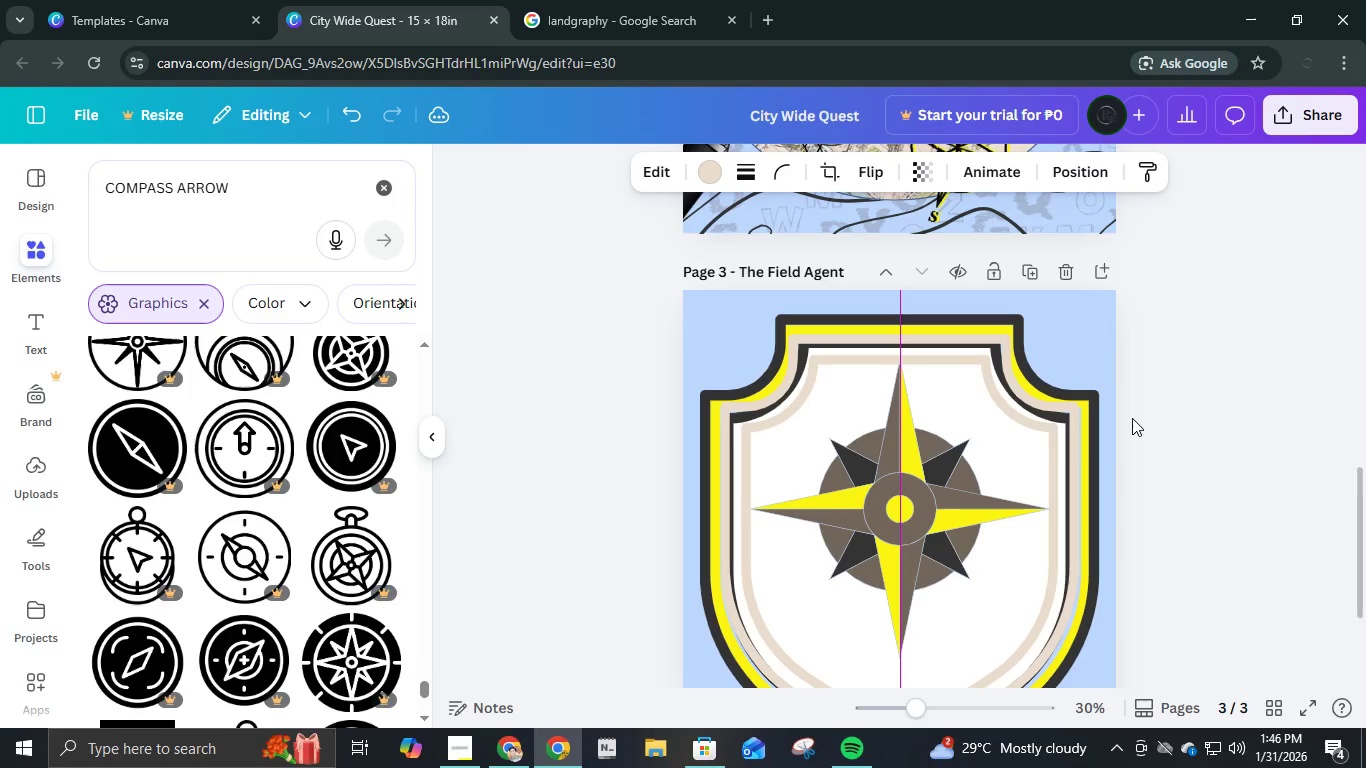 
key(ArrowRight)
 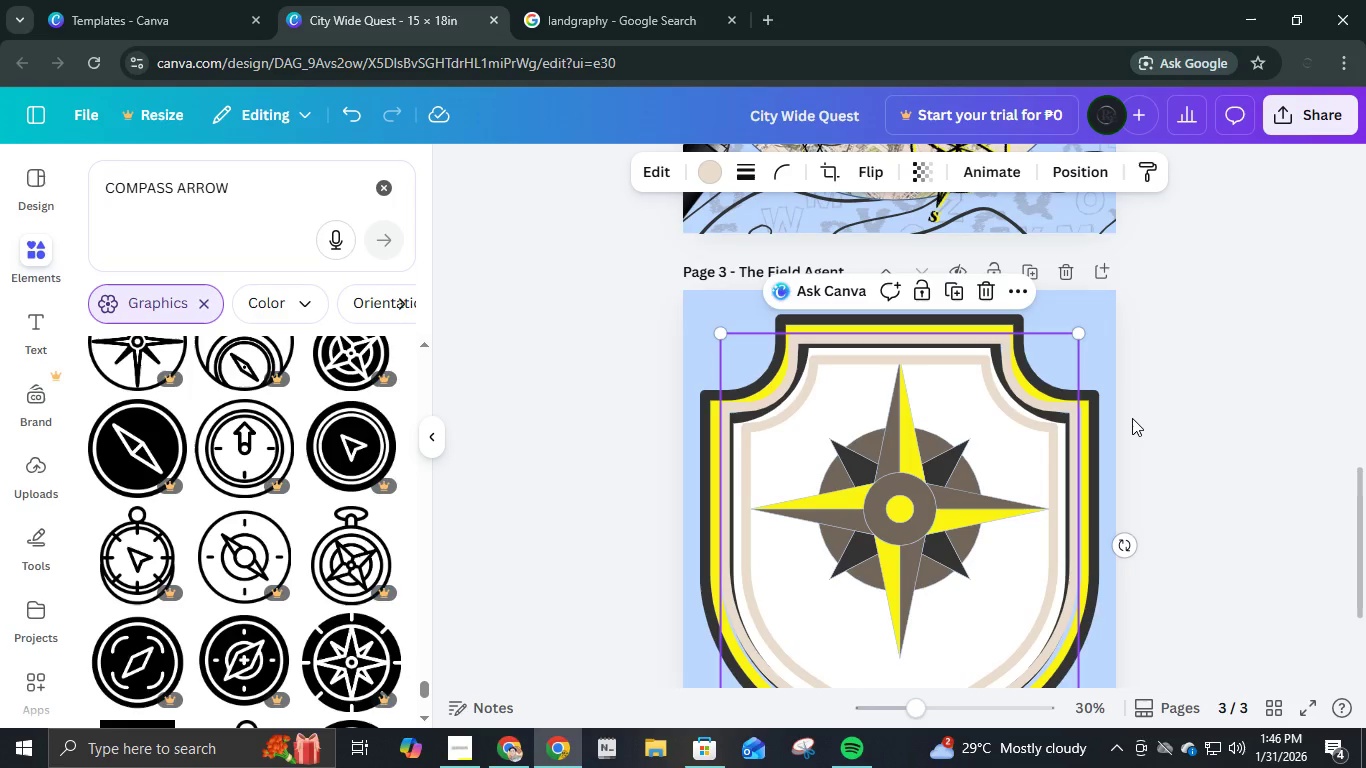 
key(ArrowRight)
 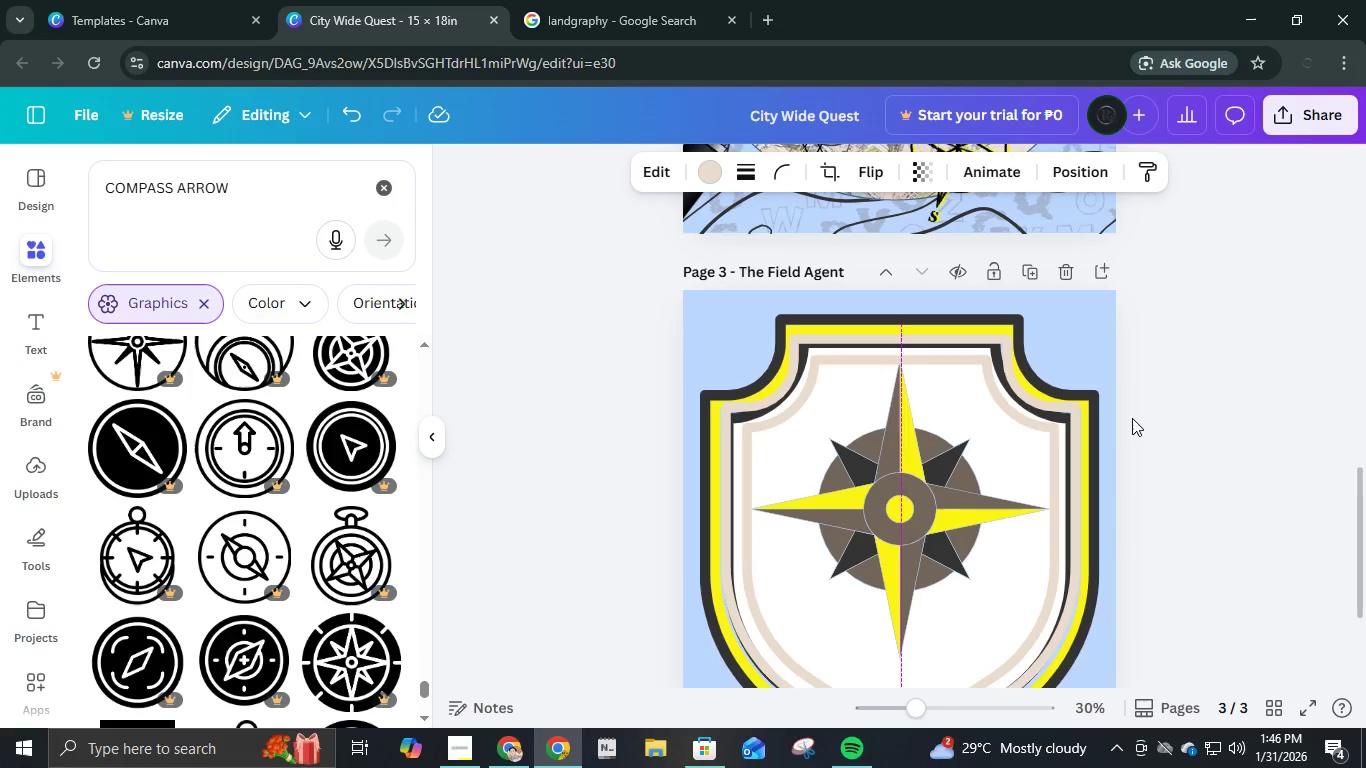 
key(ArrowUp)
 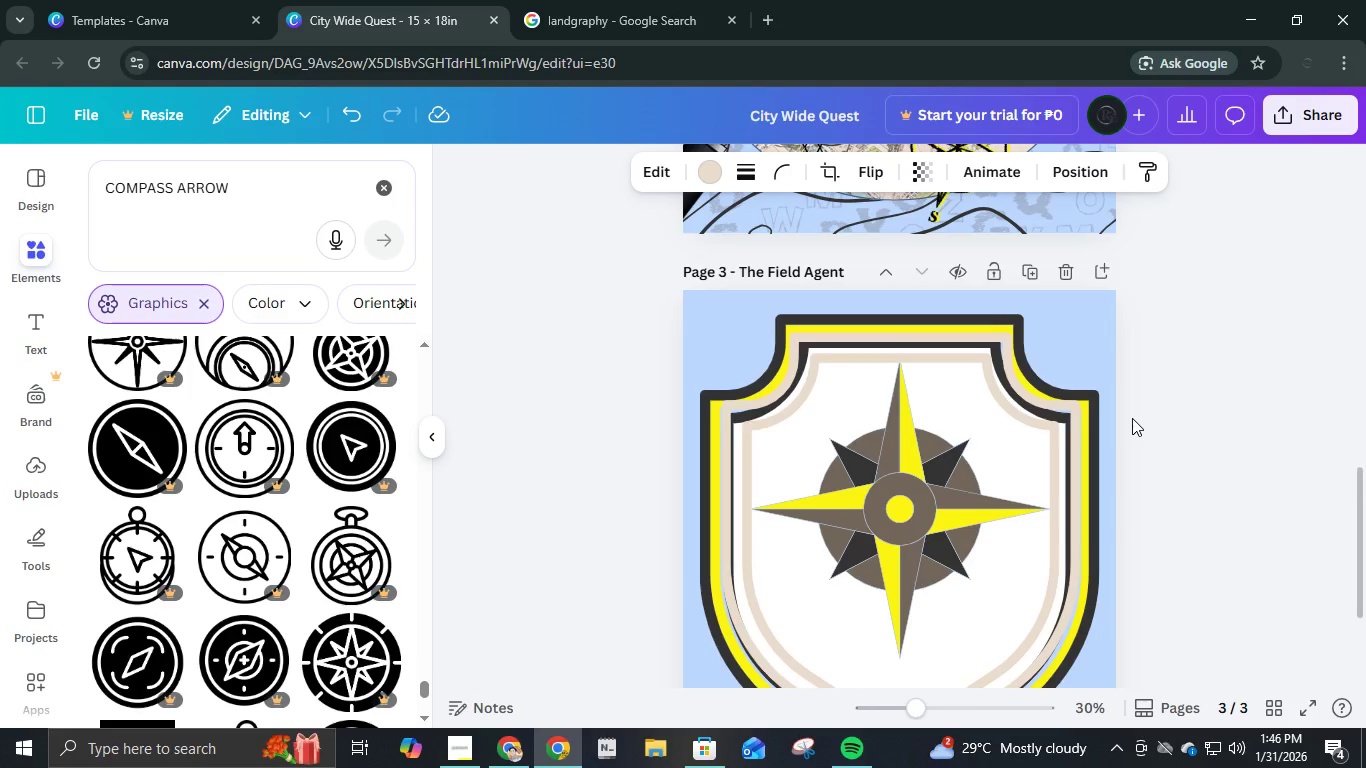 
key(ArrowDown)
 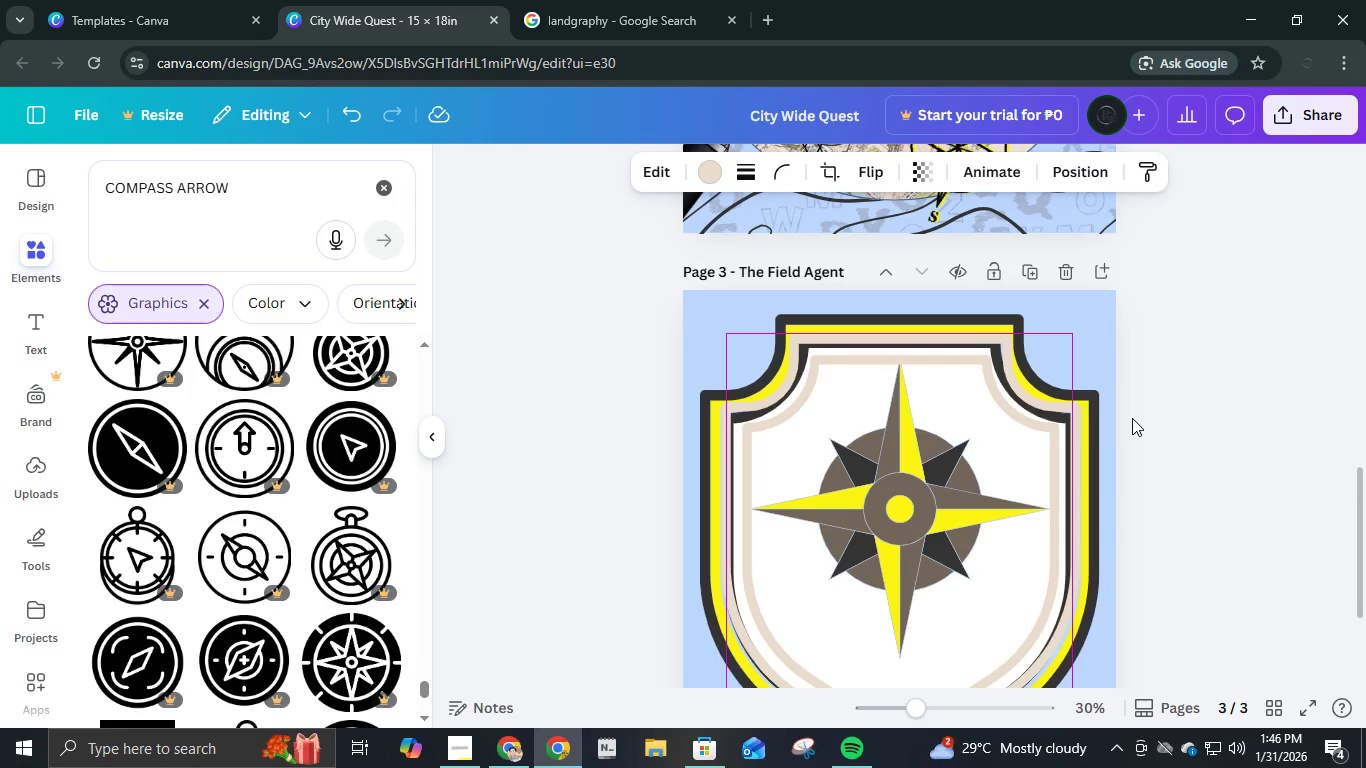 
key(ArrowLeft)
 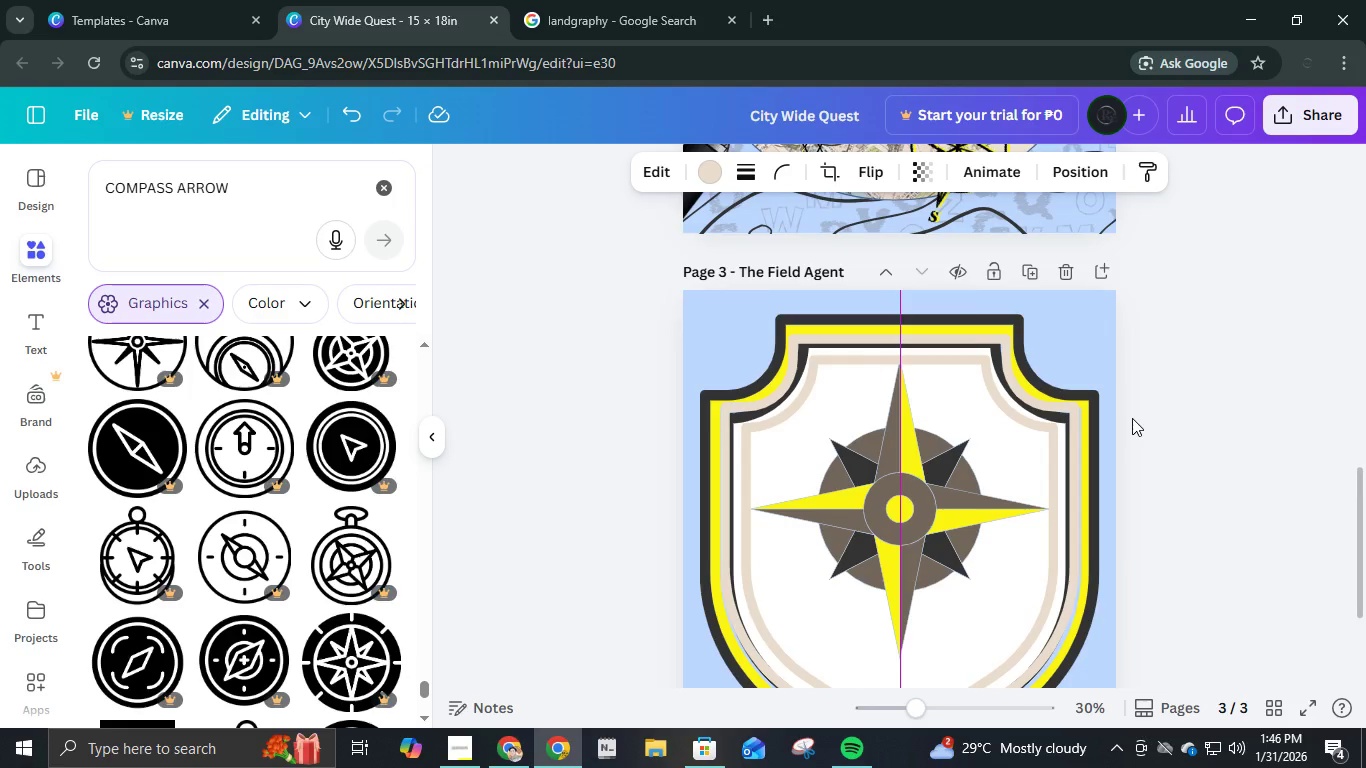 
scroll: coordinate [1133, 418], scroll_direction: down, amount: 2.0
 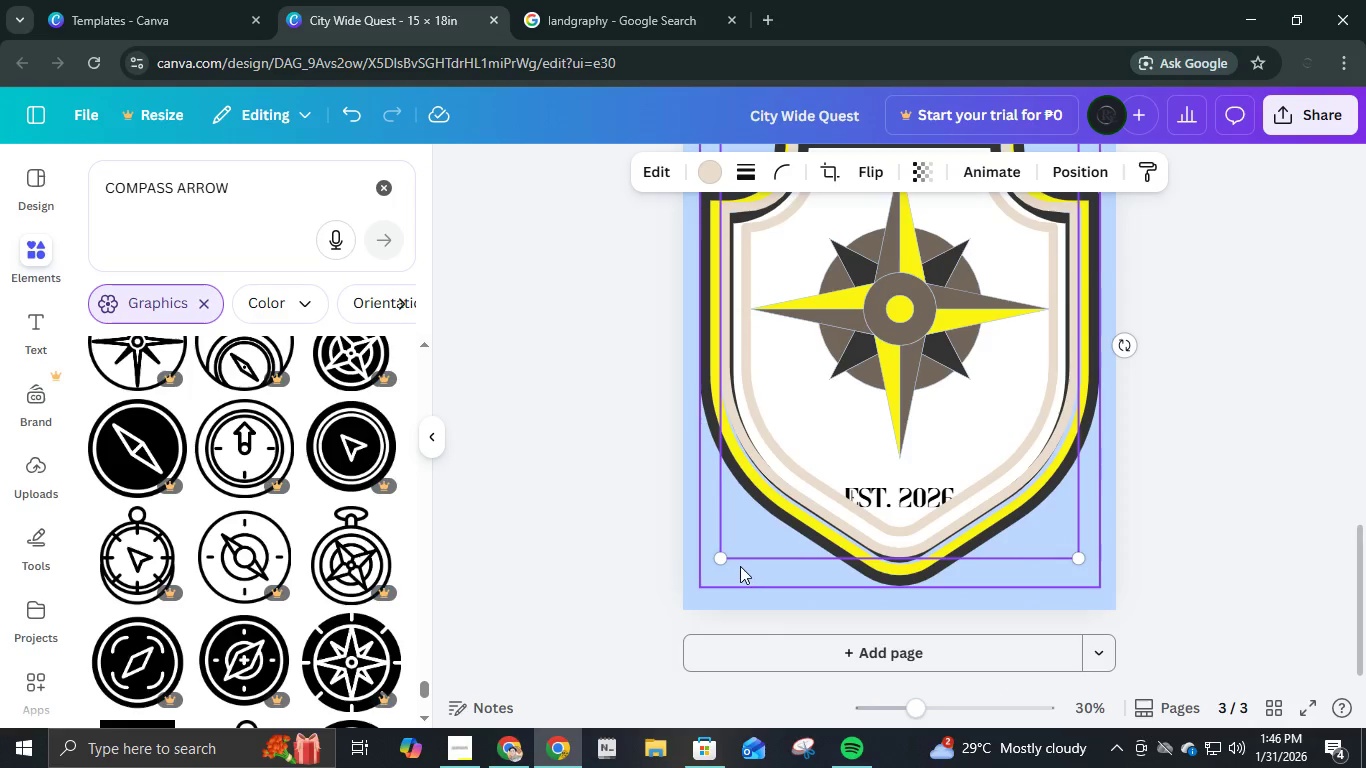 
left_click_drag(start_coordinate=[722, 558], to_coordinate=[714, 557])
 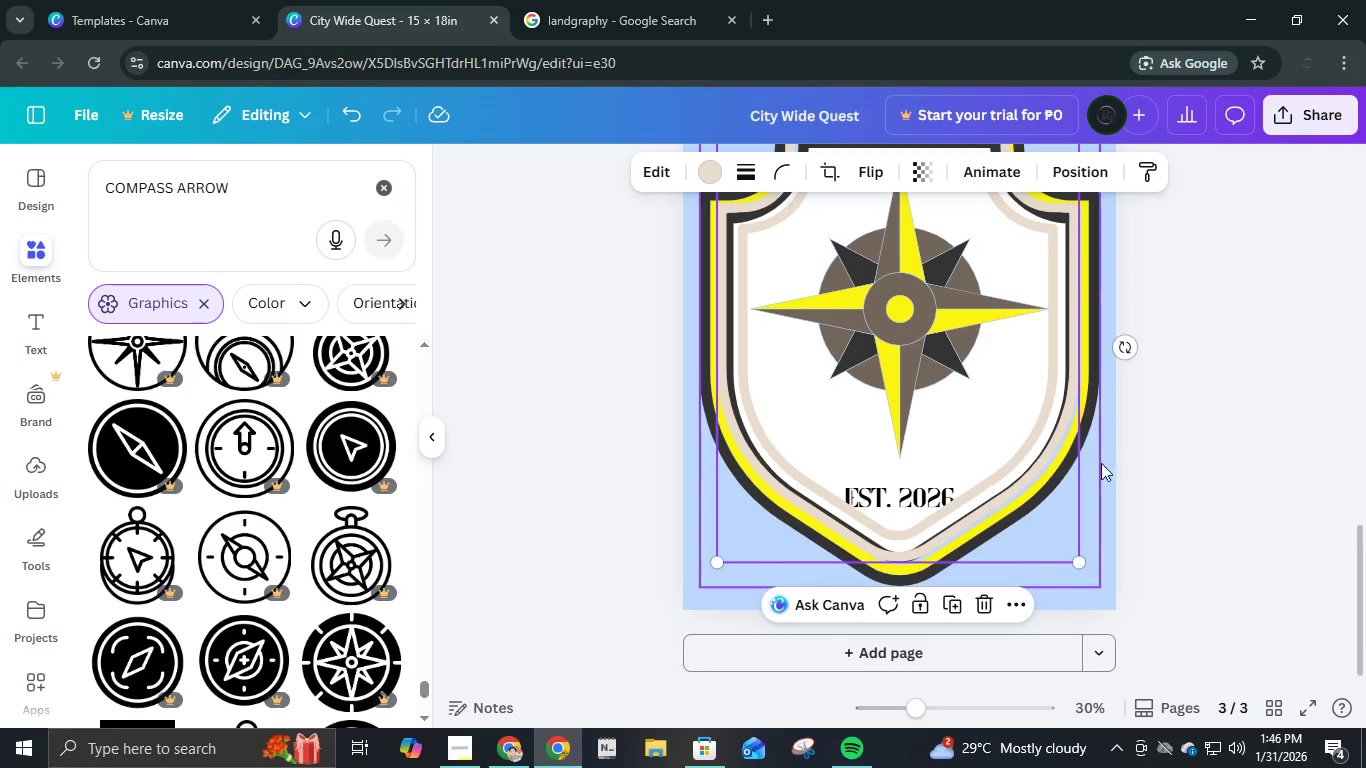 
key(ArrowRight)
 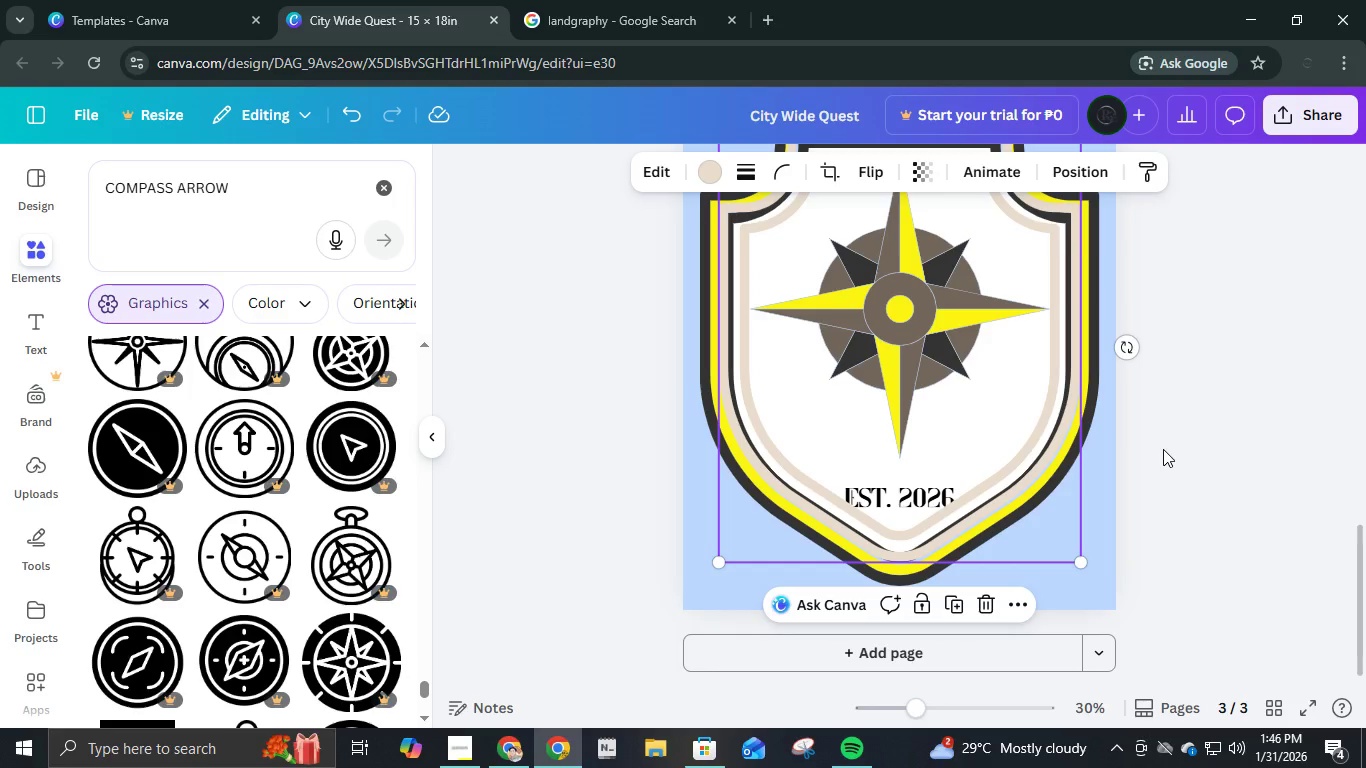 
scroll: coordinate [1165, 449], scroll_direction: up, amount: 3.0
 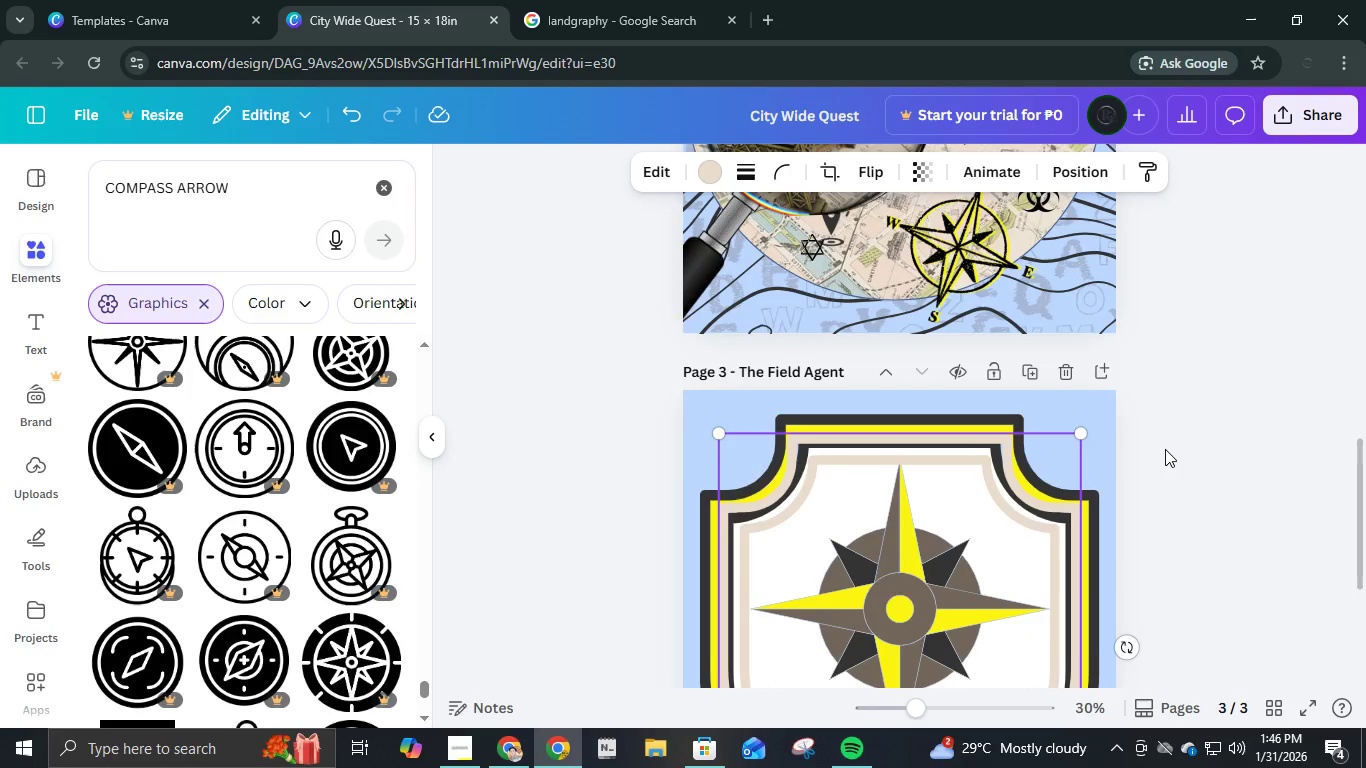 
scroll: coordinate [1165, 449], scroll_direction: down, amount: 1.0
 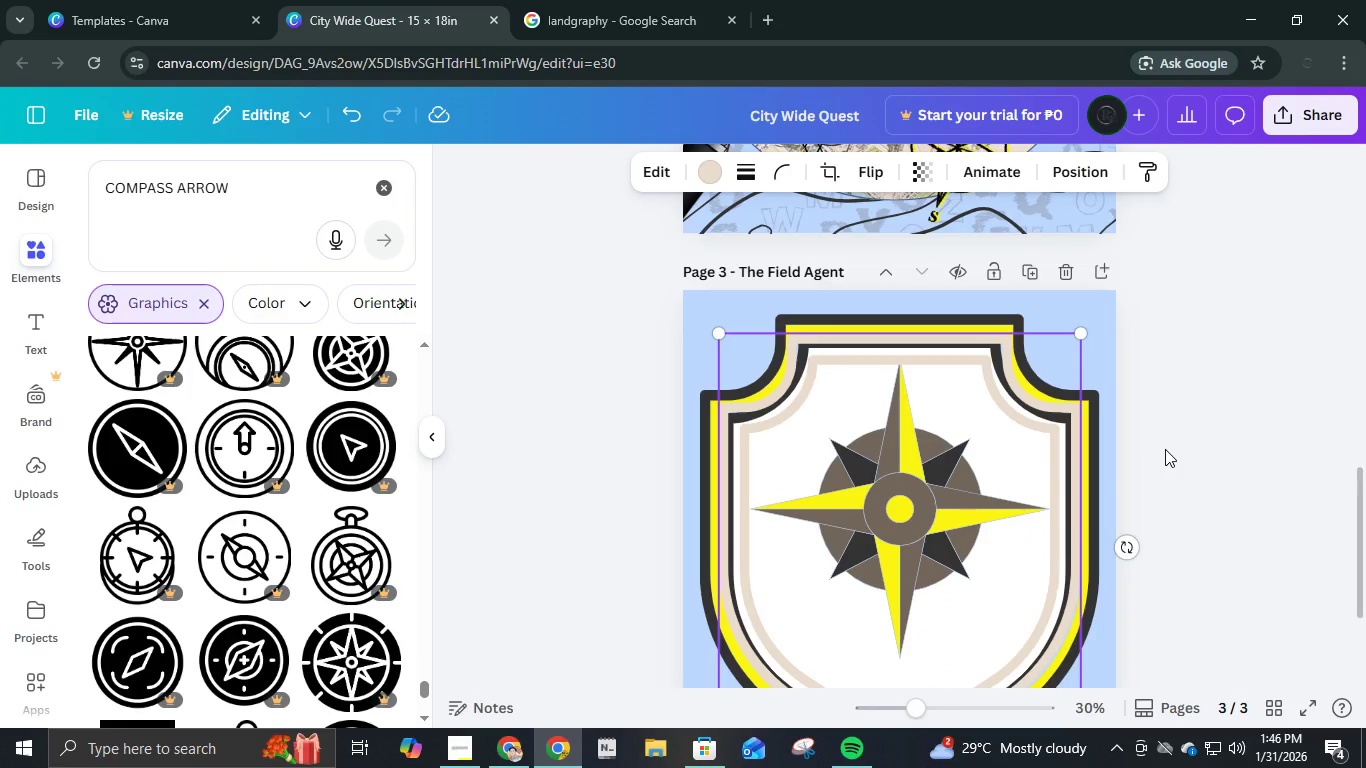 
key(ArrowRight)
 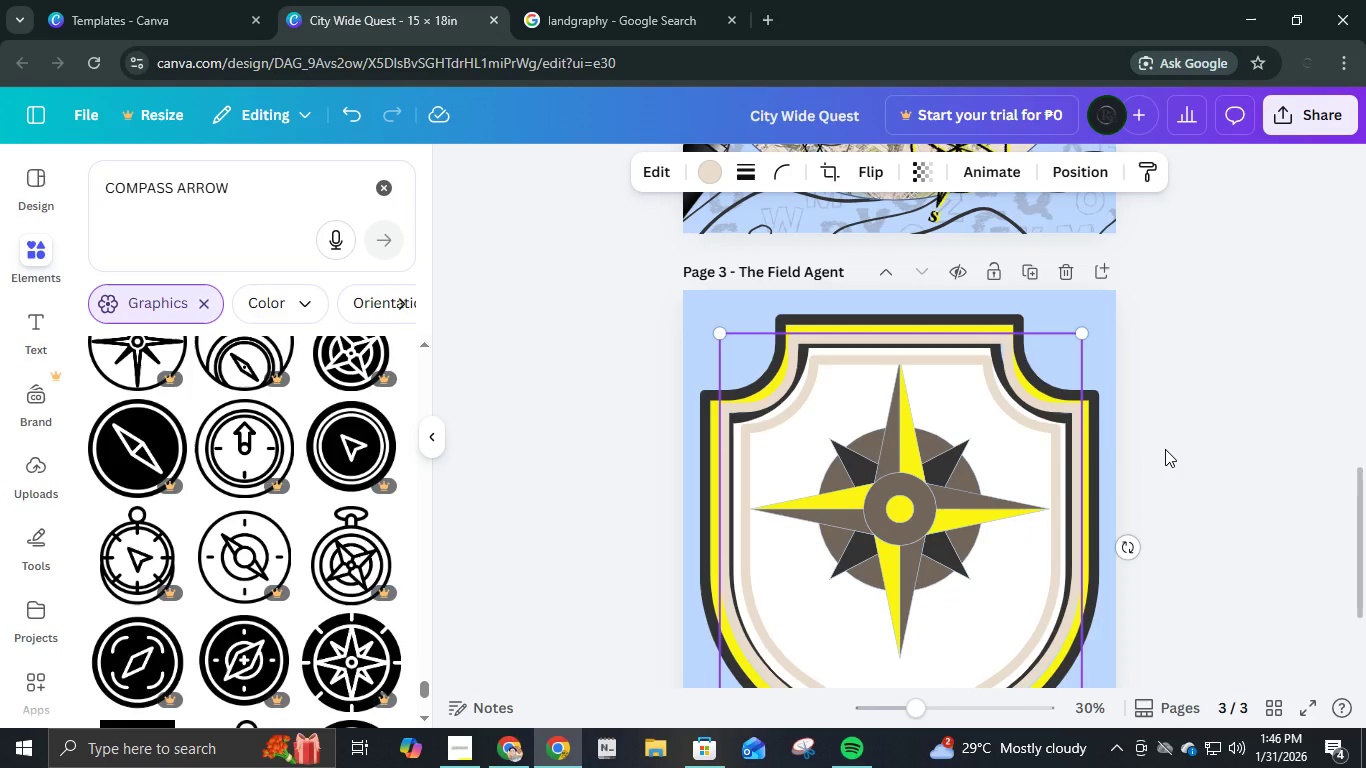 
key(ArrowUp)
 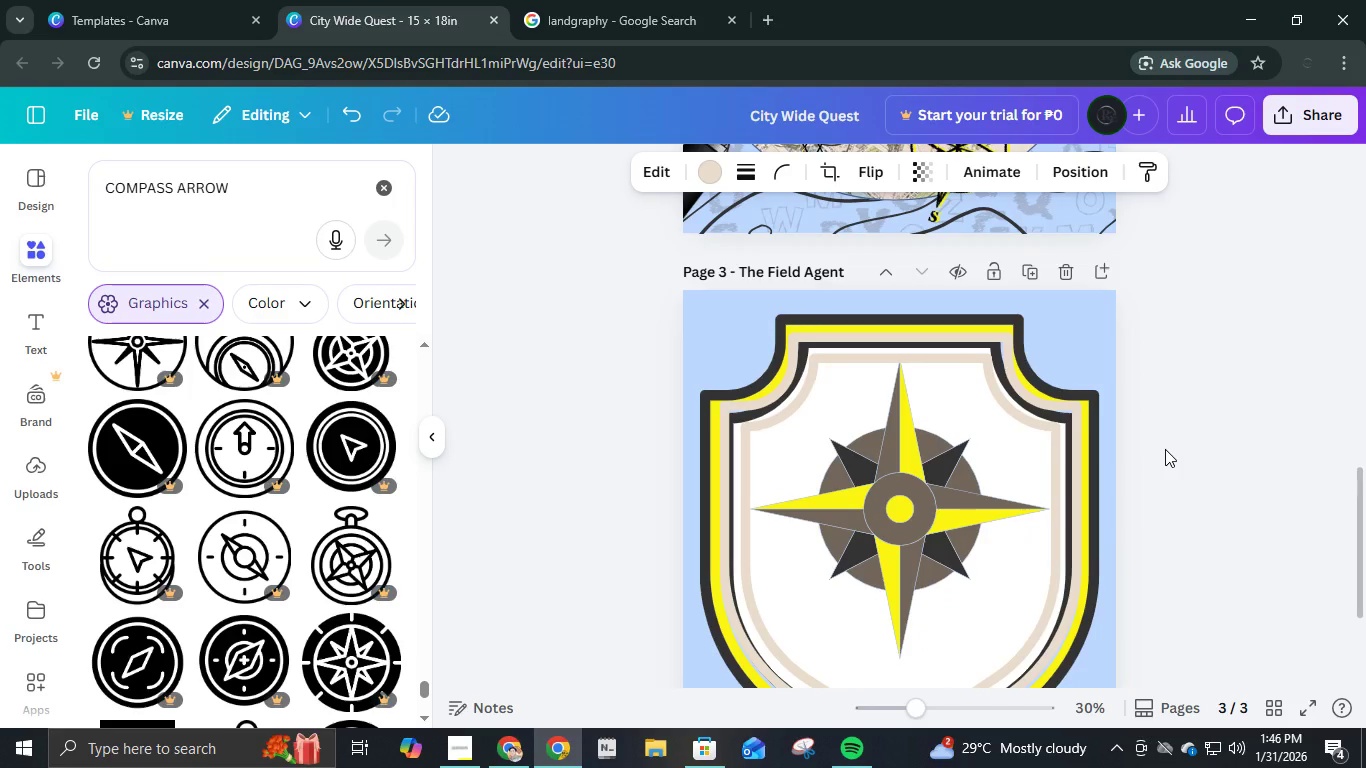 
key(ArrowDown)
 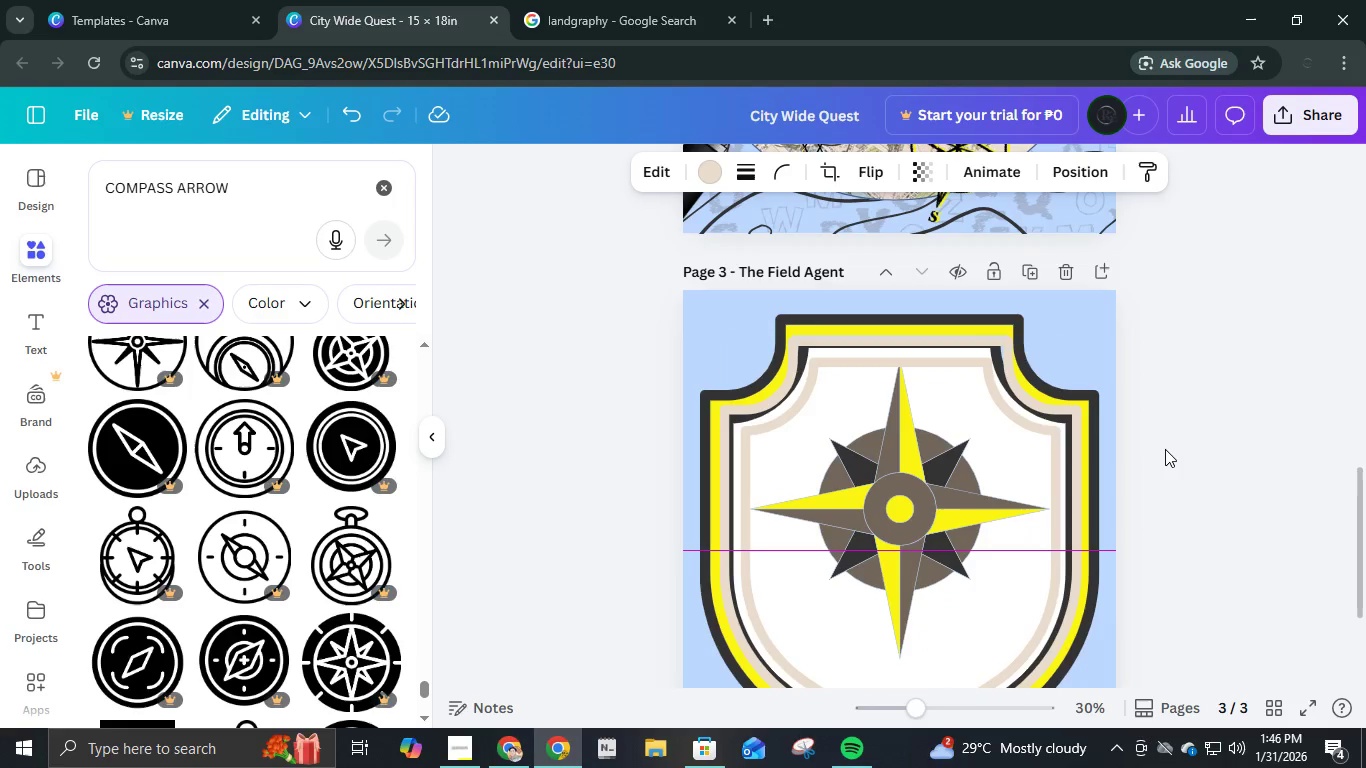 
key(ArrowDown)
 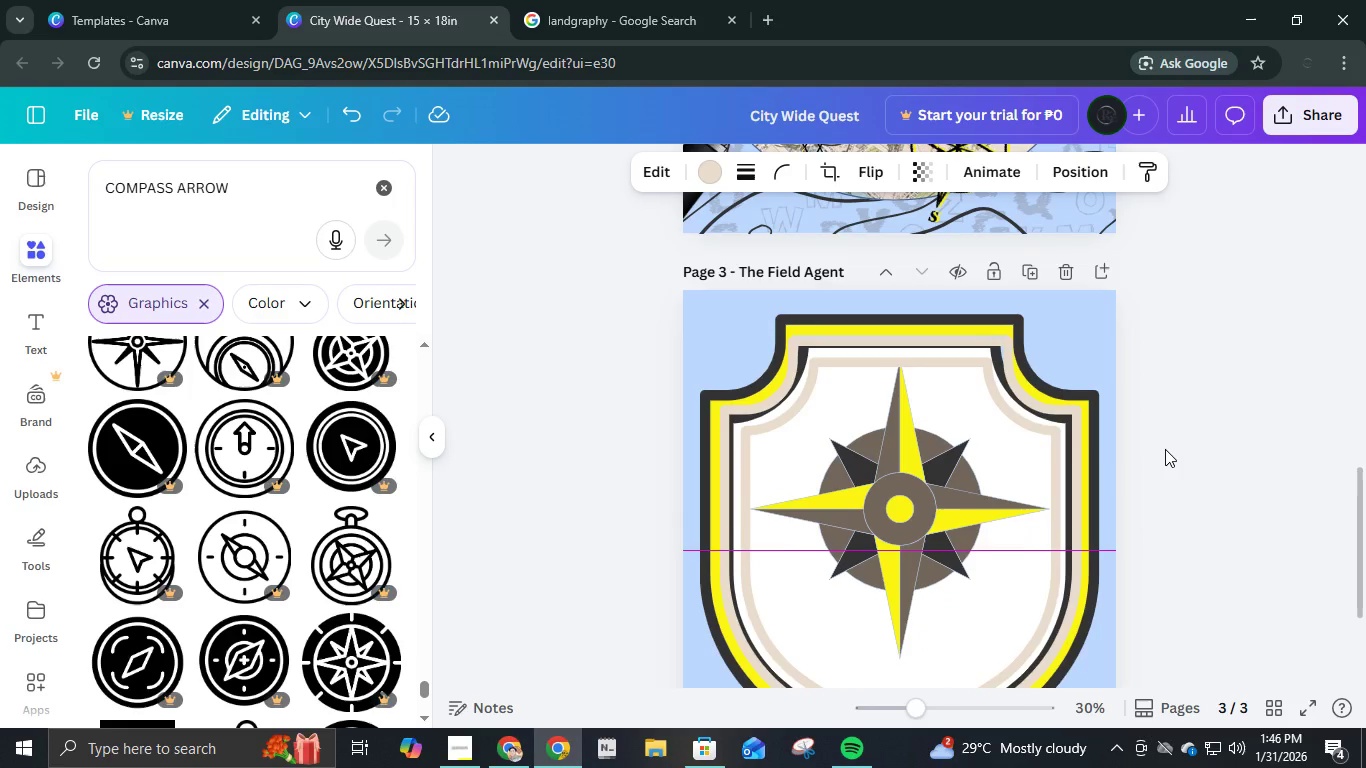 
key(ArrowDown)
 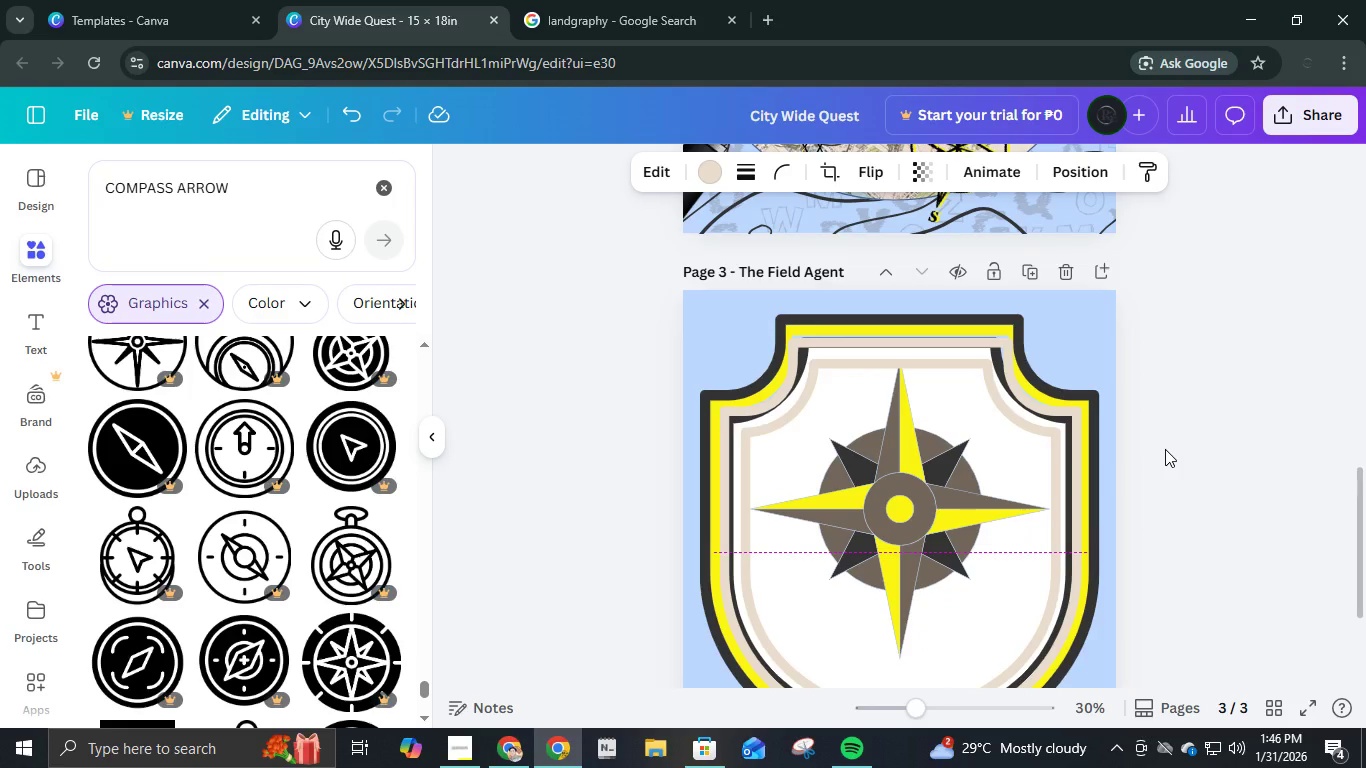 
key(ArrowUp)
 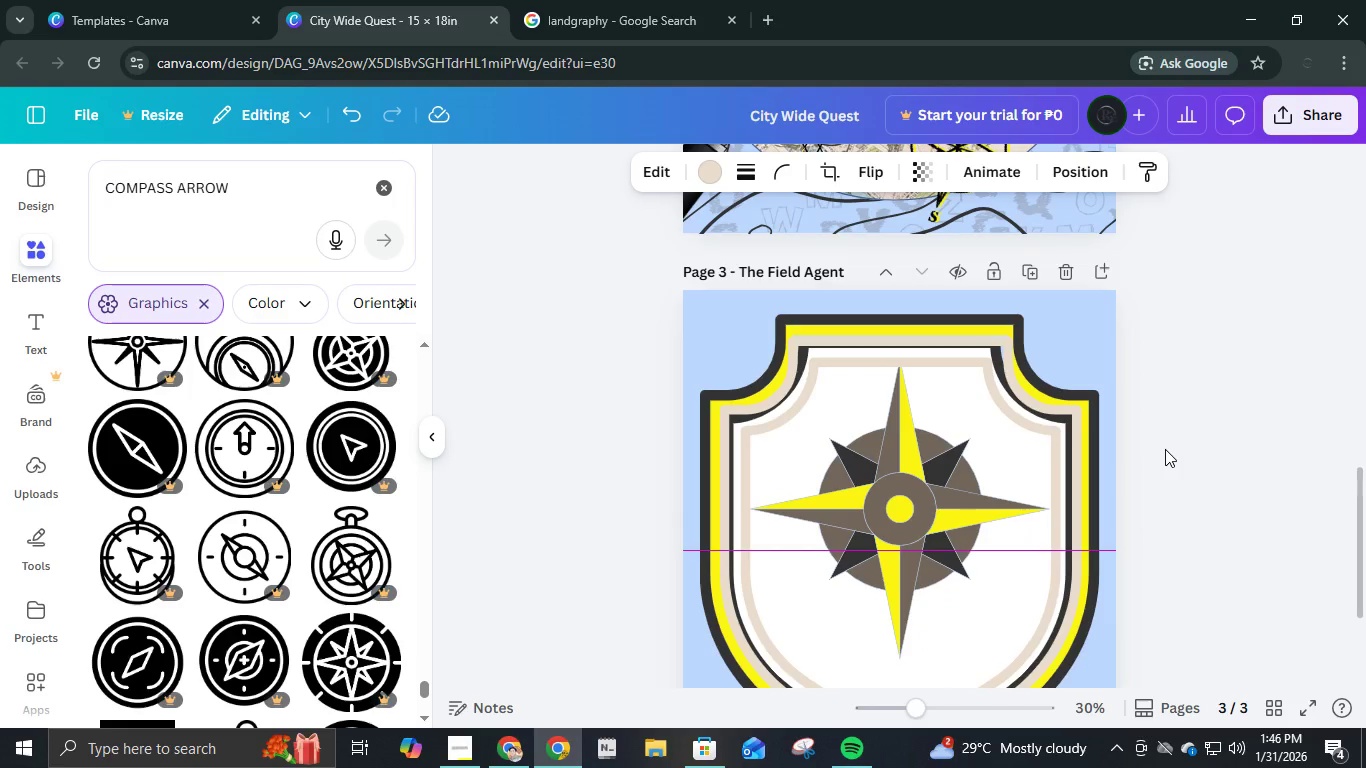 
key(ArrowUp)
 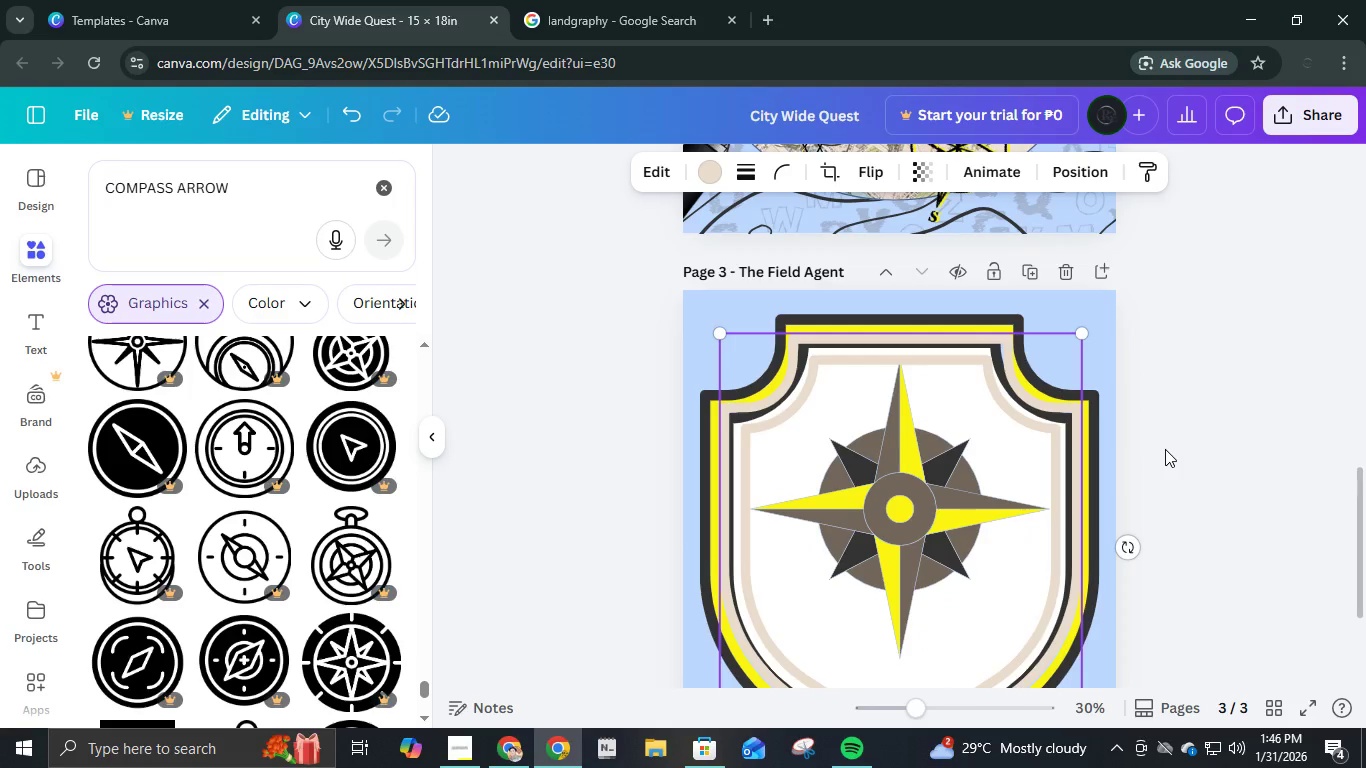 
scroll: coordinate [1165, 449], scroll_direction: down, amount: 2.0
 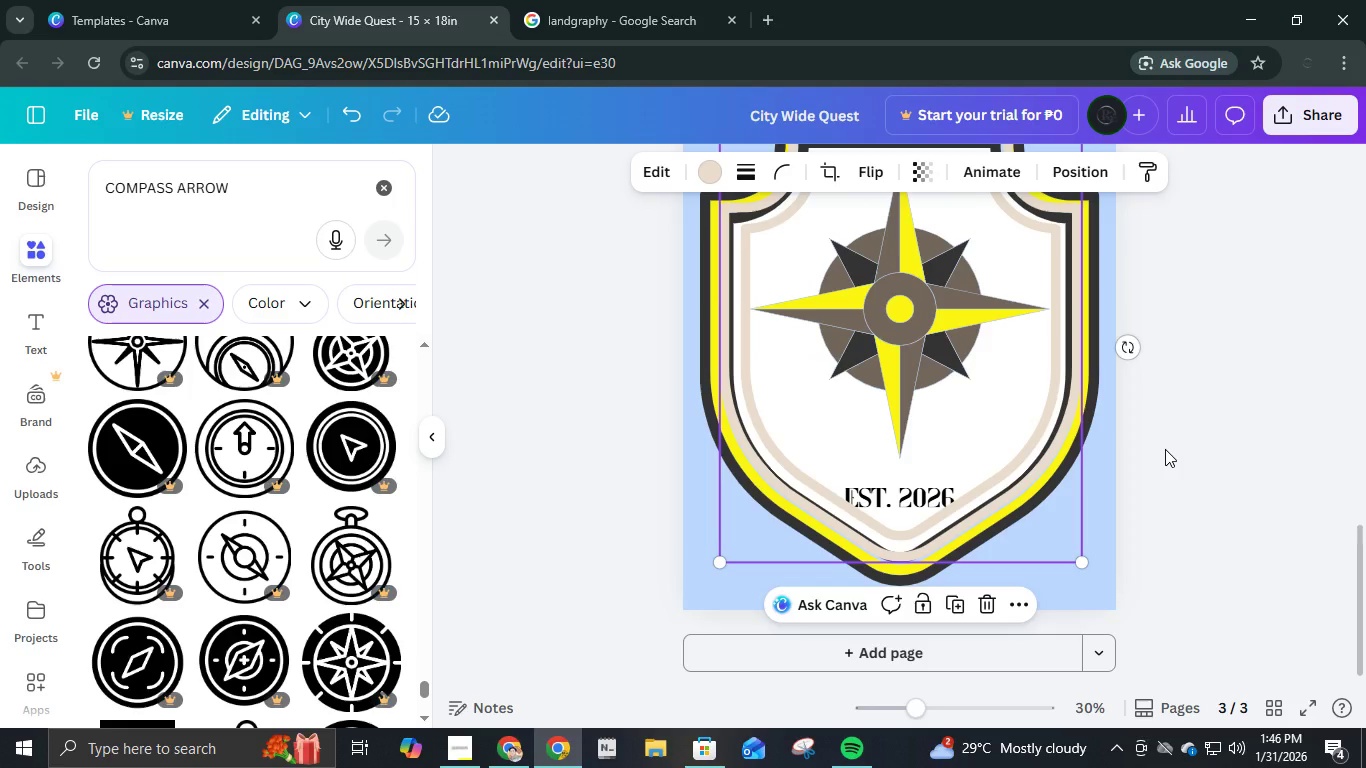 
key(ArrowDown)
 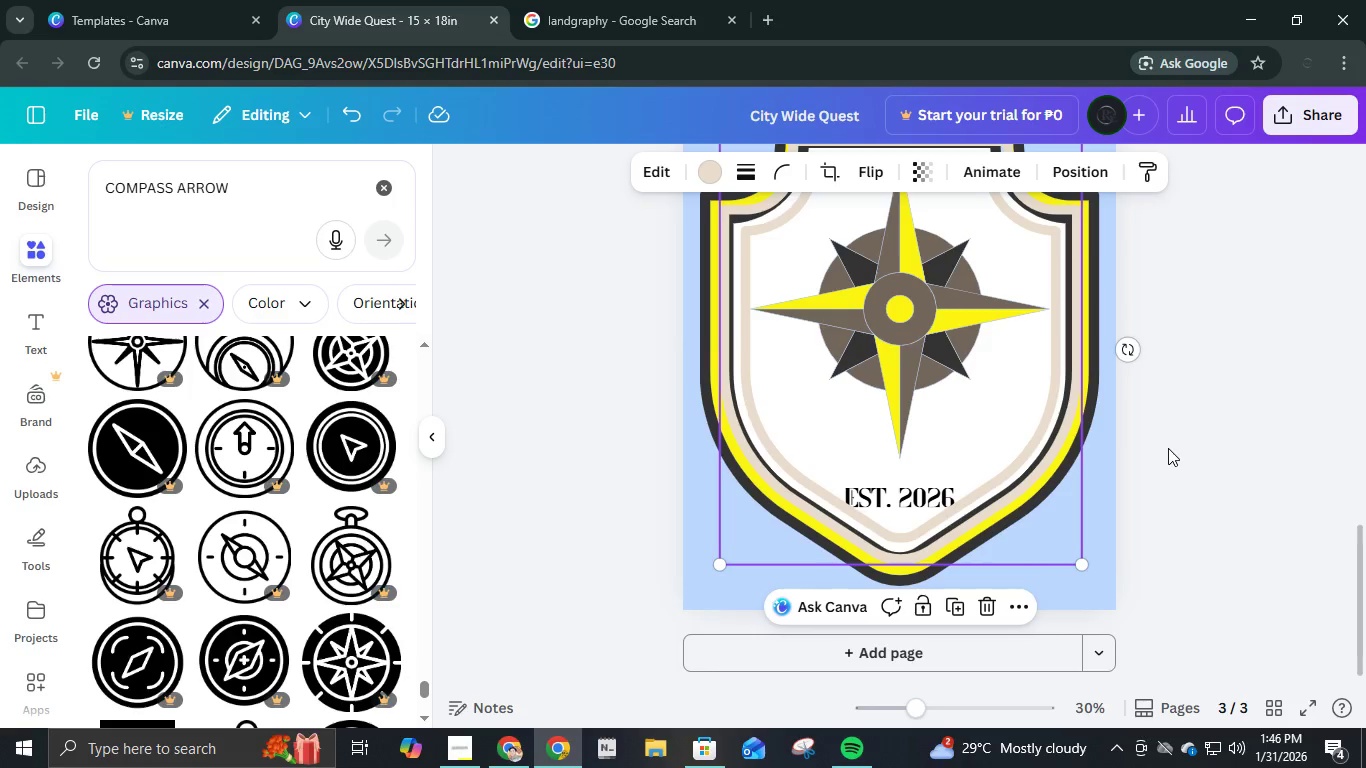 
scroll: coordinate [1172, 447], scroll_direction: up, amount: 1.0
 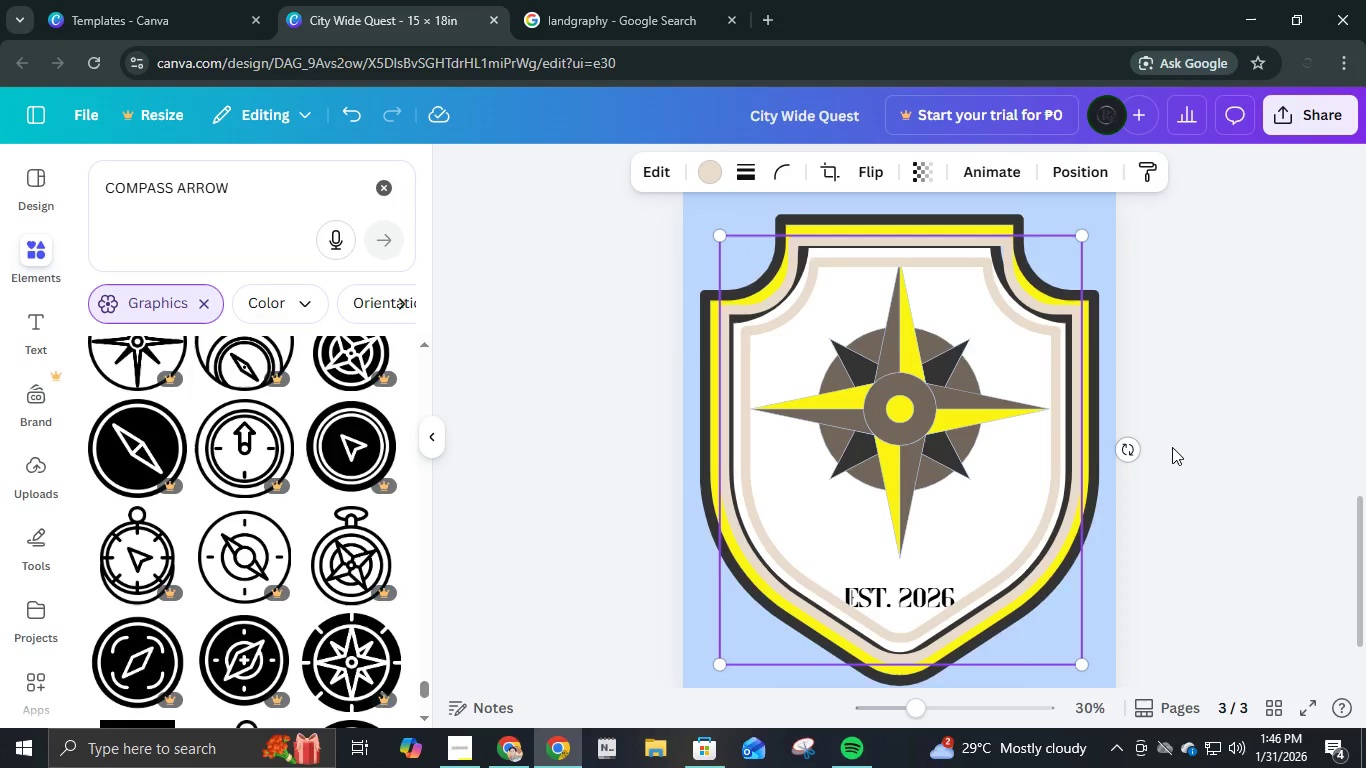 
key(ArrowLeft)
 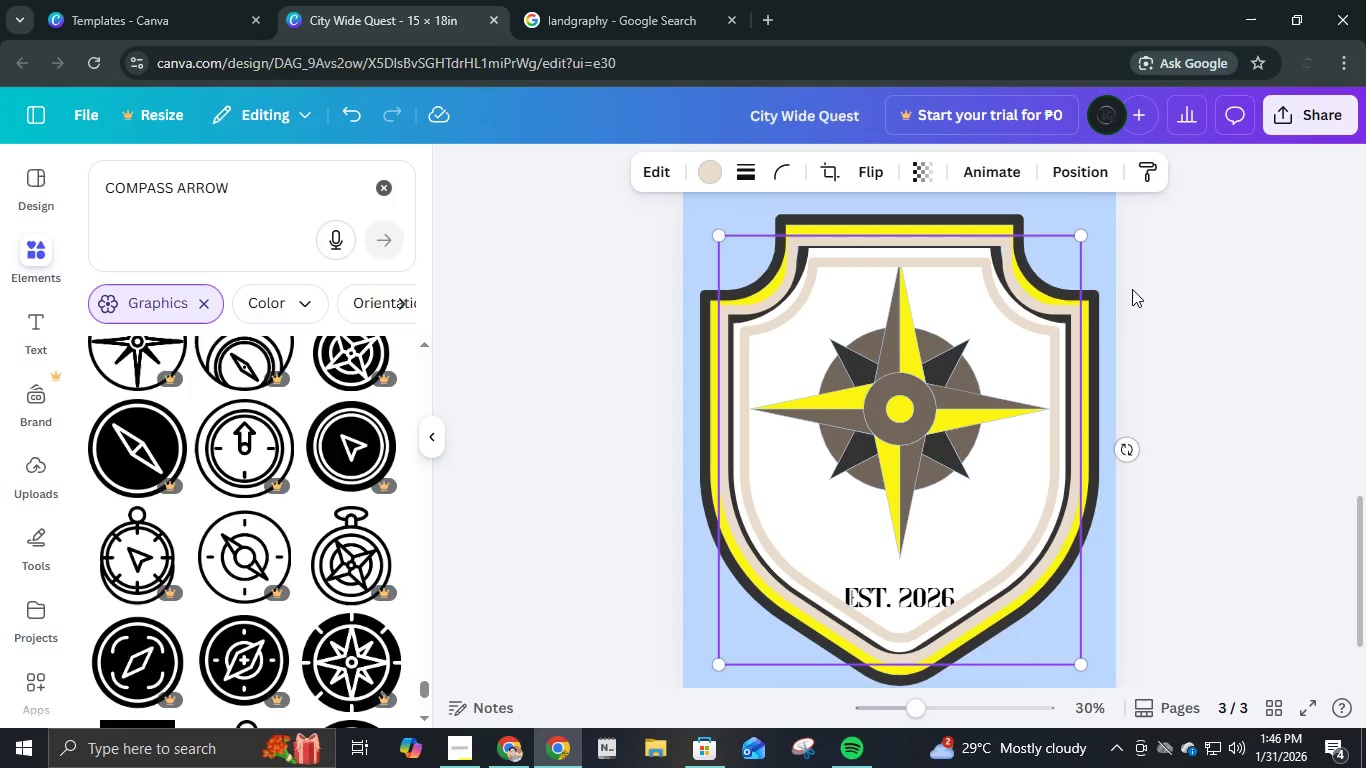 
left_click([1070, 170])
 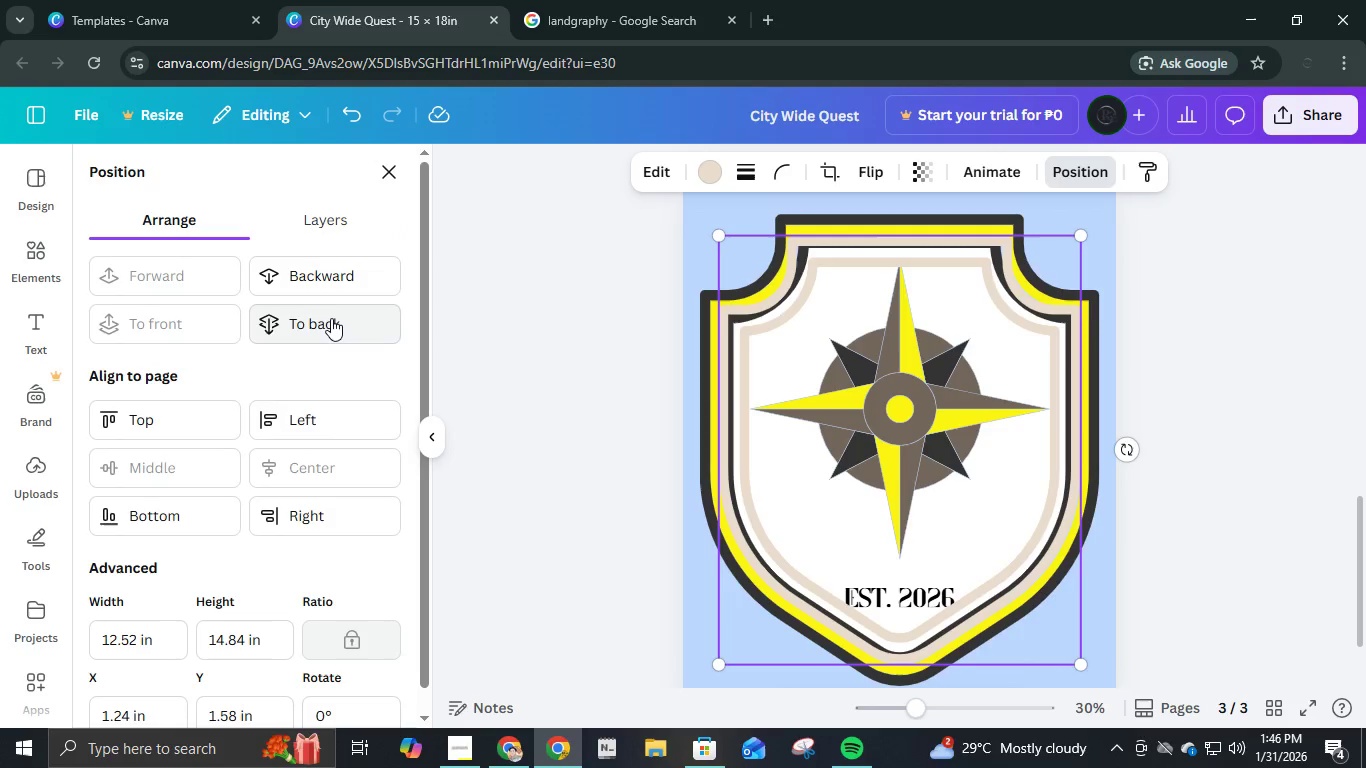 
left_click([331, 318])
 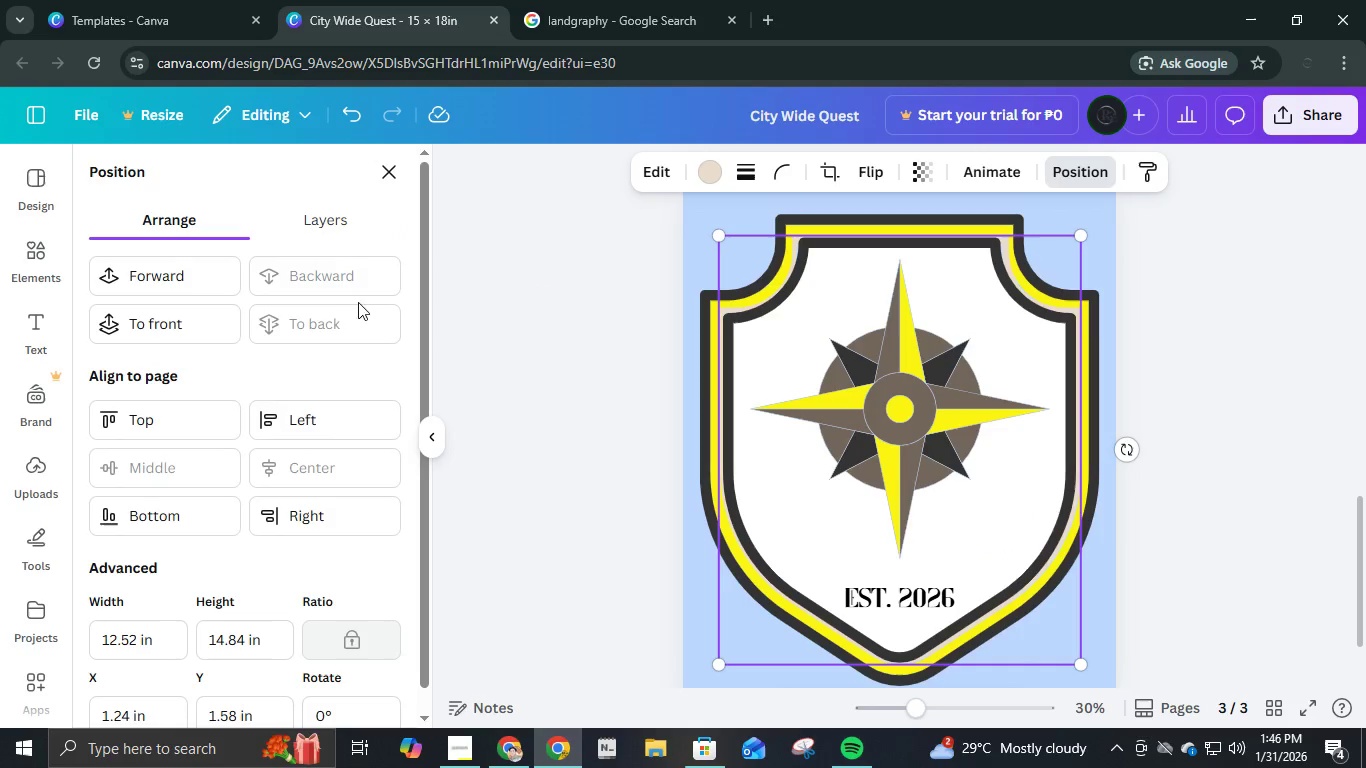 
left_click([140, 279])
 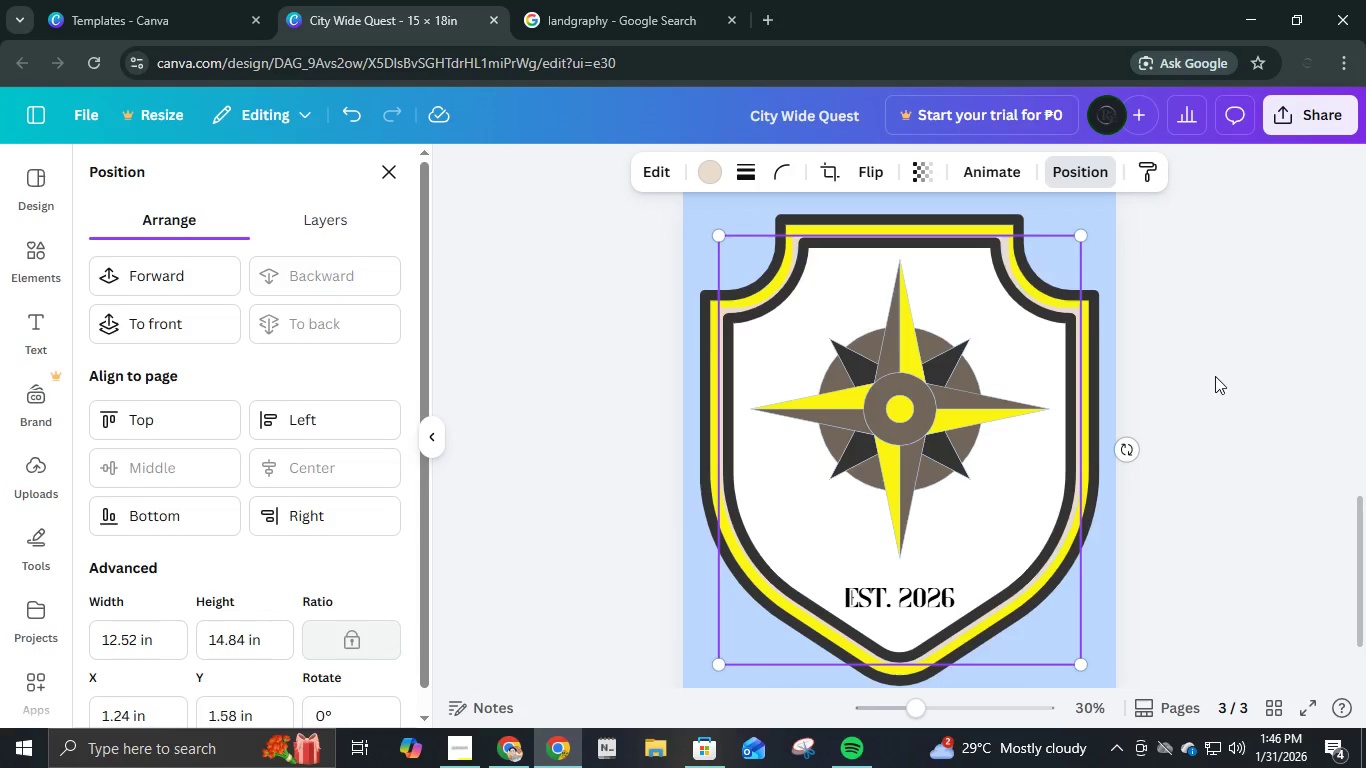 
left_click([1216, 377])
 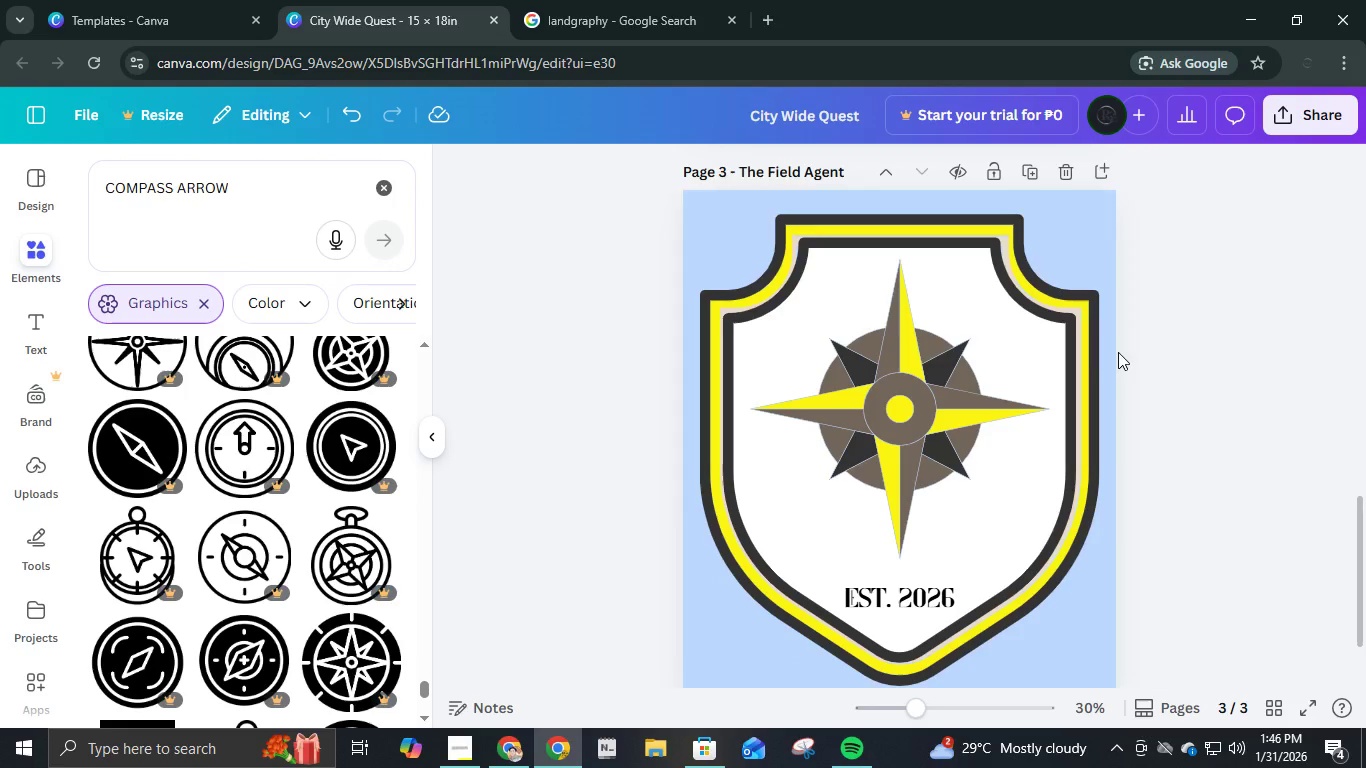 
left_click_drag(start_coordinate=[1173, 652], to_coordinate=[578, 190])
 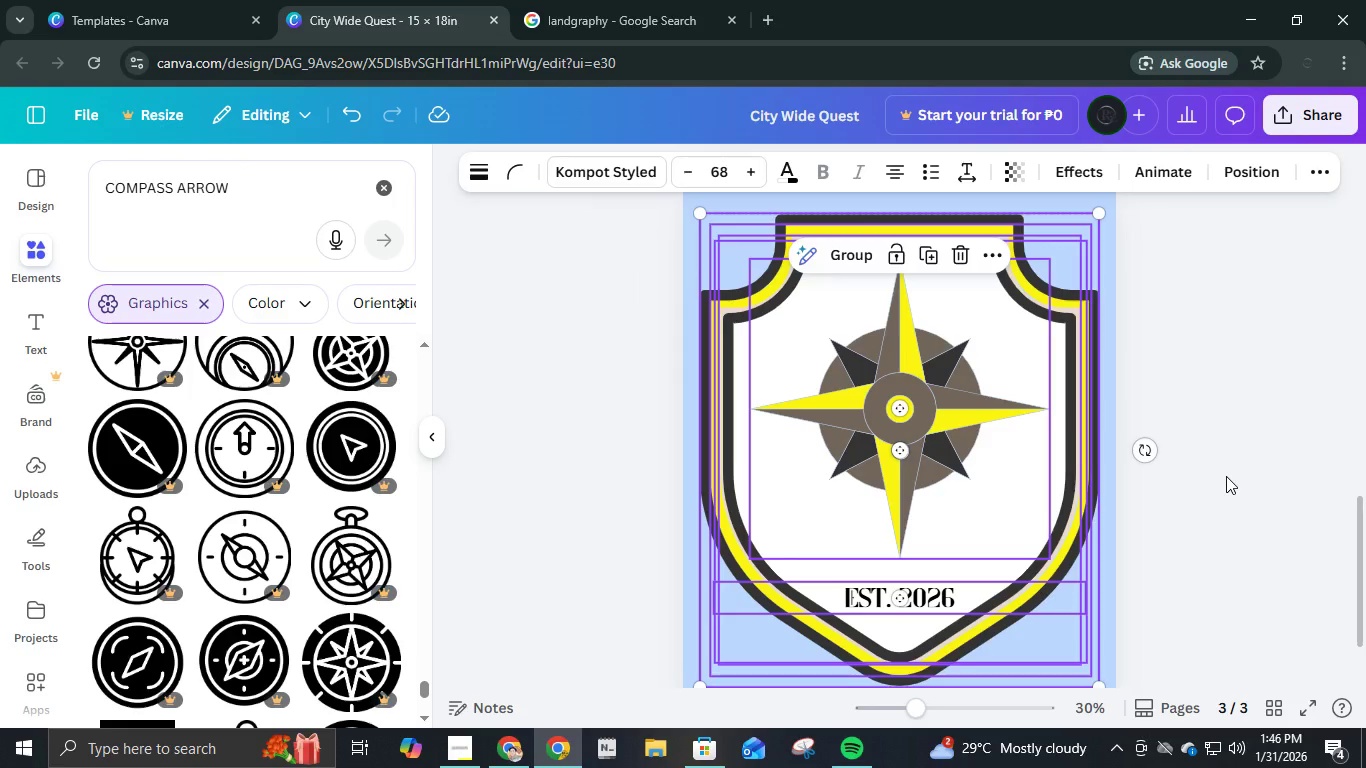 
left_click([1226, 476])
 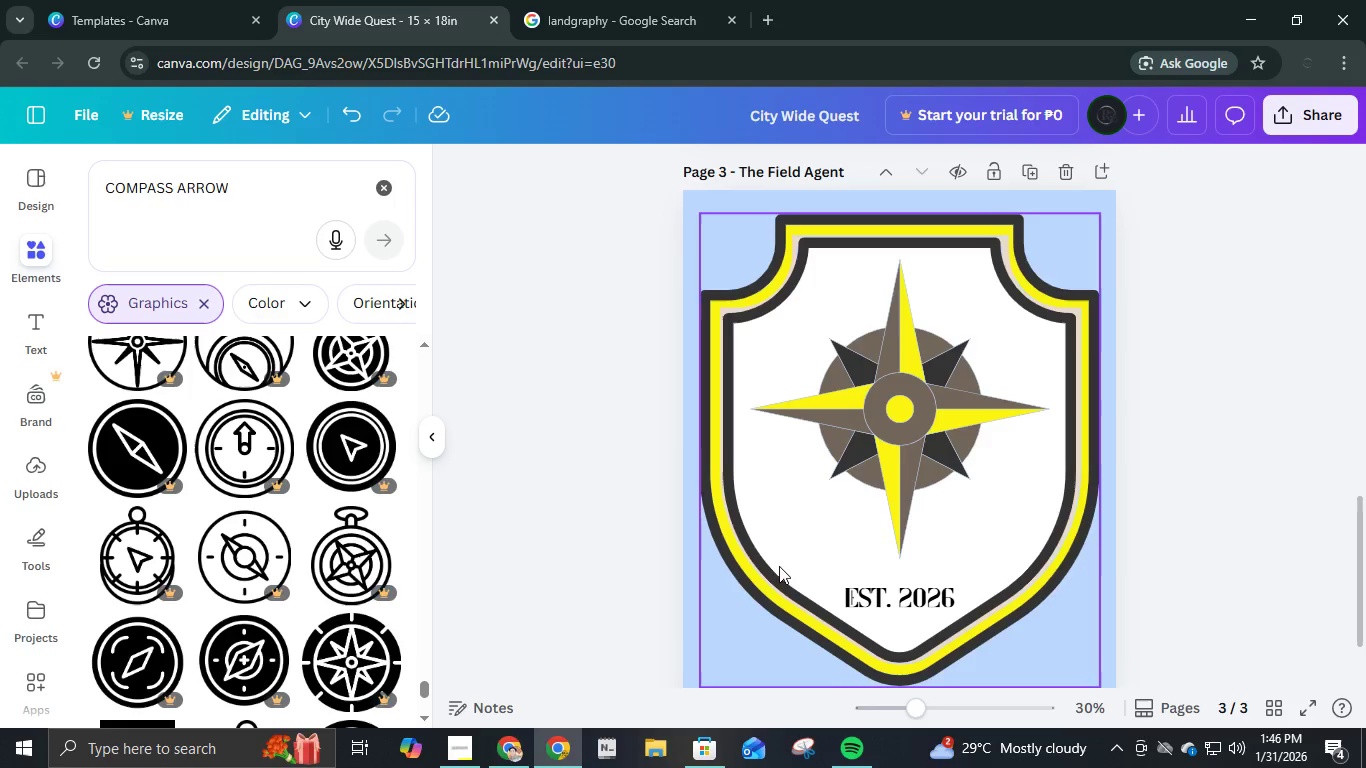 
left_click([914, 478])
 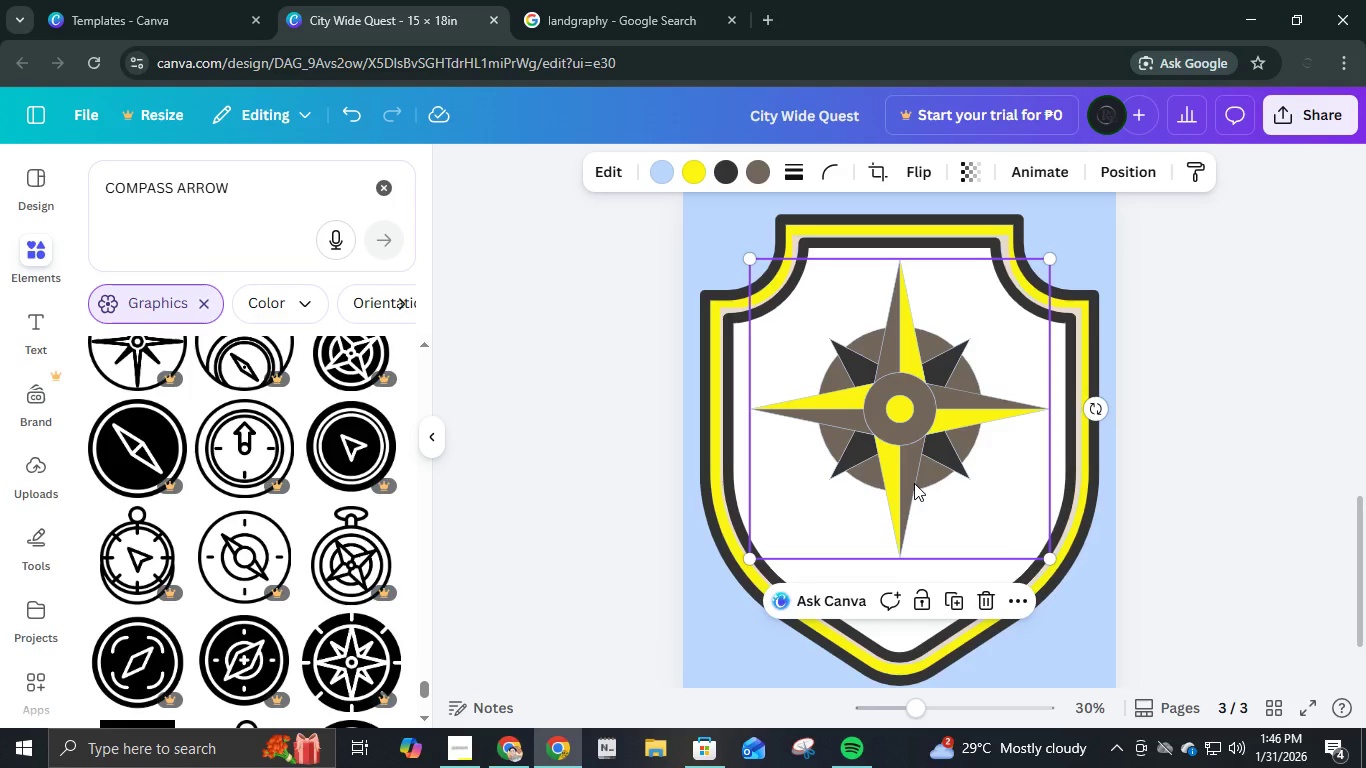 
key(Control+D)
 